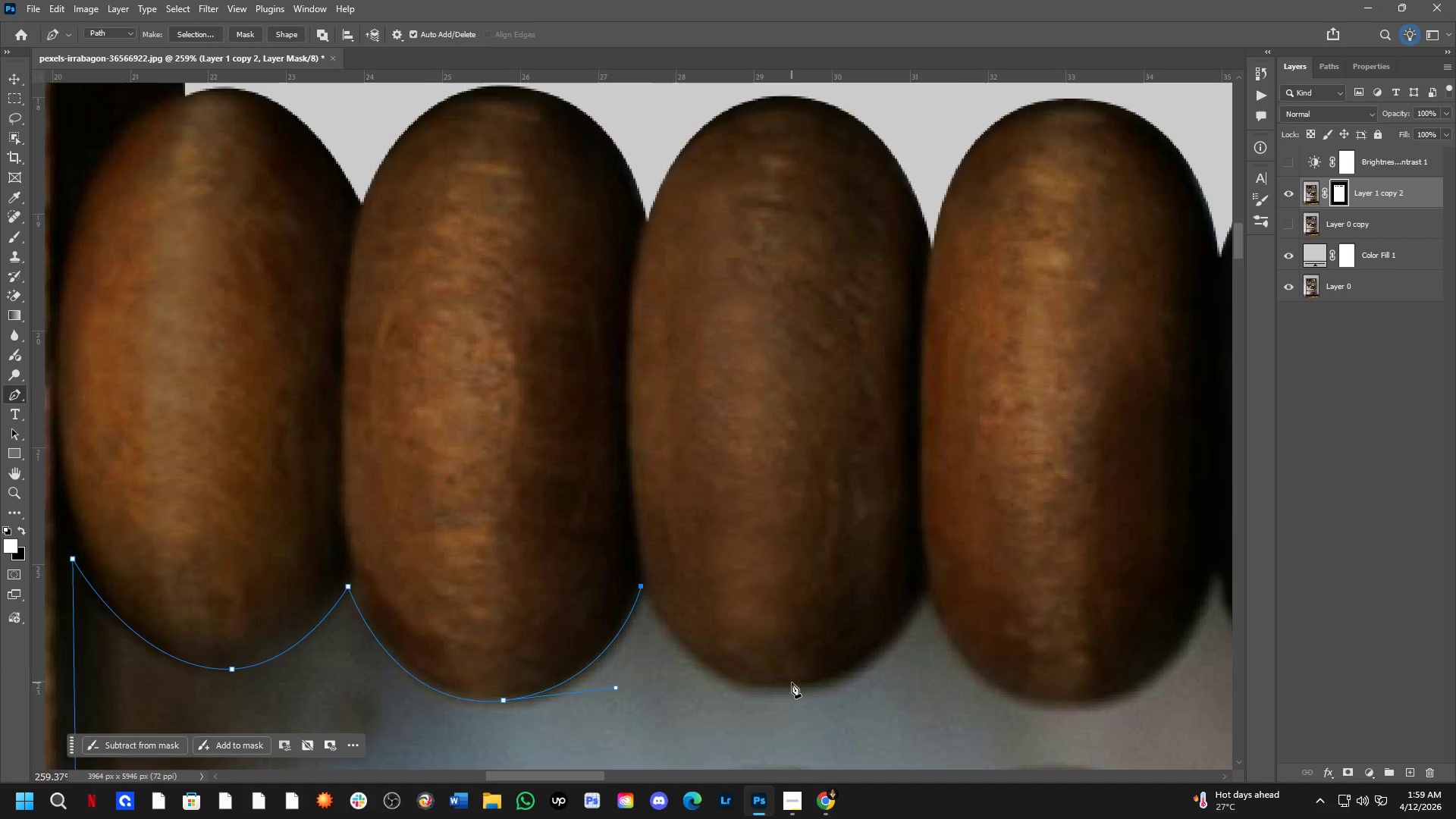 
left_click_drag(start_coordinate=[791, 686], to_coordinate=[899, 667])
 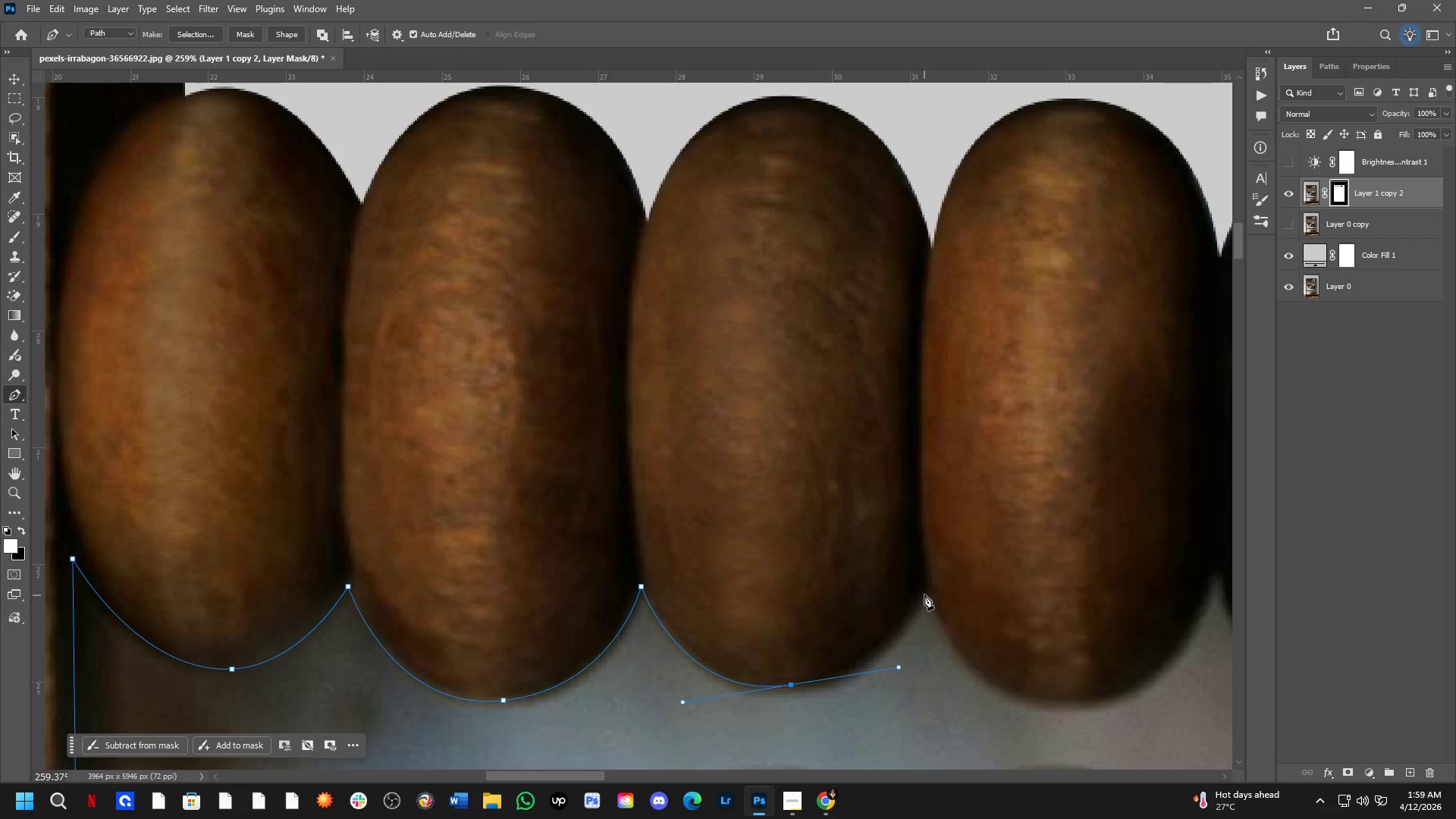 
left_click([926, 588])
 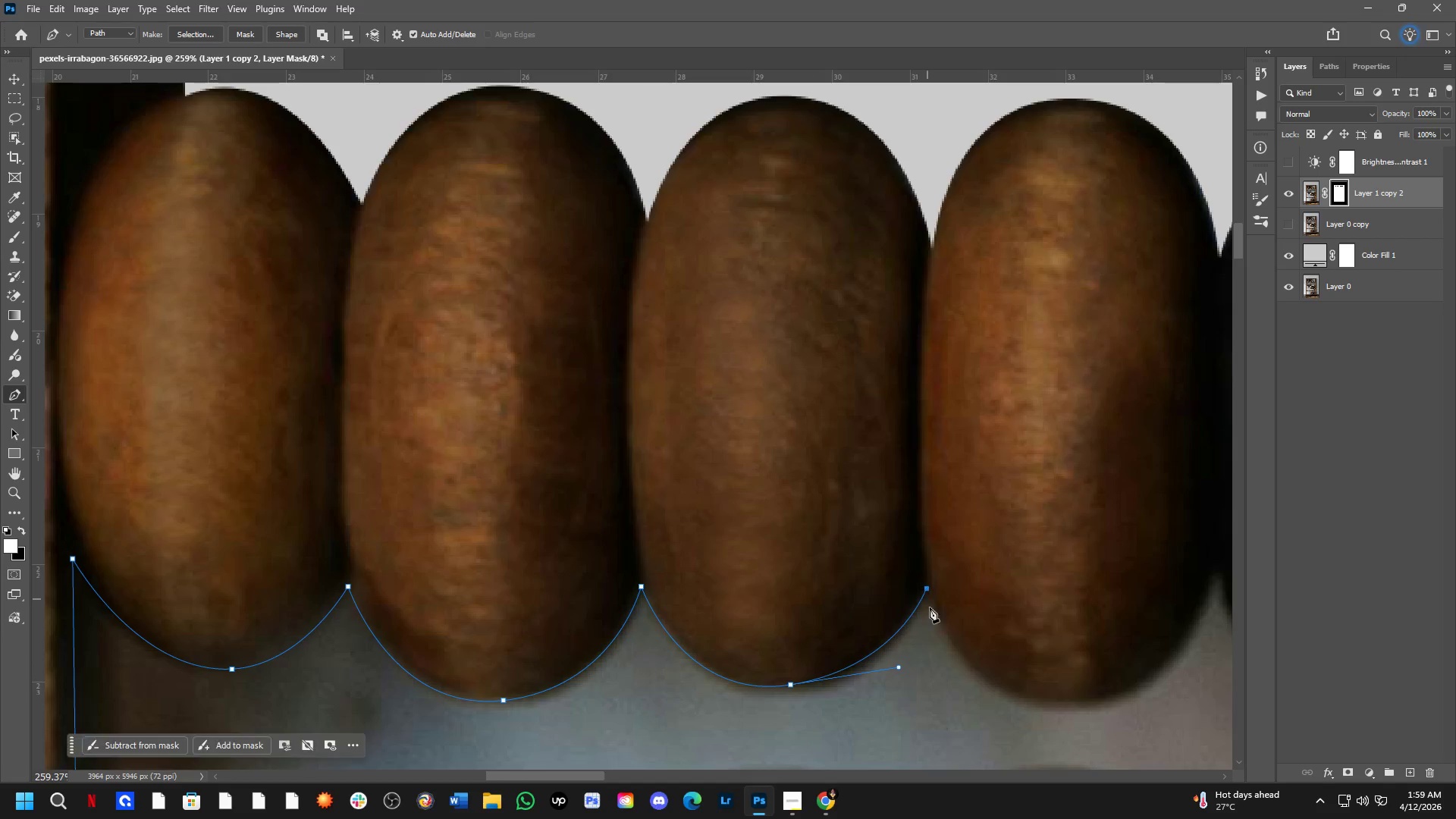 
hold_key(key=Space, duration=0.56)
 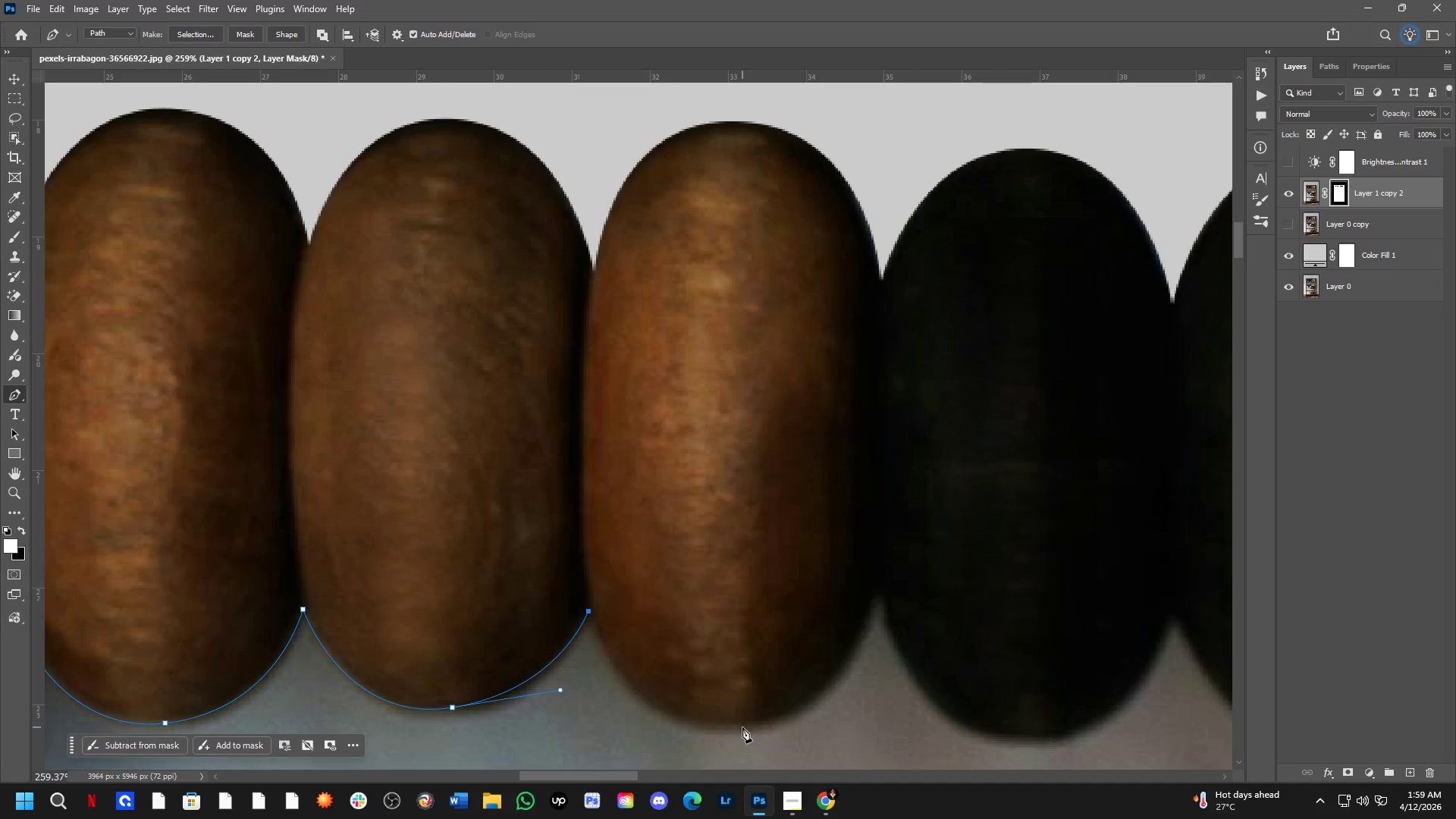 
left_click_drag(start_coordinate=[988, 648], to_coordinate=[651, 671])
 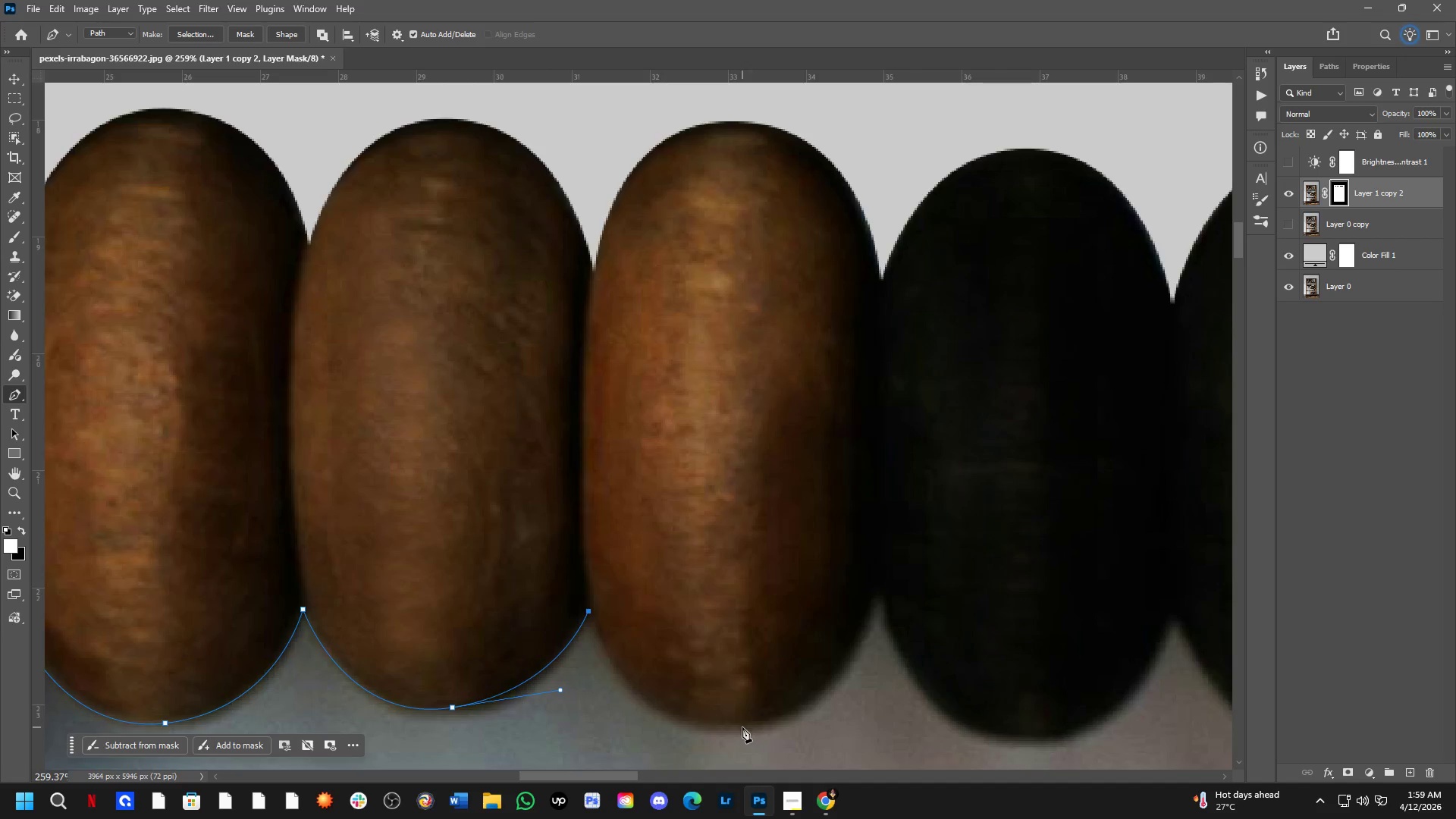 
left_click_drag(start_coordinate=[733, 728], to_coordinate=[843, 714])
 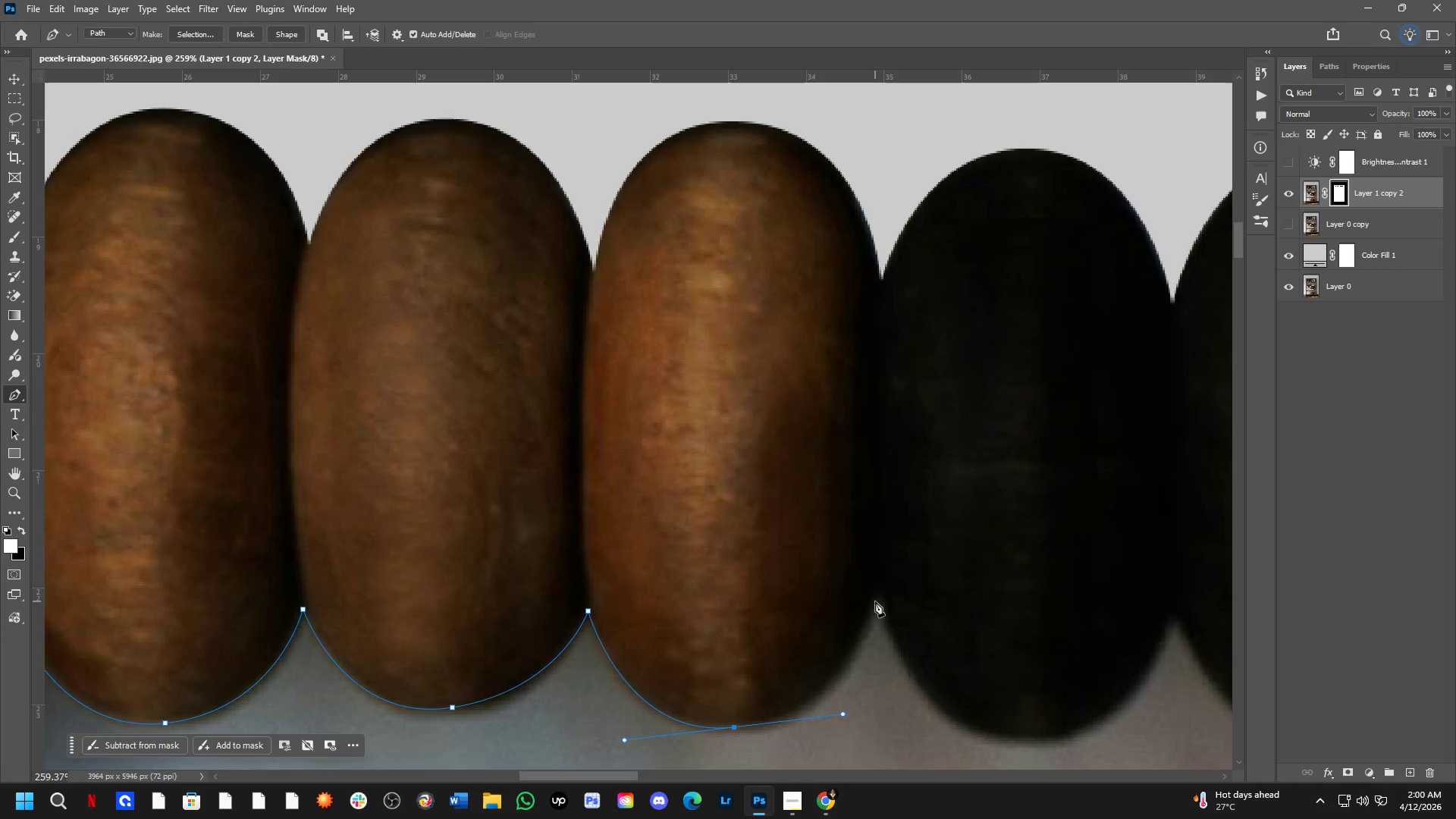 
left_click([880, 595])
 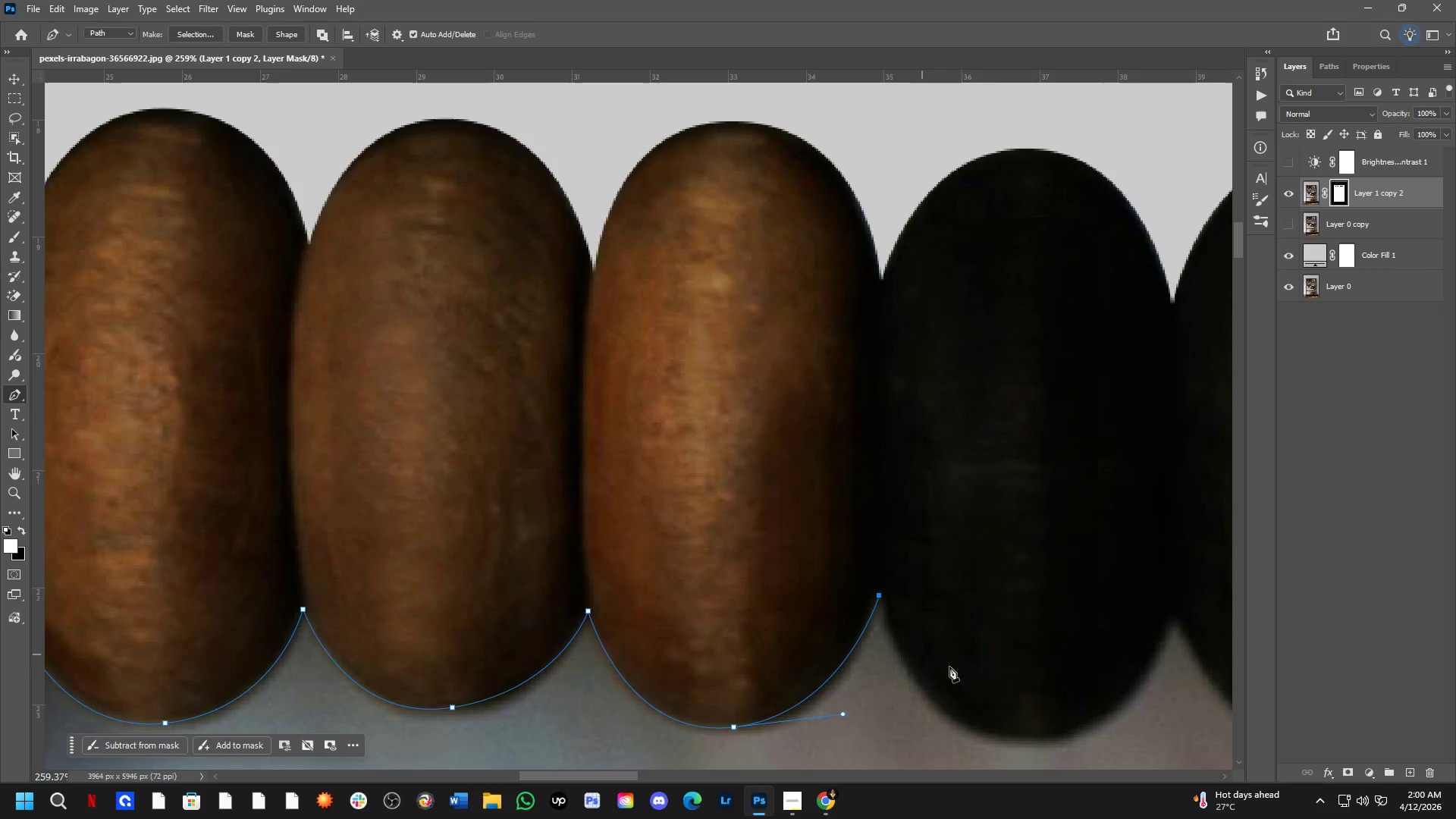 
hold_key(key=Space, duration=0.55)
 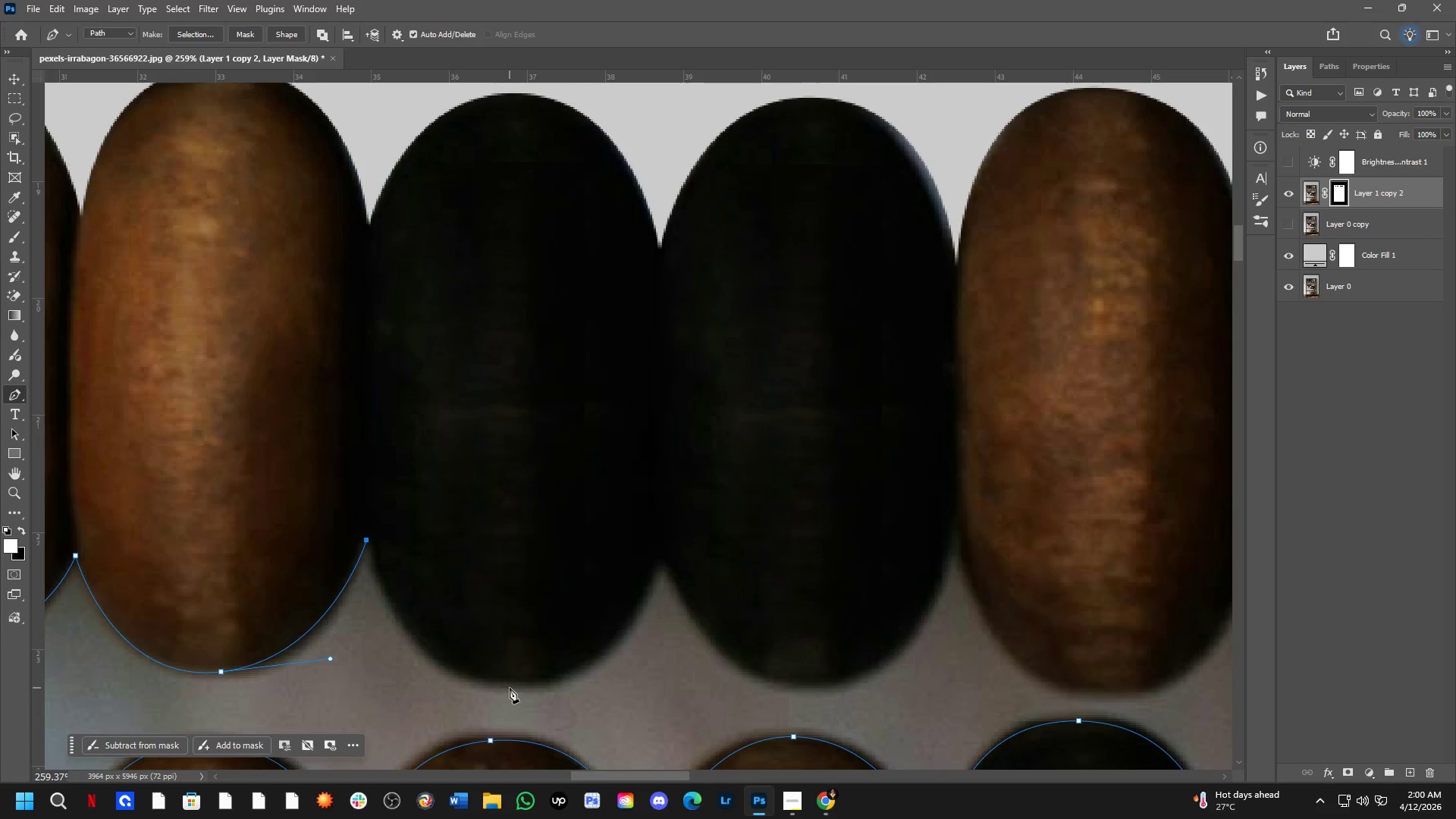 
left_click_drag(start_coordinate=[986, 694], to_coordinate=[473, 639])
 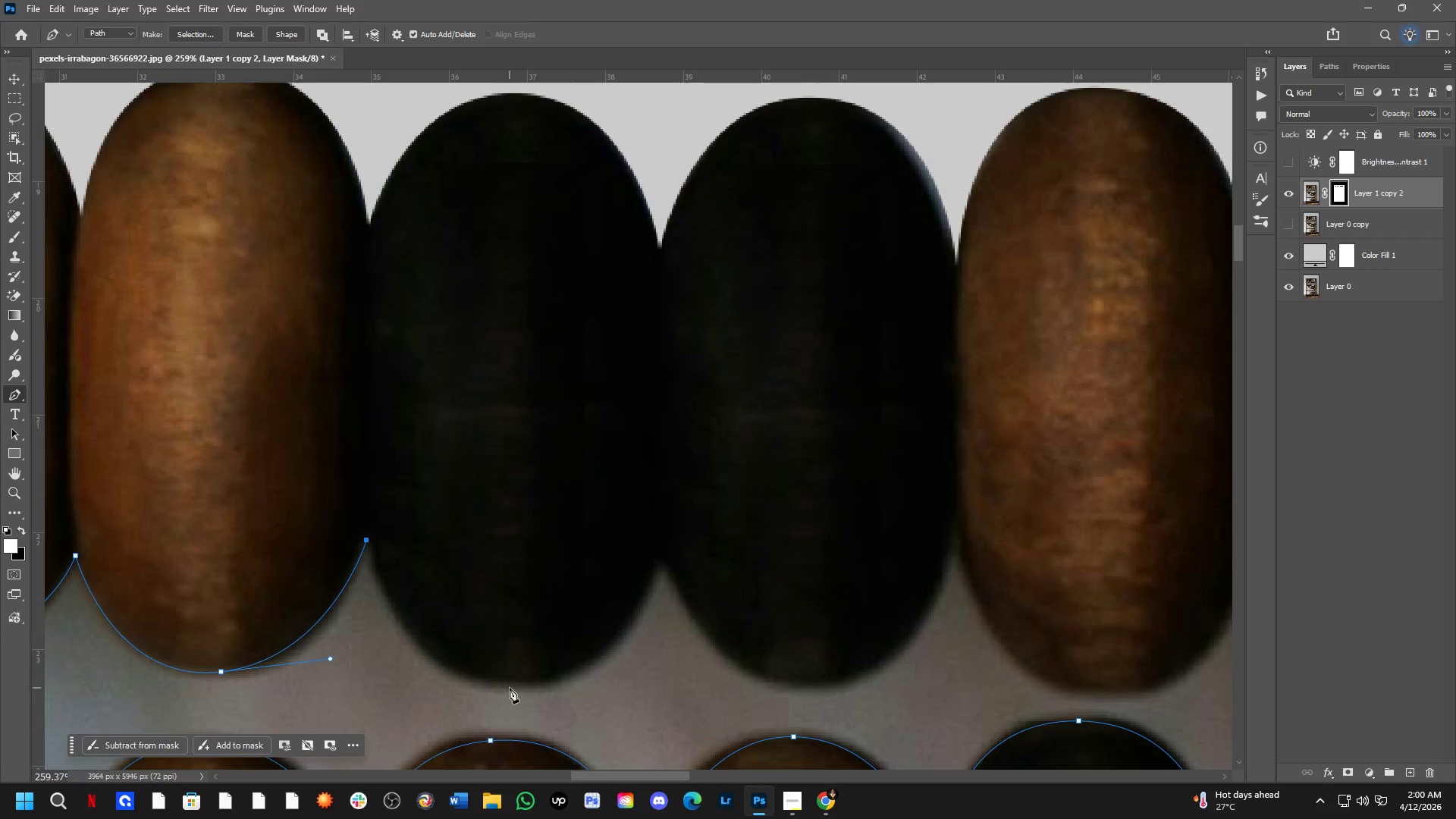 
left_click_drag(start_coordinate=[513, 688], to_coordinate=[620, 678])
 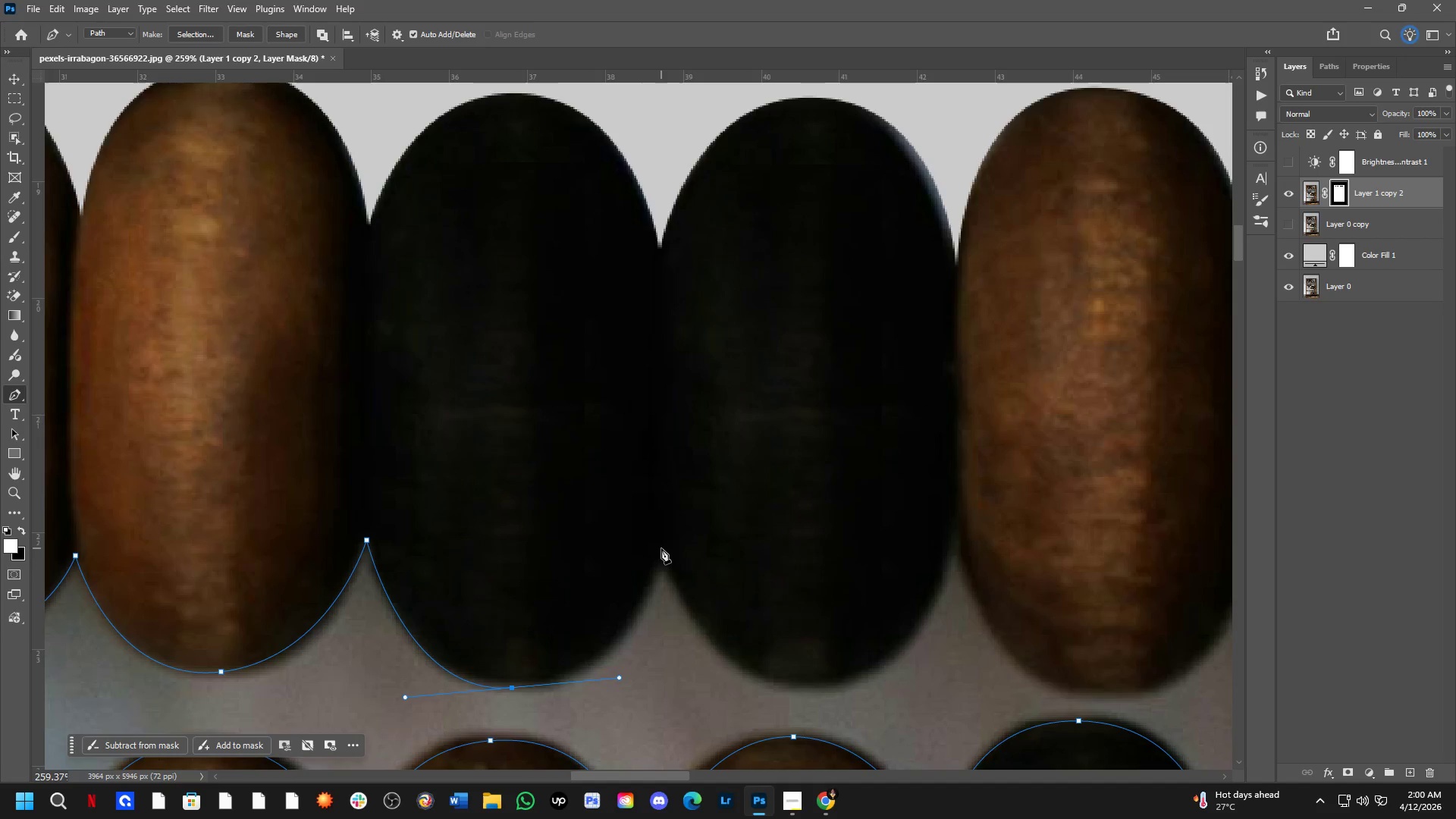 
left_click([666, 547])
 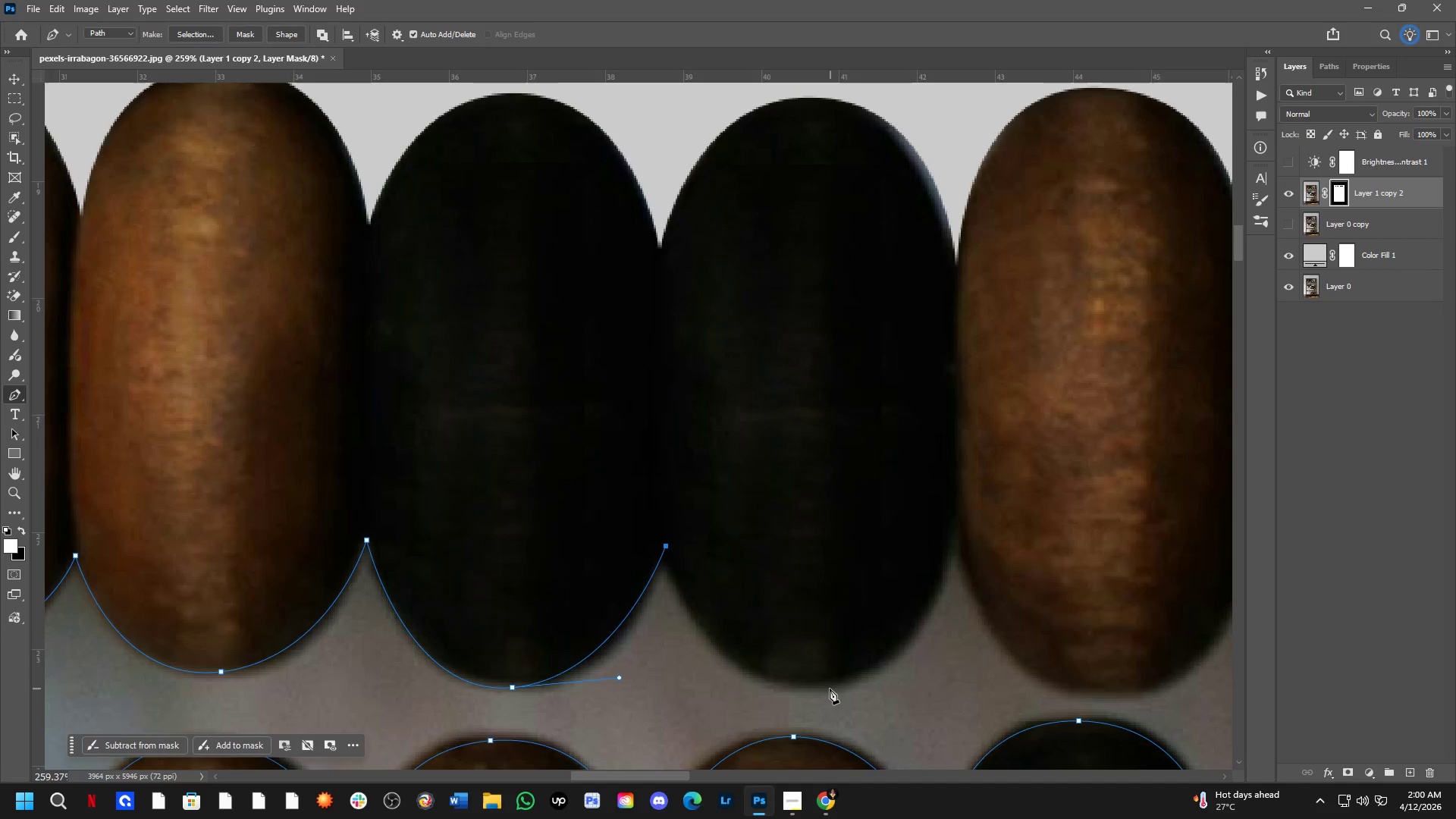 
left_click_drag(start_coordinate=[813, 686], to_coordinate=[939, 679])
 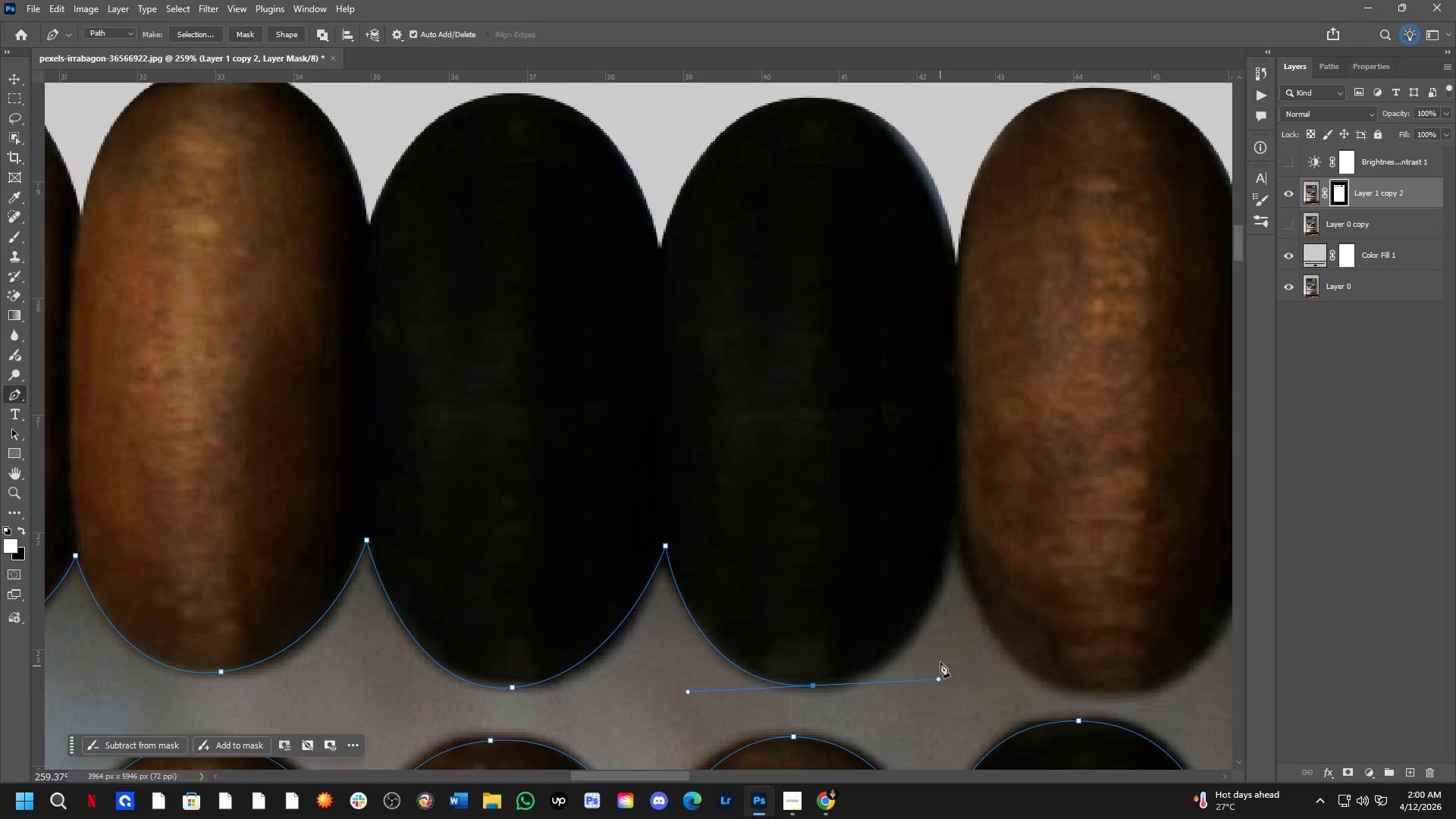 
hold_key(key=Space, duration=0.53)
 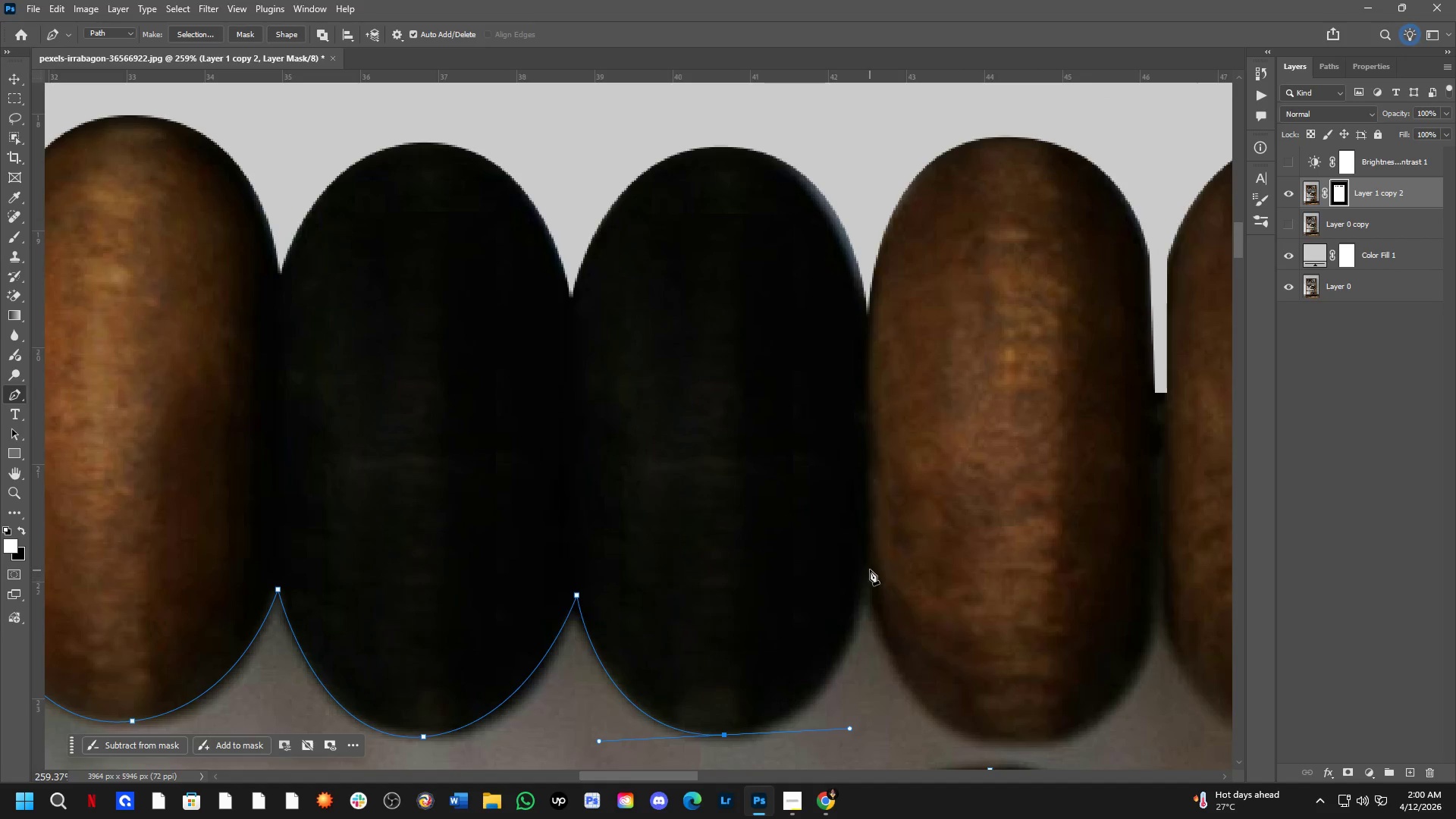 
left_click_drag(start_coordinate=[943, 643], to_coordinate=[854, 692])
 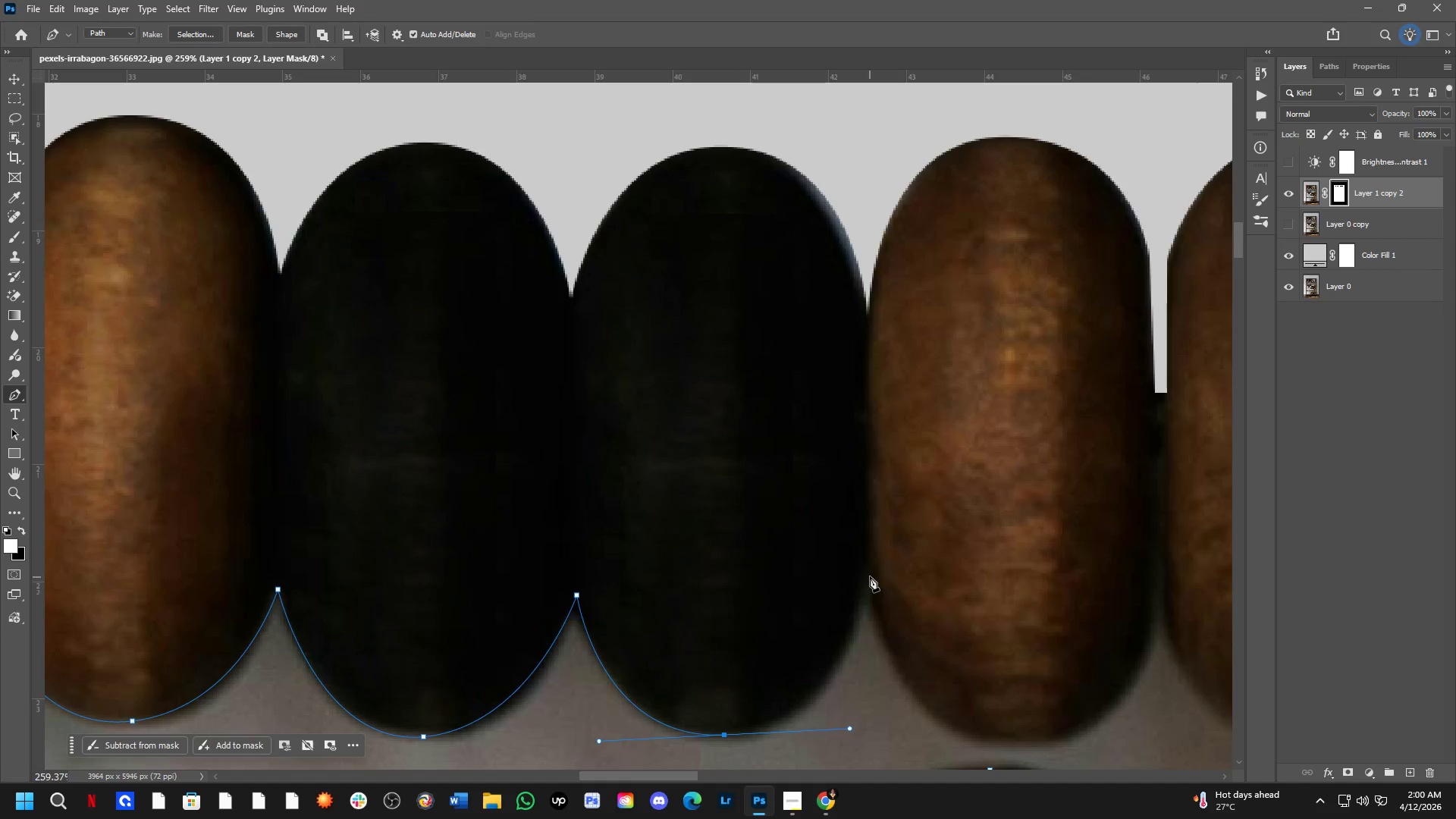 
left_click([870, 570])
 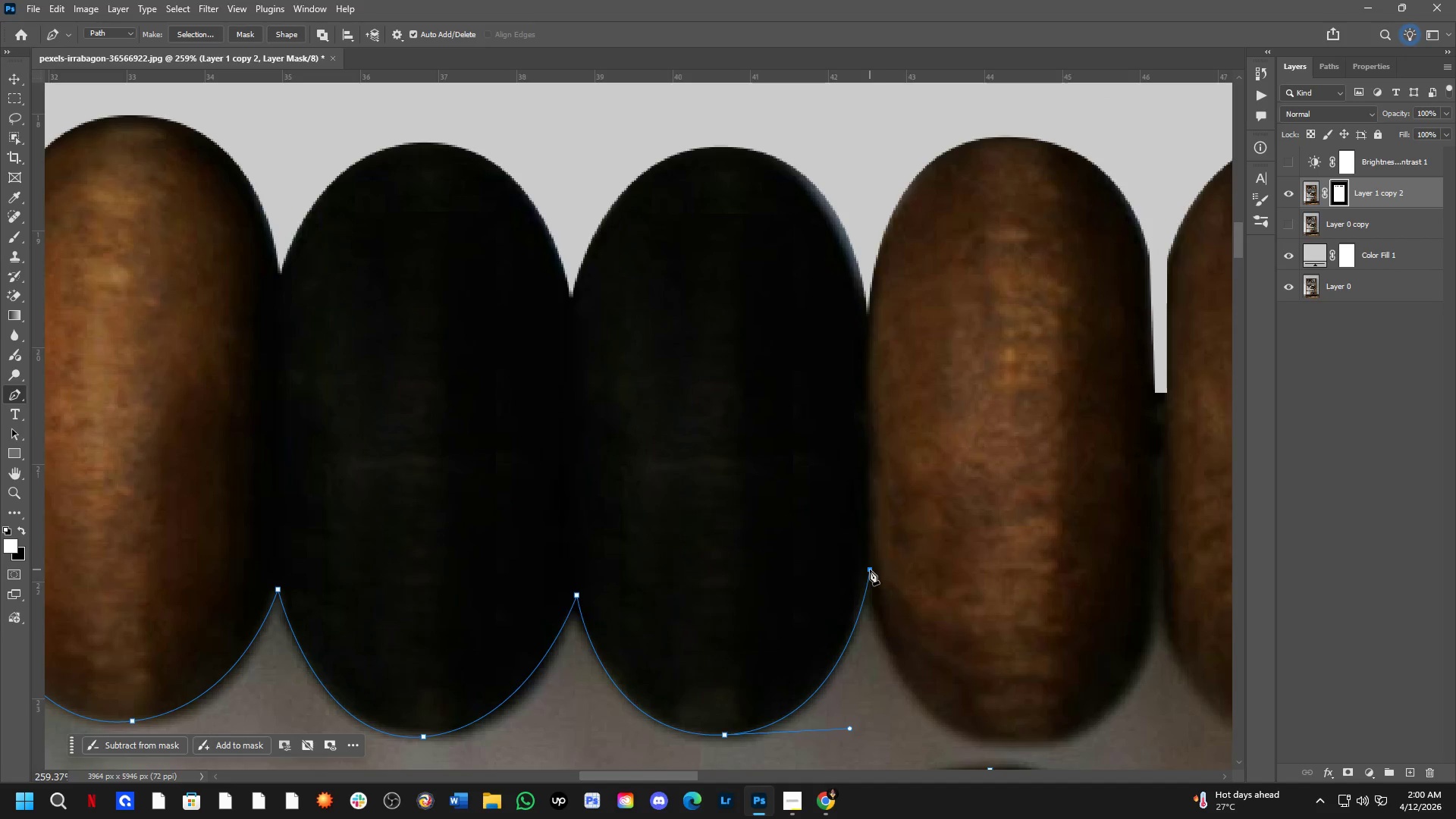 
hold_key(key=Space, duration=0.56)
 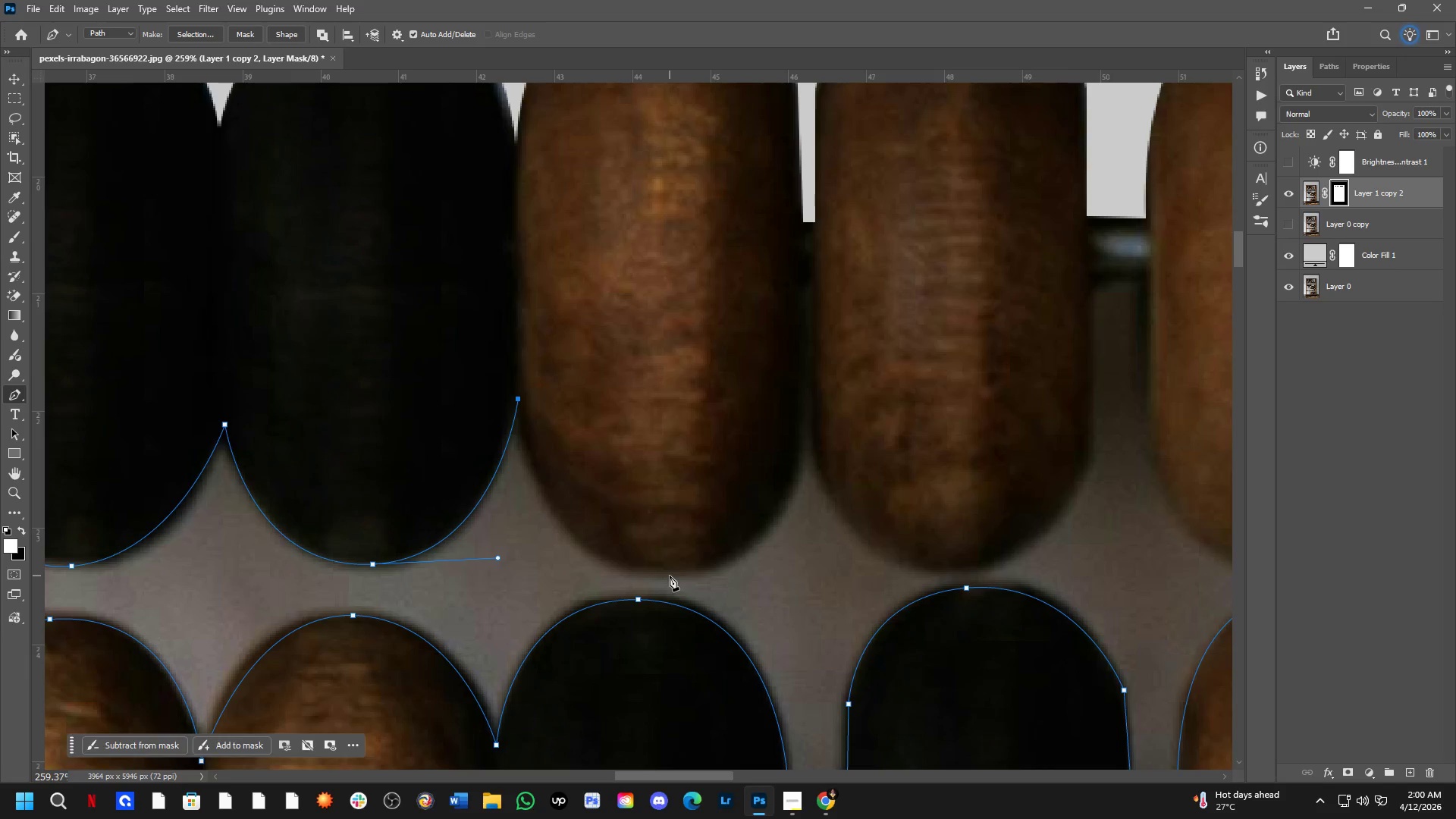 
left_click_drag(start_coordinate=[913, 672], to_coordinate=[561, 501])
 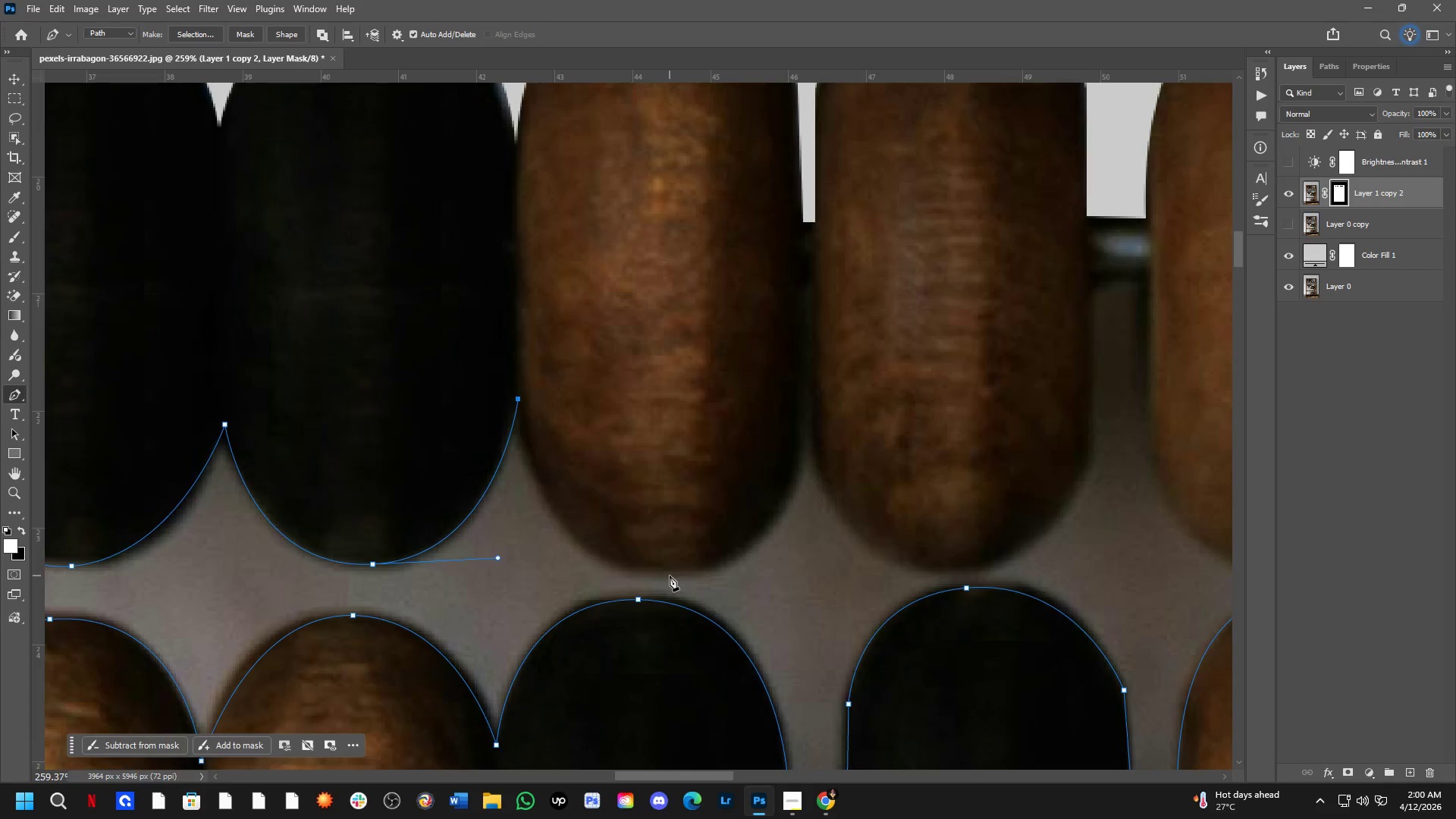 
left_click_drag(start_coordinate=[670, 576], to_coordinate=[804, 573])
 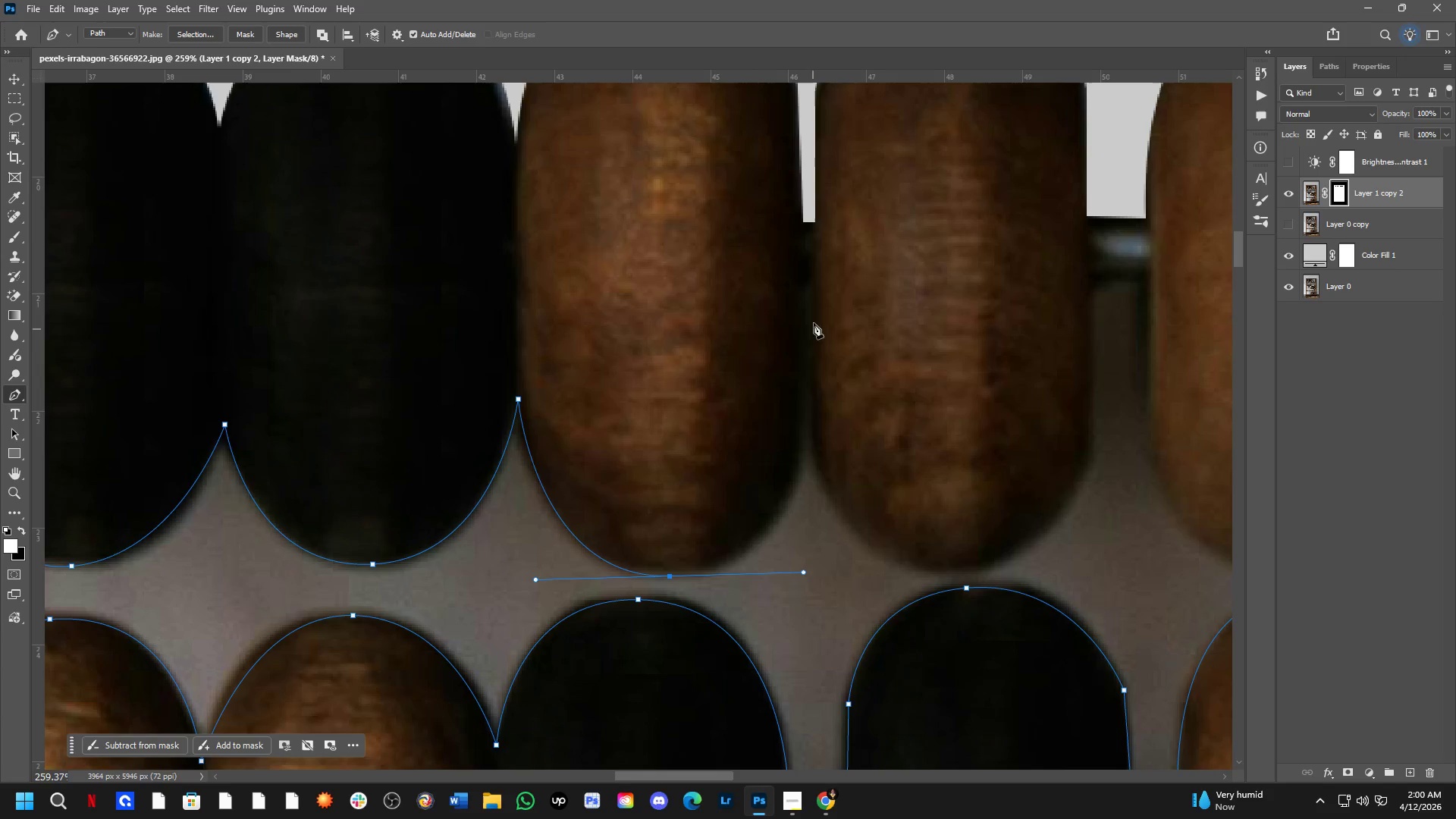 
key(Shift+ShiftLeft)
 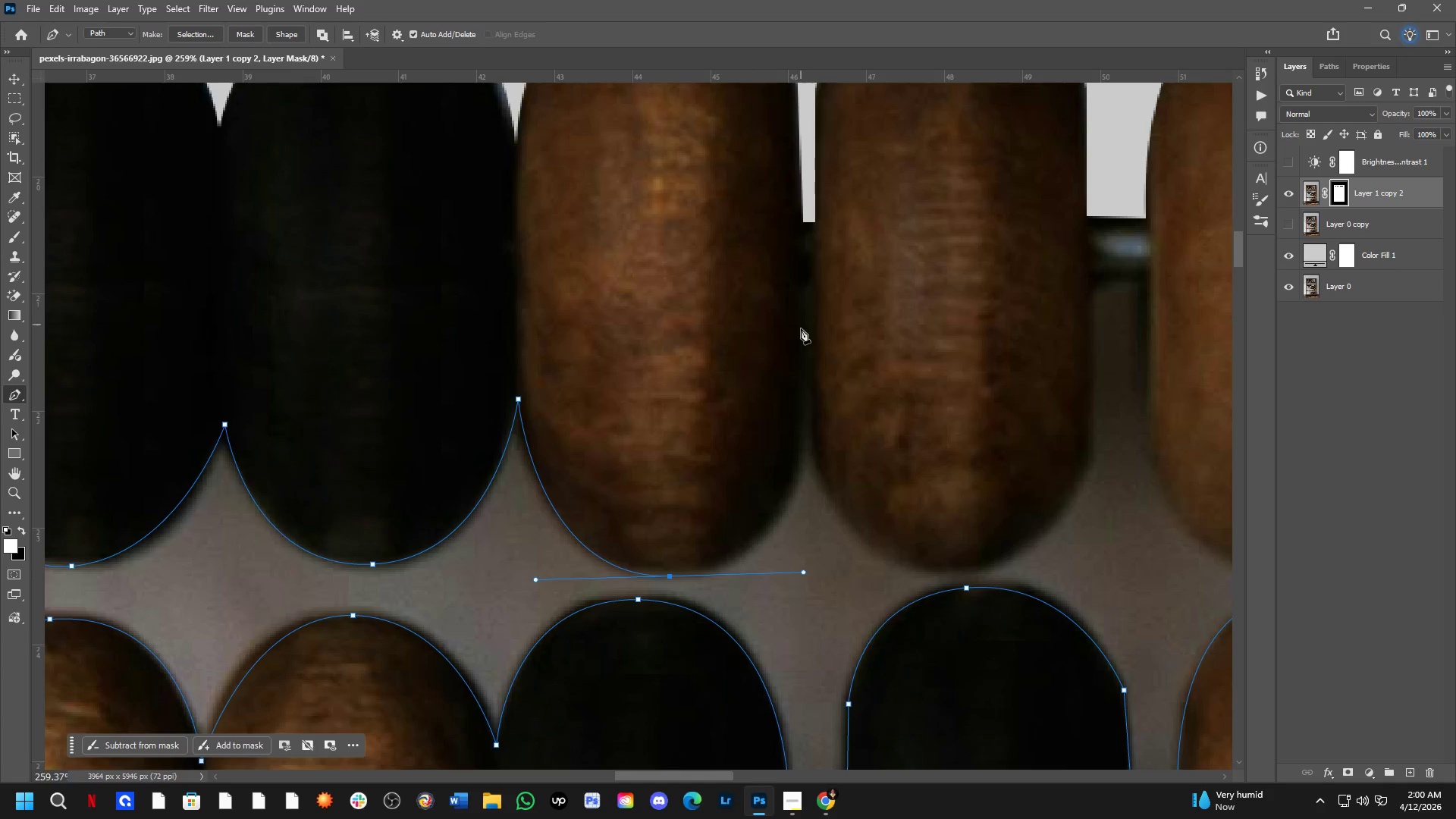 
hold_key(key=Space, duration=0.5)
 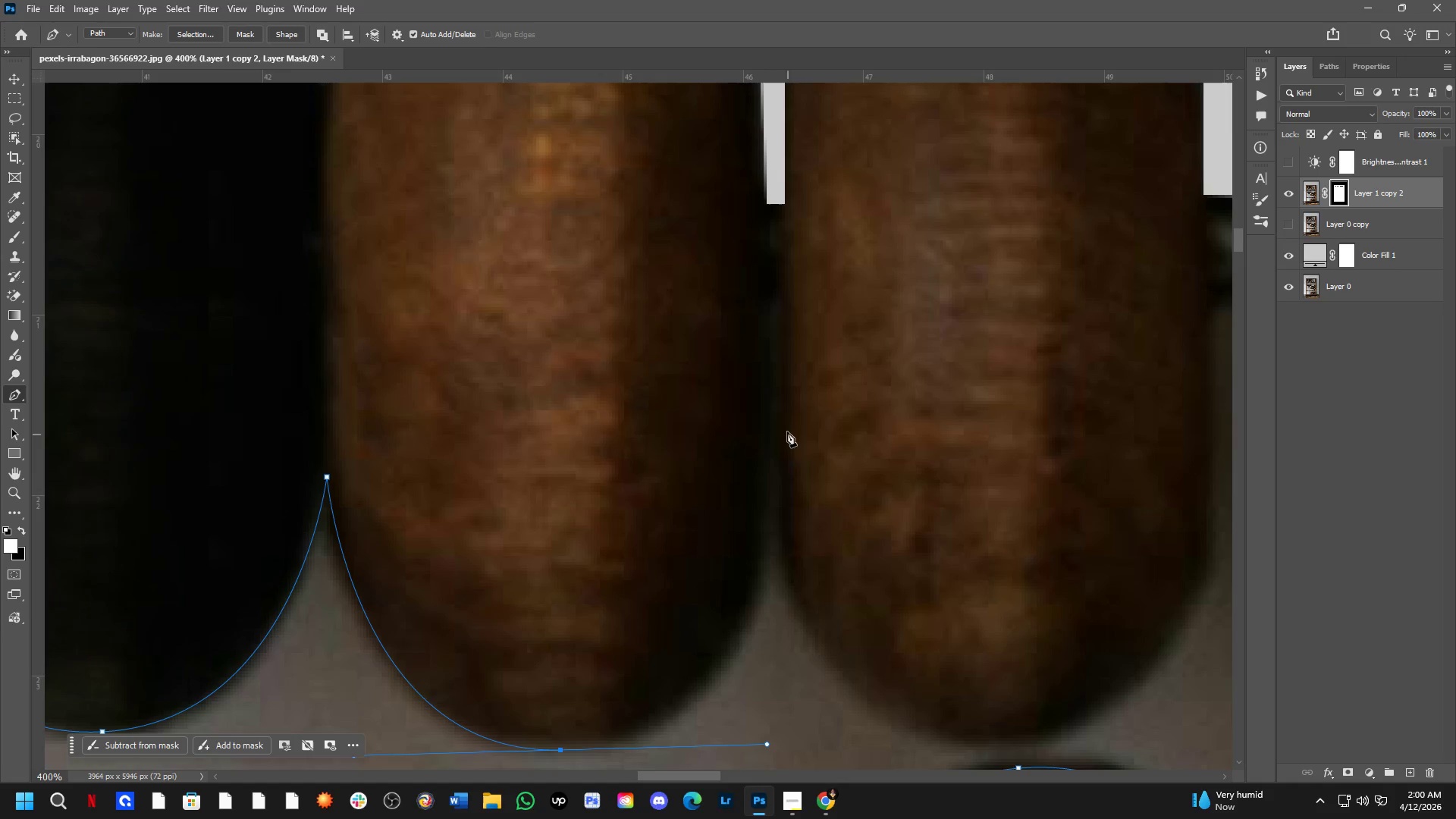 
left_click_drag(start_coordinate=[817, 363], to_coordinate=[807, 469])
 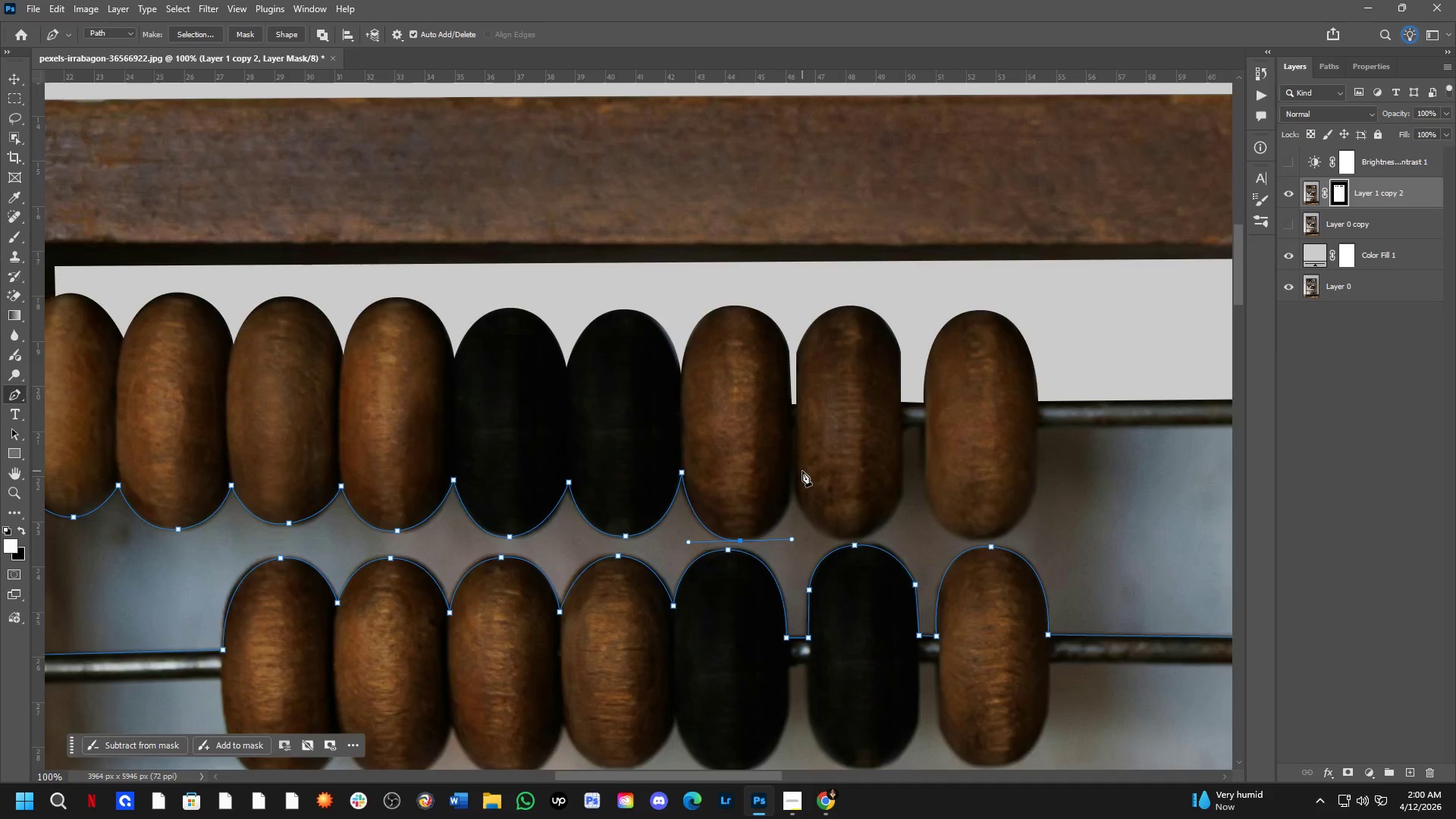 
scroll: coordinate [800, 347], scroll_direction: down, amount: 2.0
 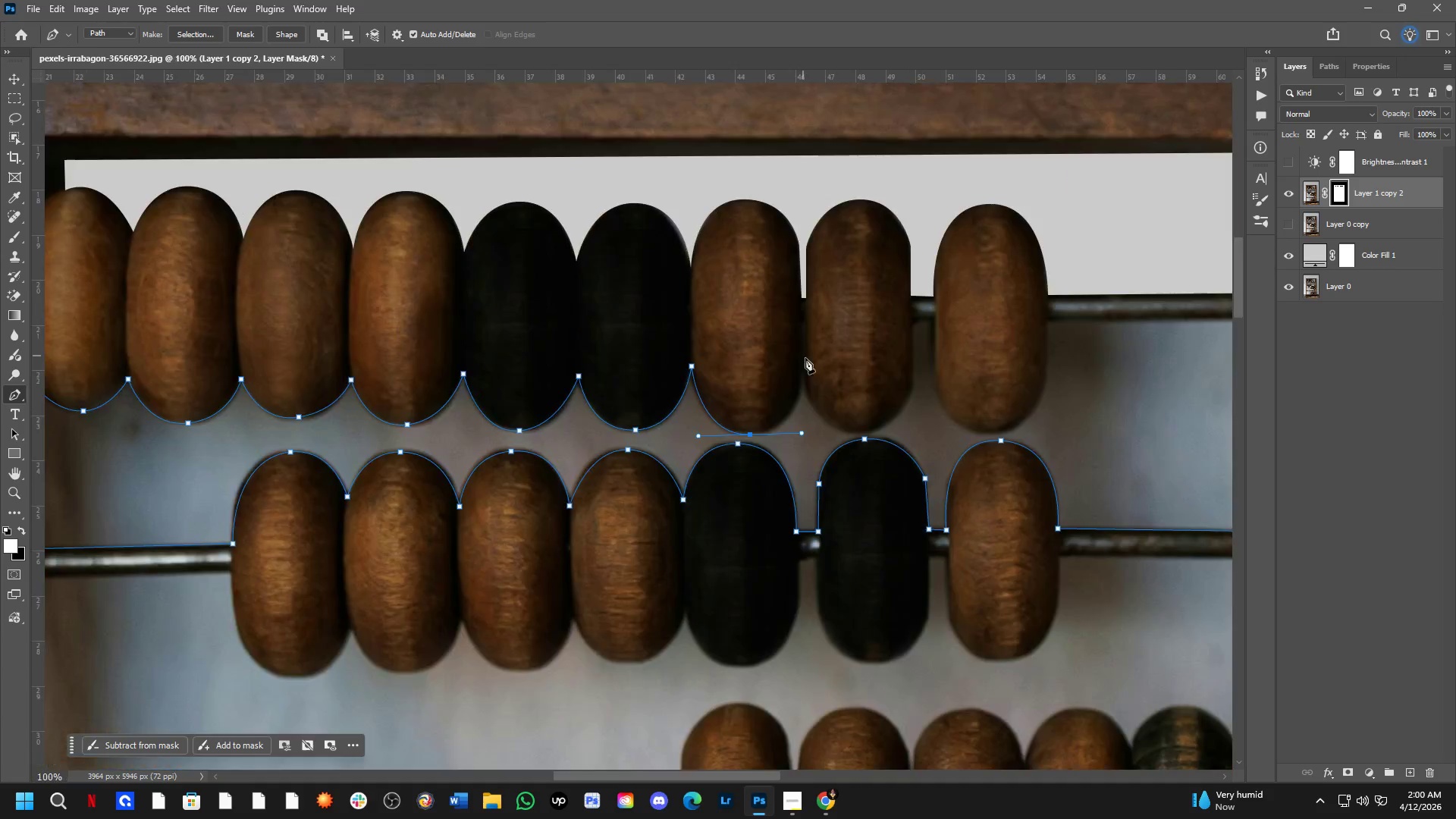 
key(Shift+ShiftLeft)
 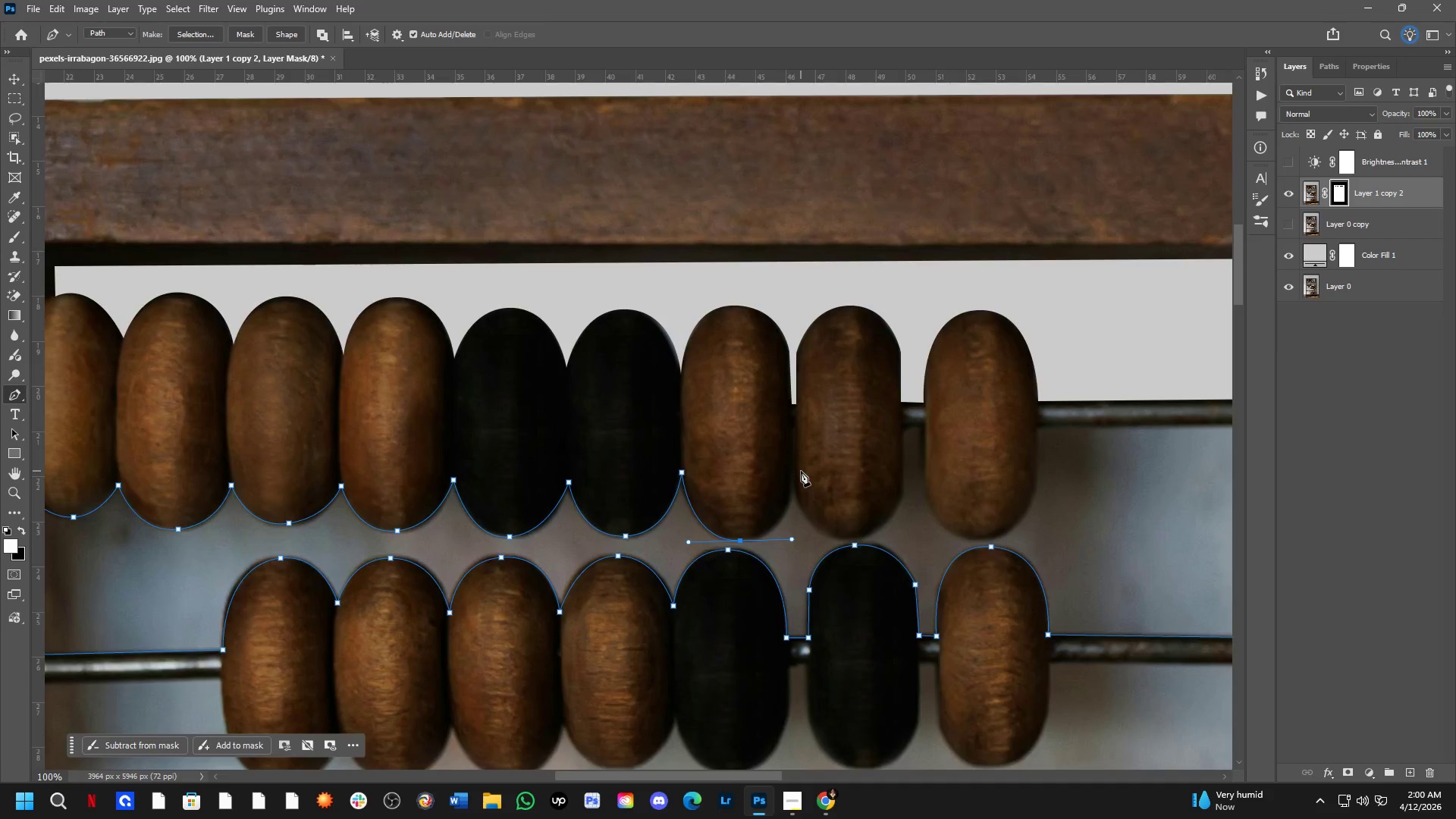 
scroll: coordinate [795, 468], scroll_direction: up, amount: 3.0
 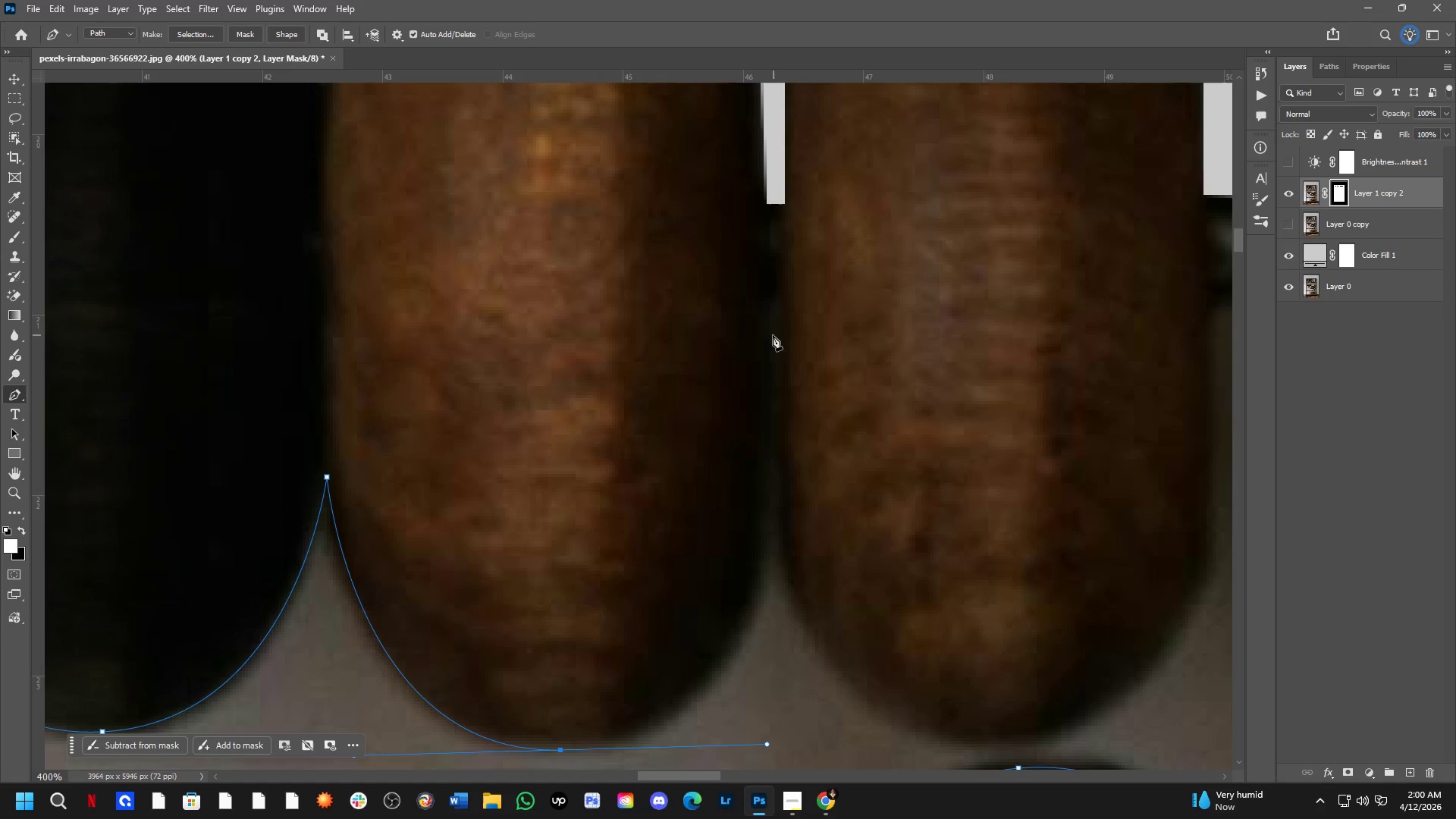 
left_click_drag(start_coordinate=[770, 329], to_coordinate=[764, 149])
 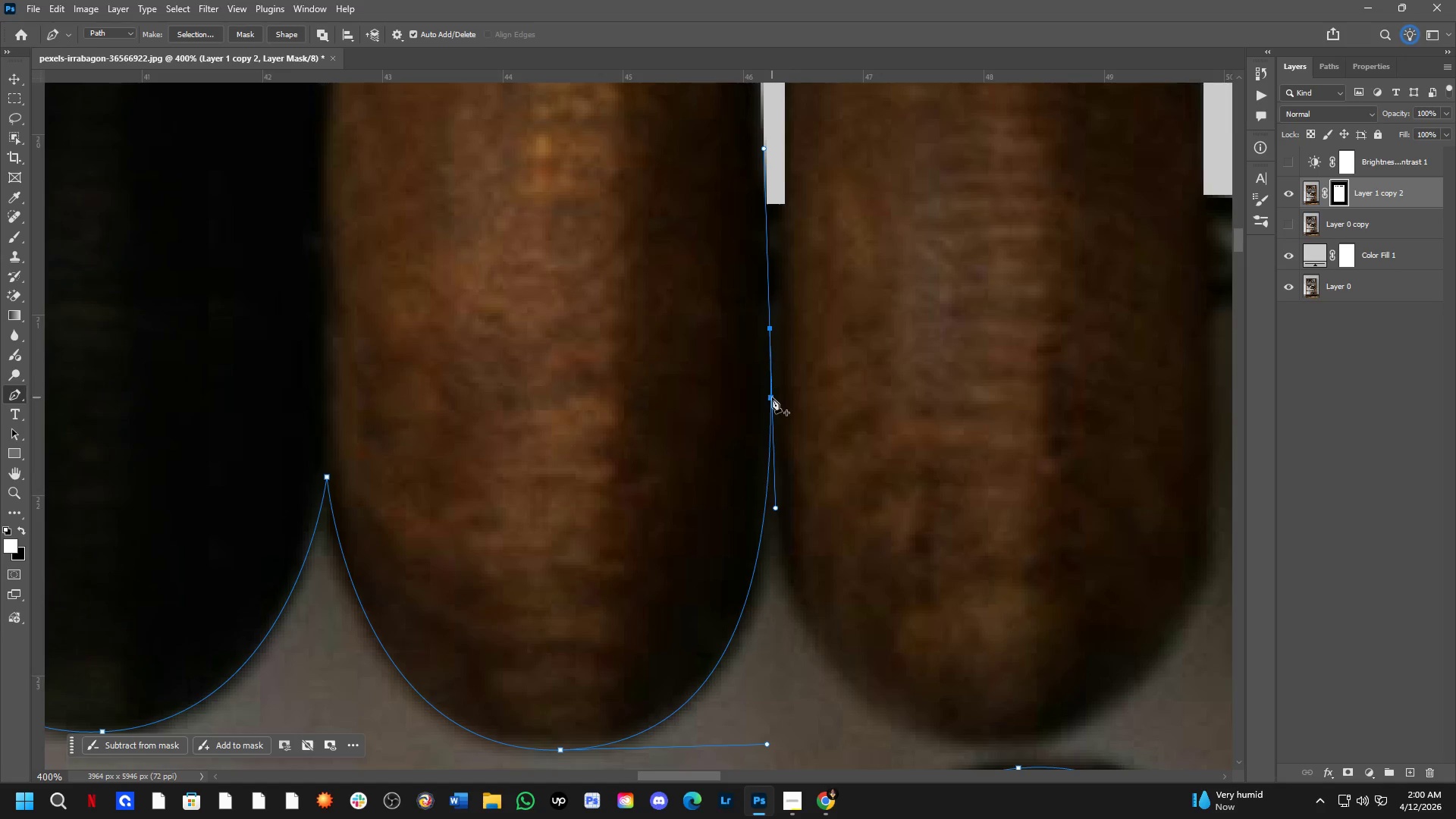 
hold_key(key=AltLeft, duration=0.78)
left_click([770, 332])
 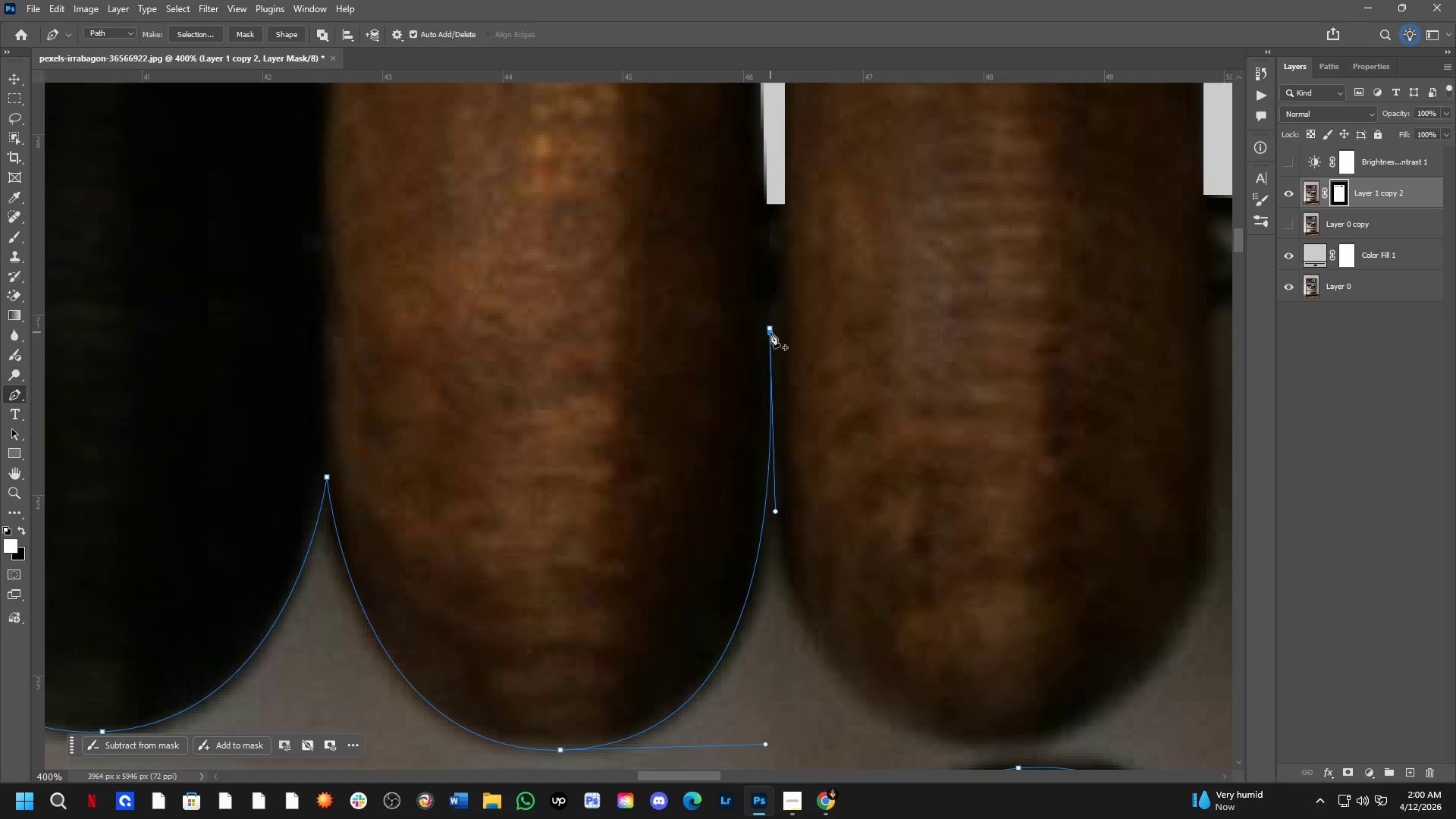 
key(Alt+Shift+ShiftLeft)
 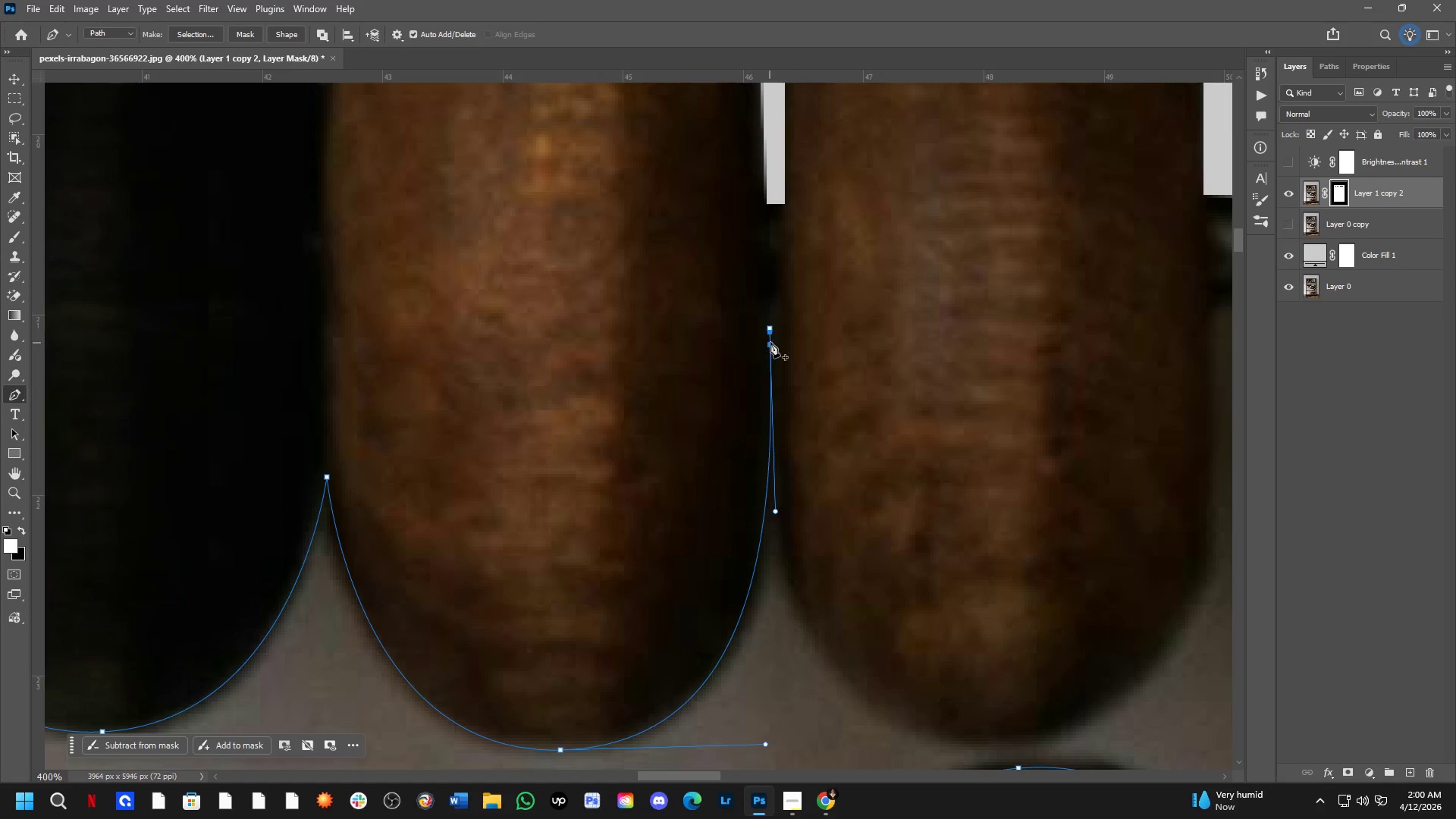 
key(Control+ControlLeft)
 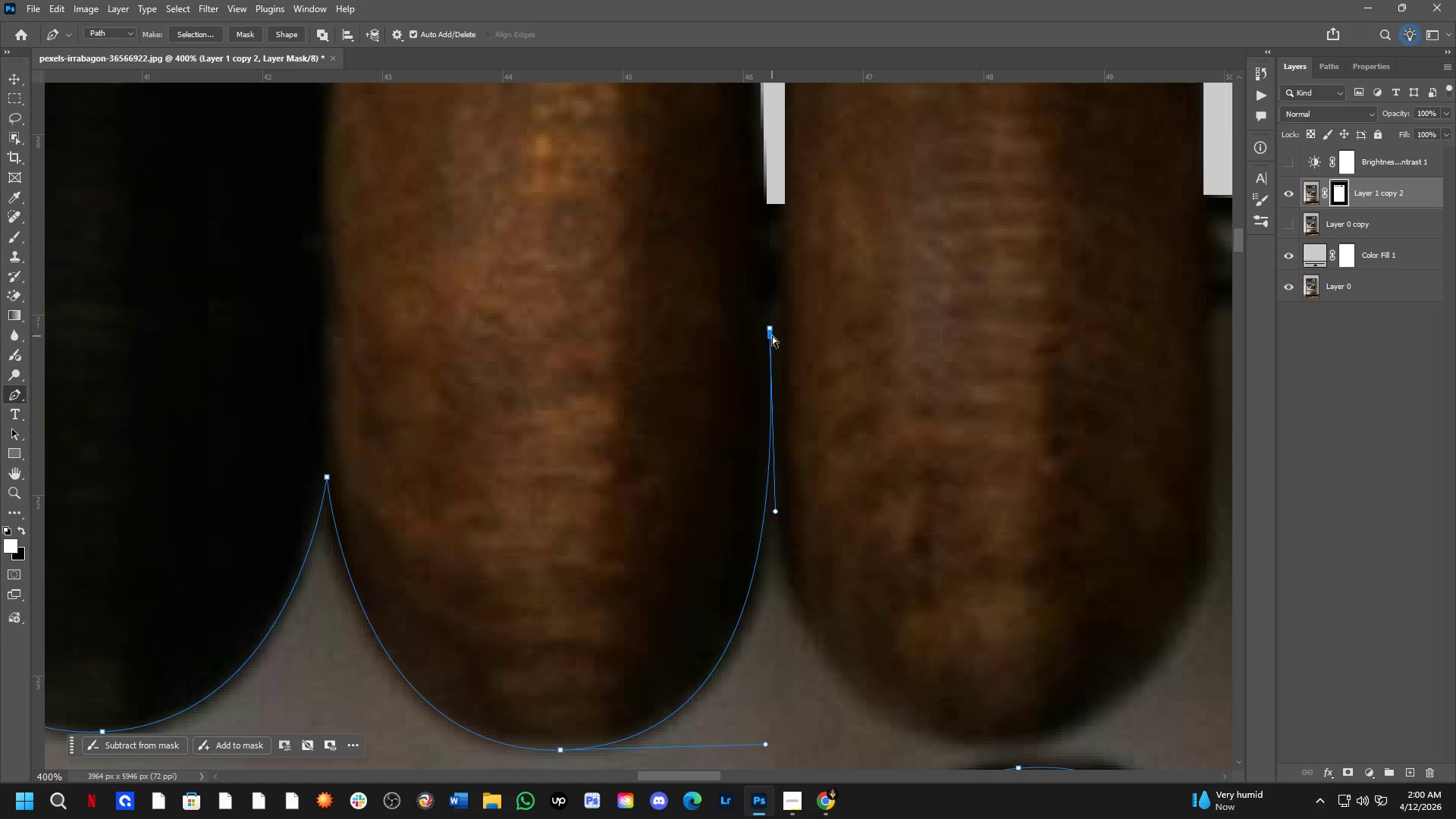 
key(Control+Z)
 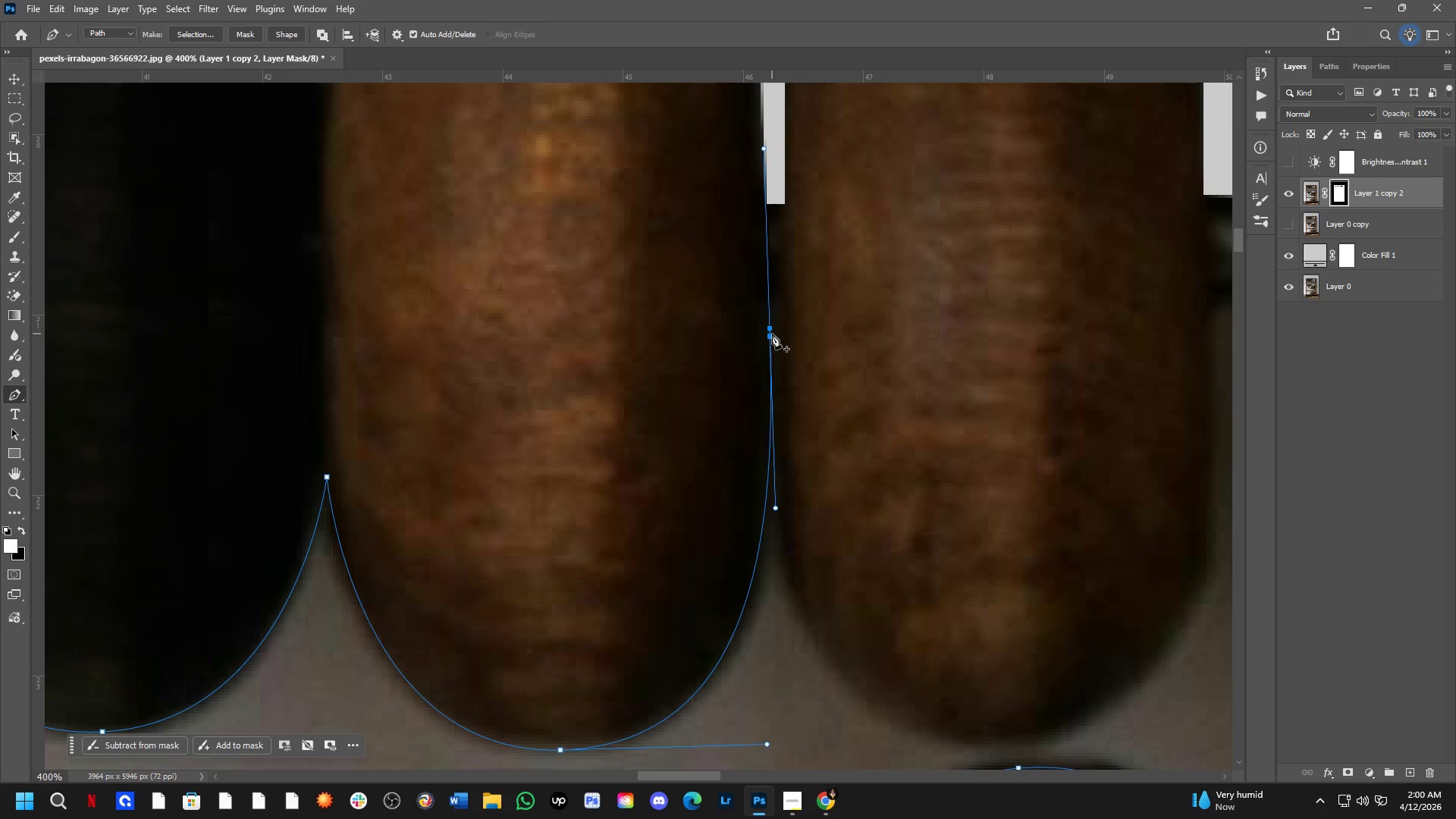 
hold_key(key=AltLeft, duration=0.41)
left_click([772, 329])
 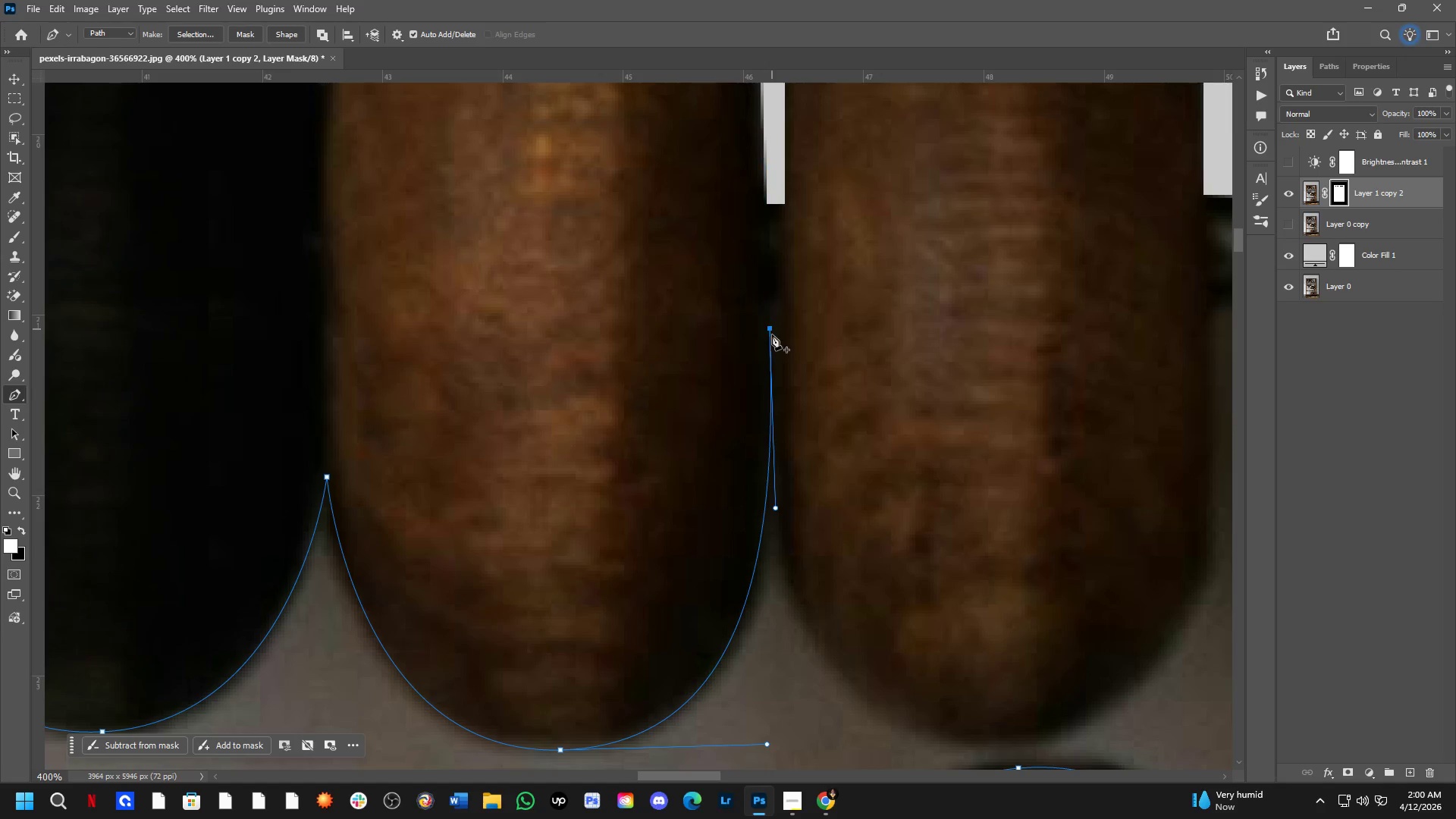 
key(Shift+ShiftLeft)
 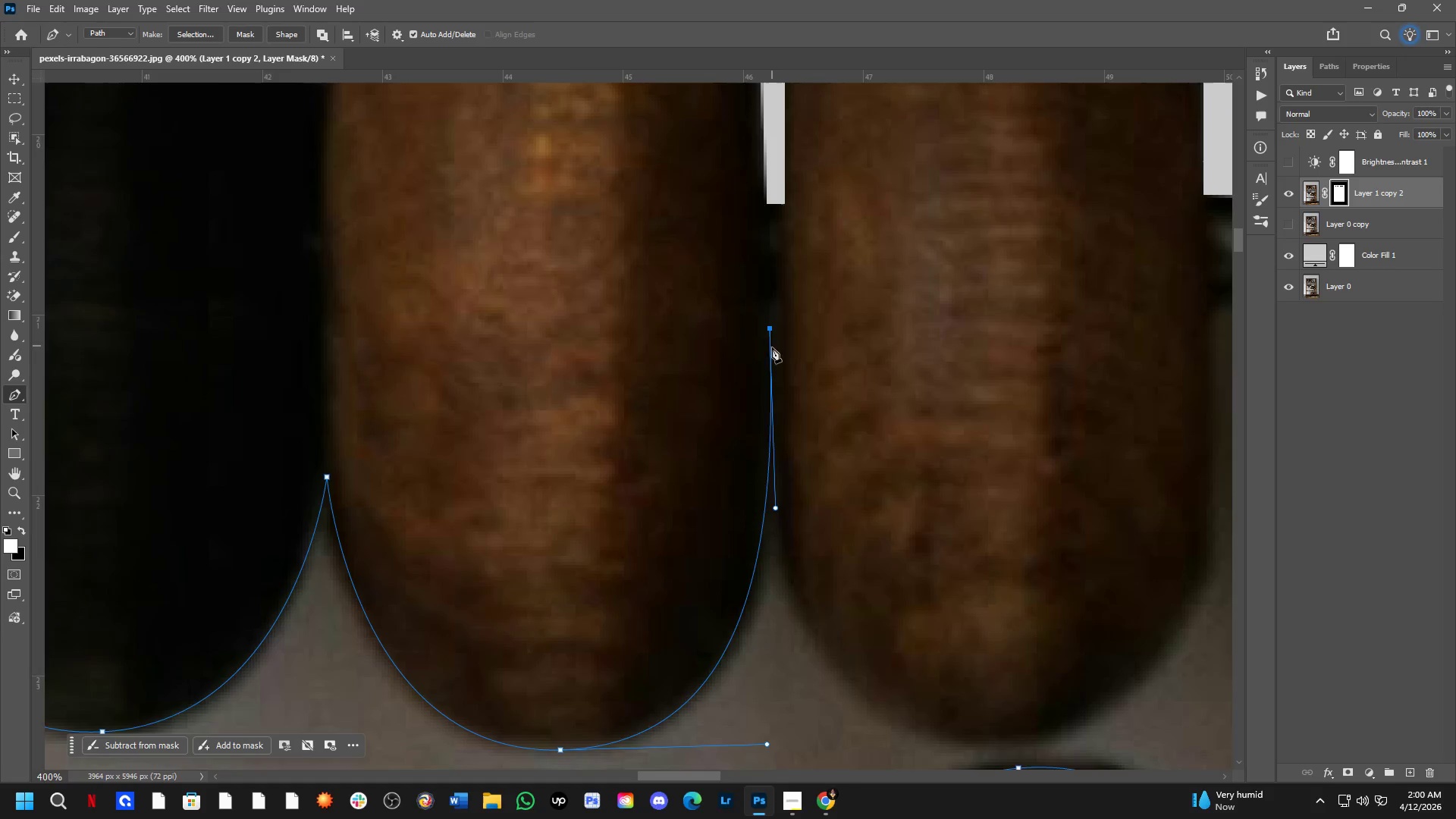 
hold_key(key=Space, duration=0.5)
 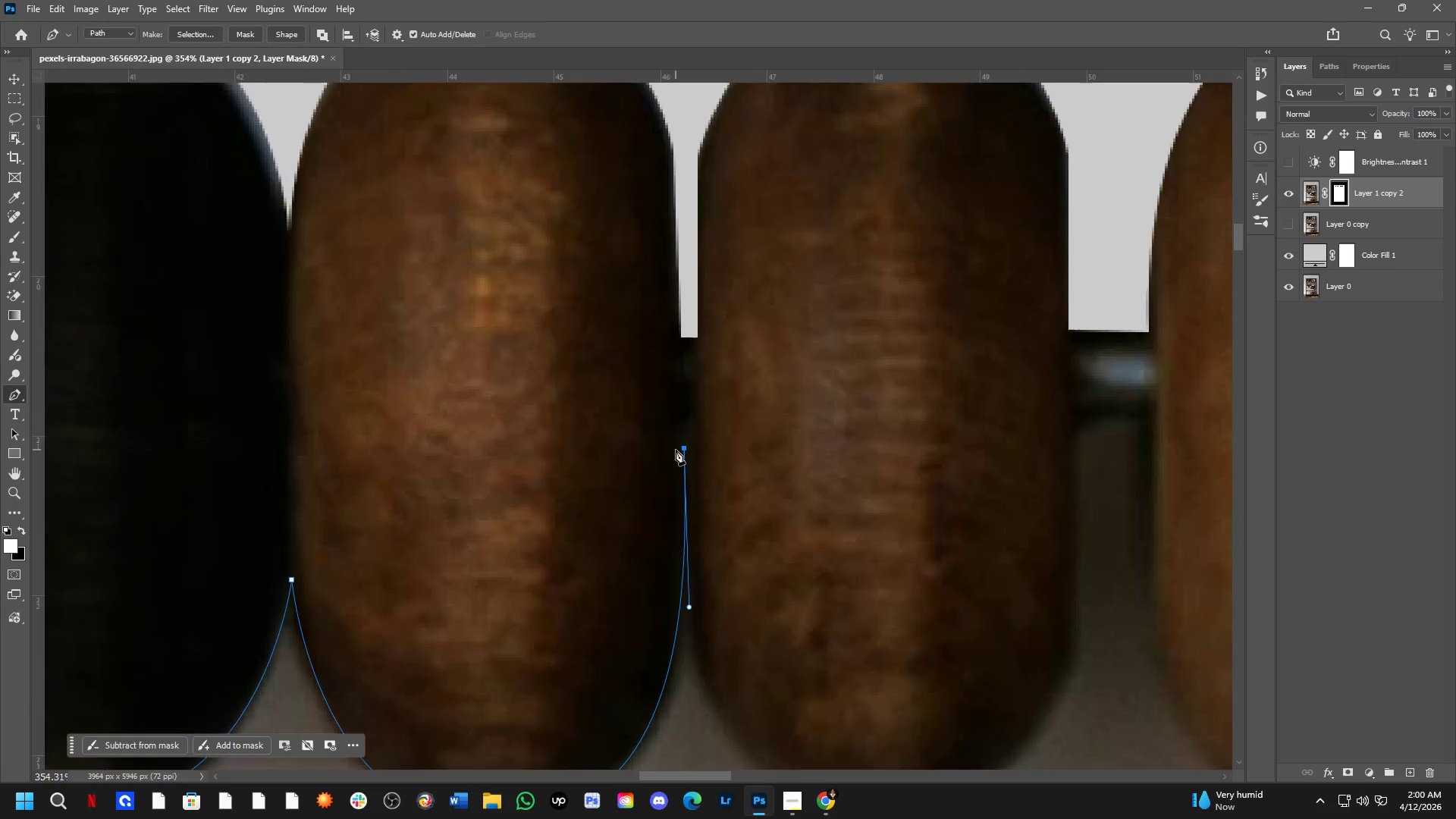 
left_click_drag(start_coordinate=[785, 394], to_coordinate=[696, 505])
 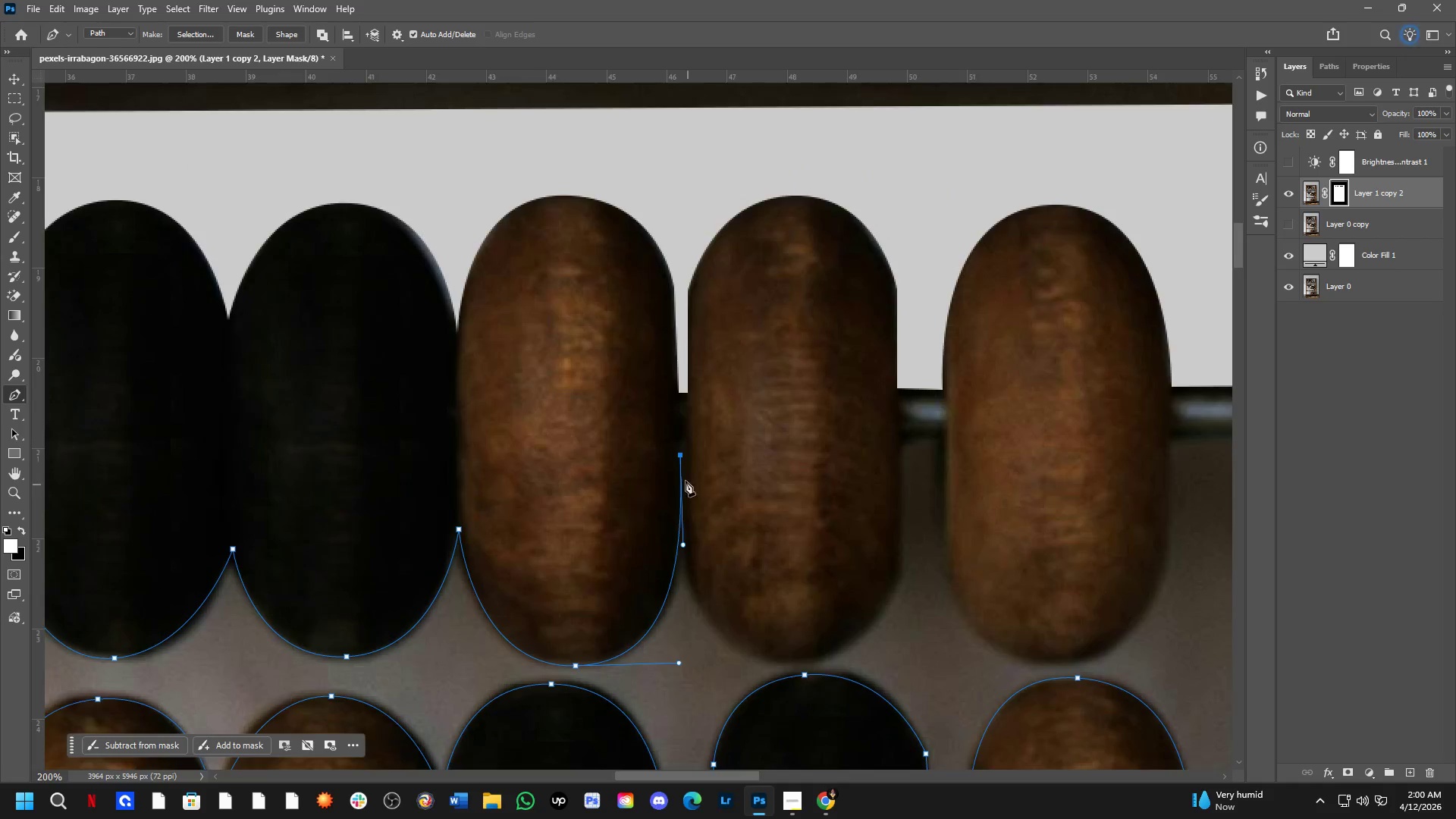 
scroll: coordinate [767, 361], scroll_direction: down, amount: 2.0
 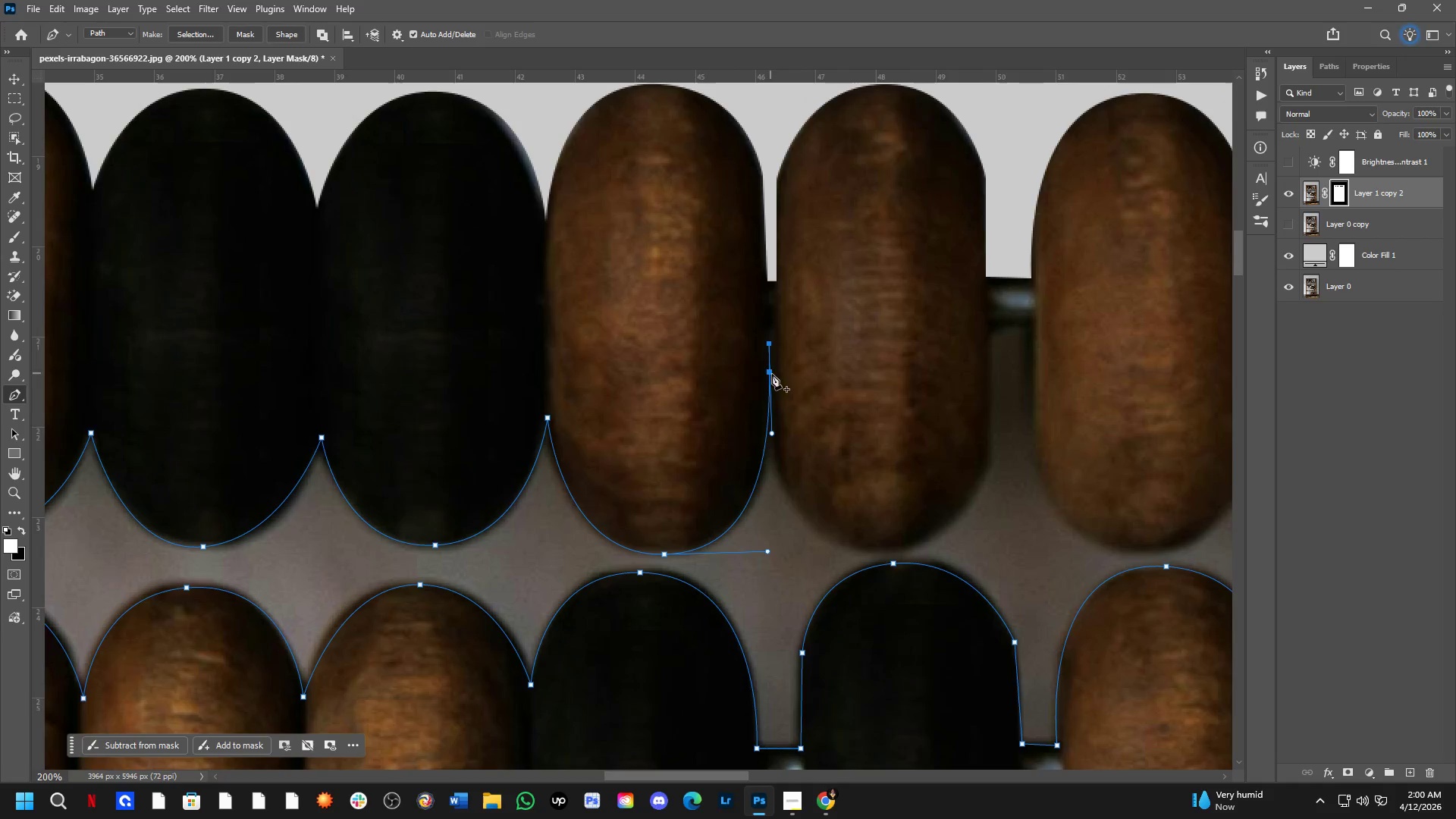 
scroll: coordinate [676, 450], scroll_direction: up, amount: 6.0
 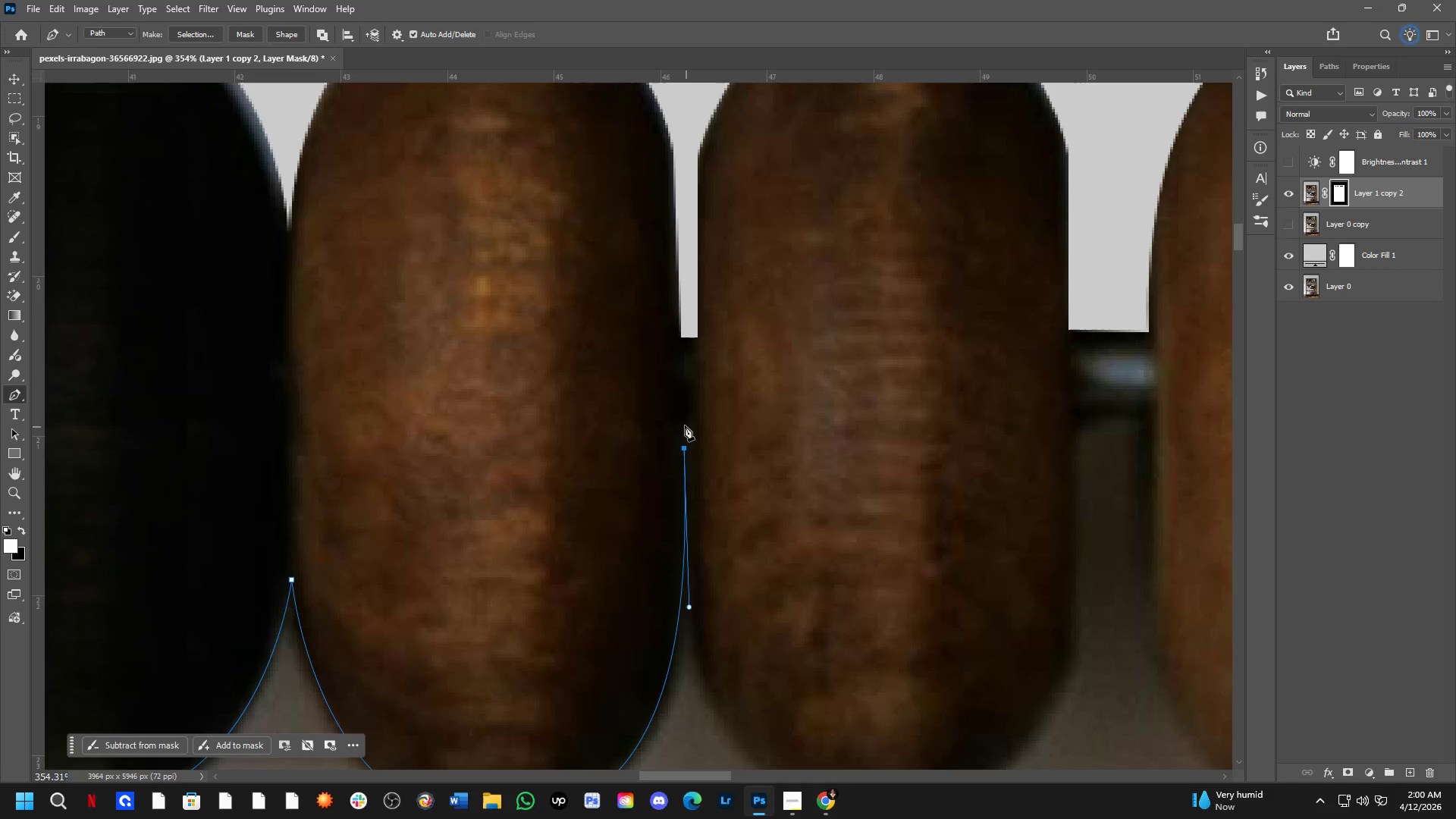 
left_click([682, 422])
 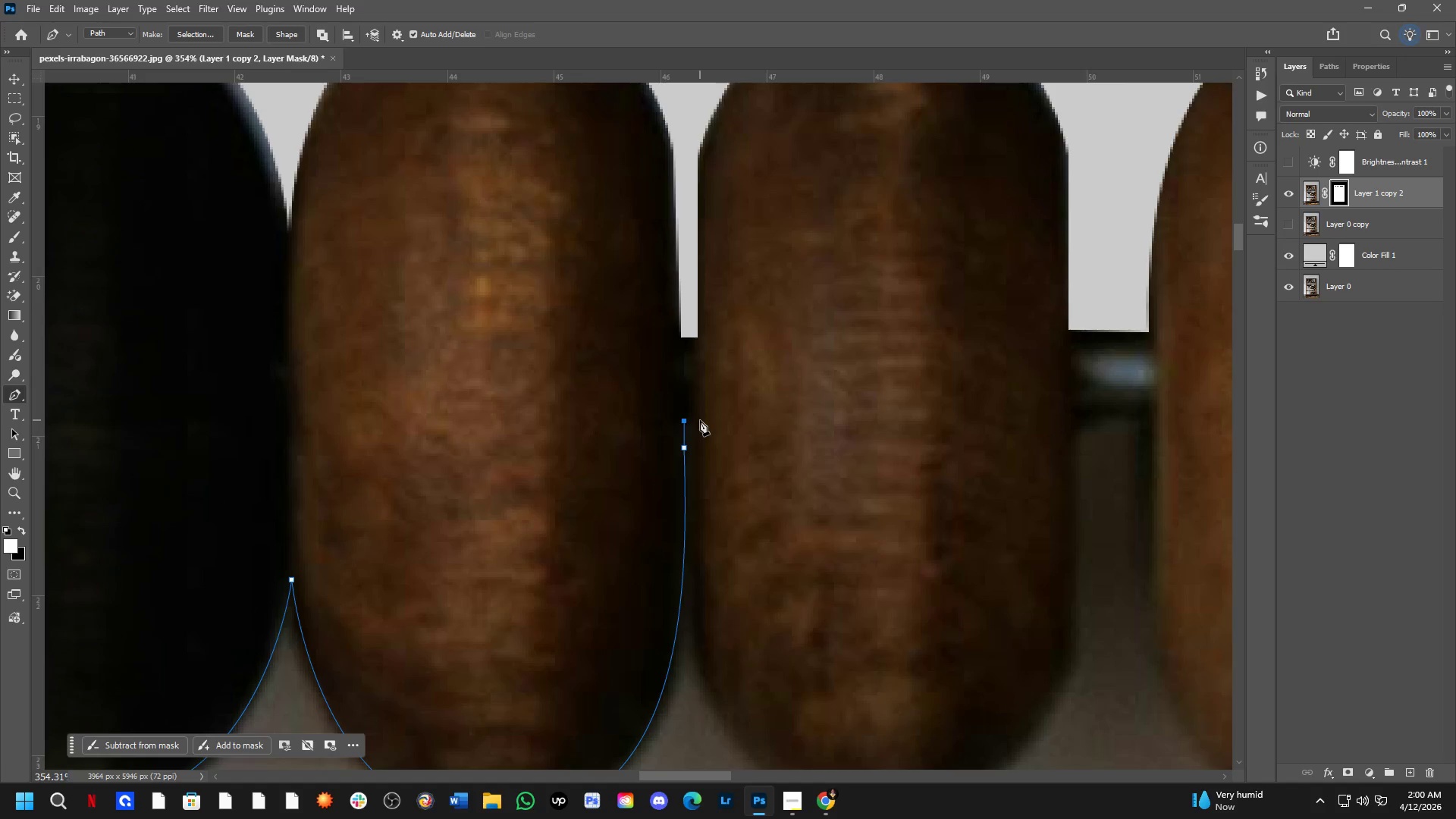 
left_click([702, 420])
 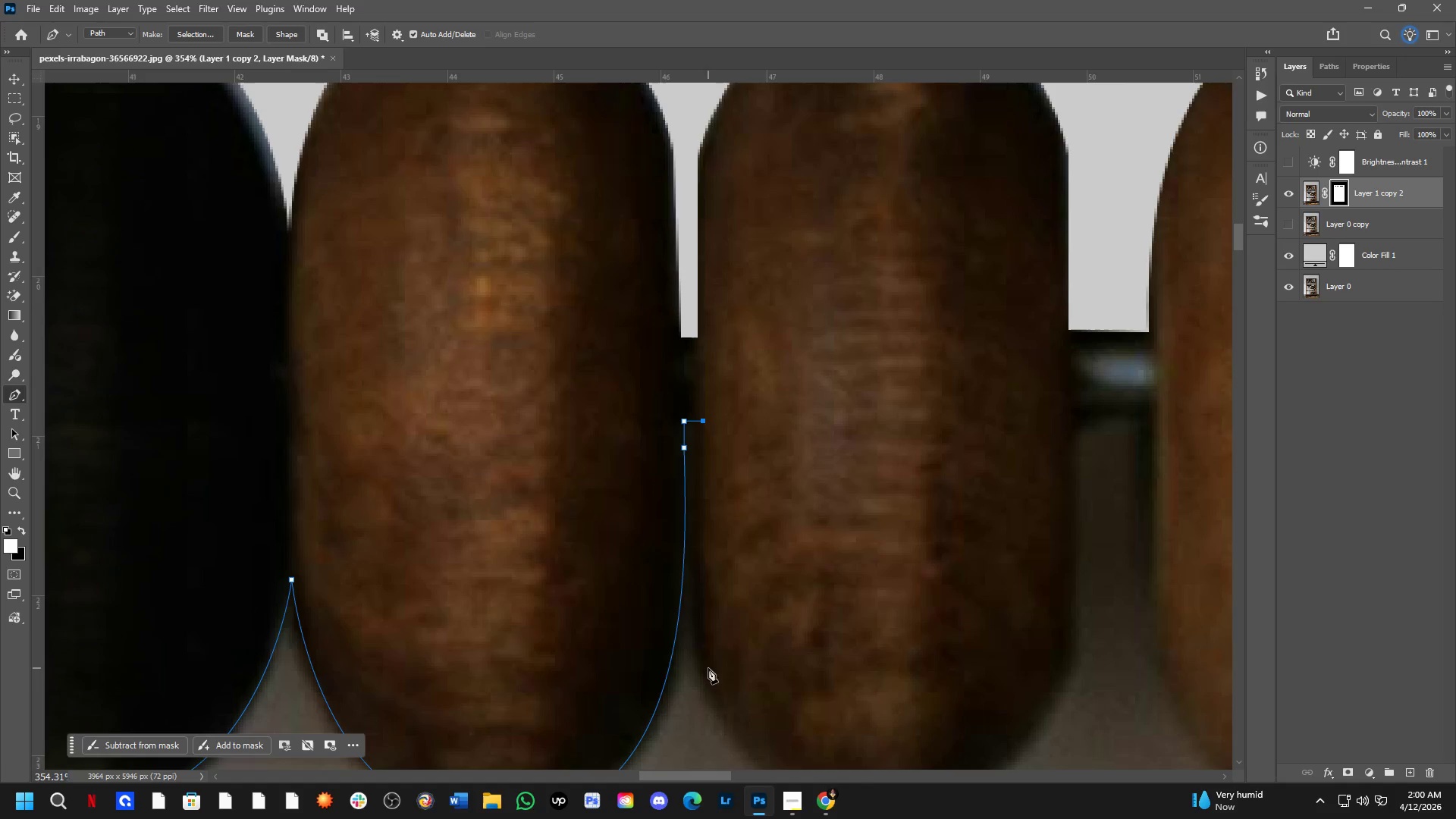 
left_click_drag(start_coordinate=[706, 681], to_coordinate=[723, 741])
 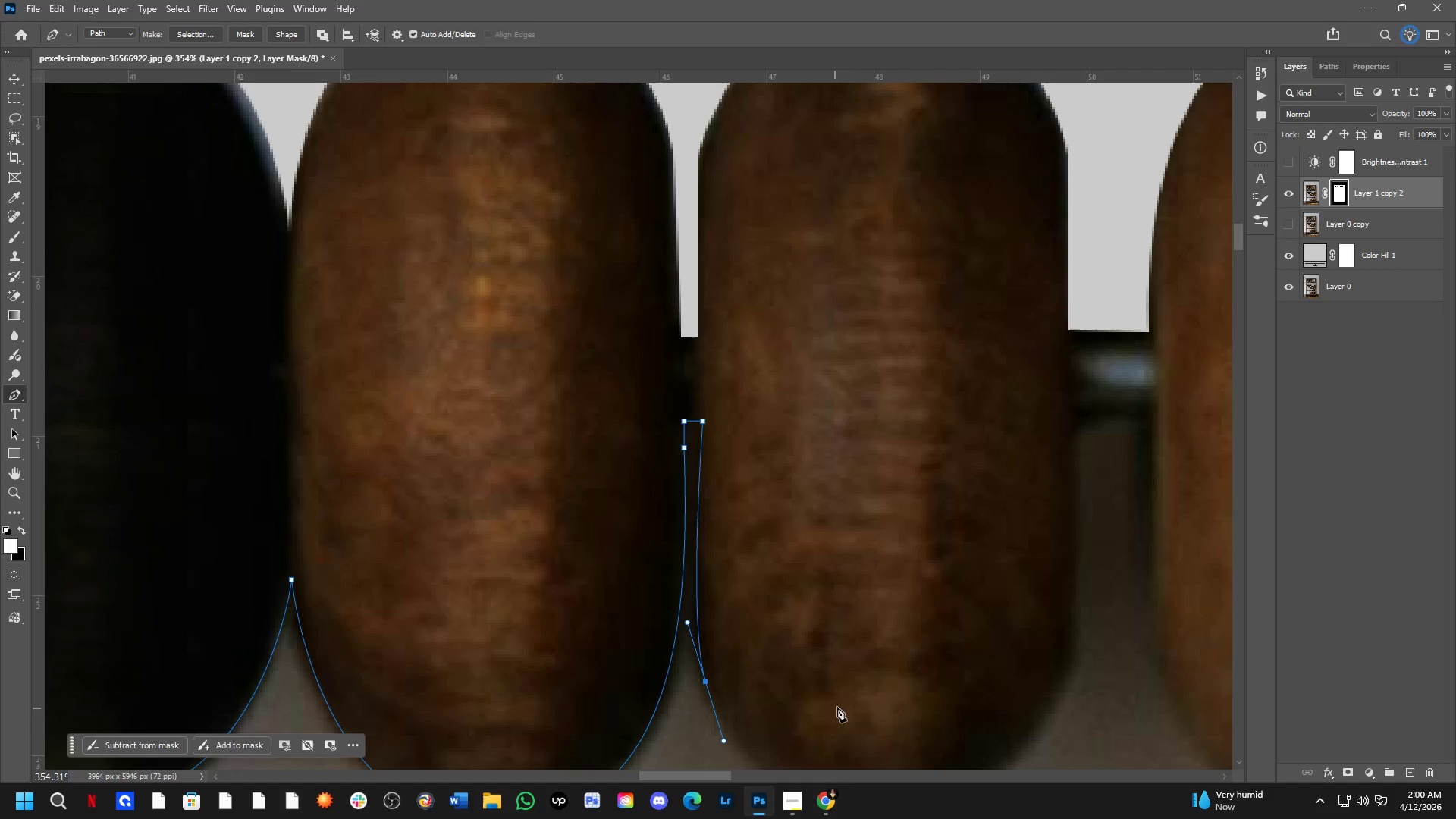 
hold_key(key=Space, duration=0.64)
 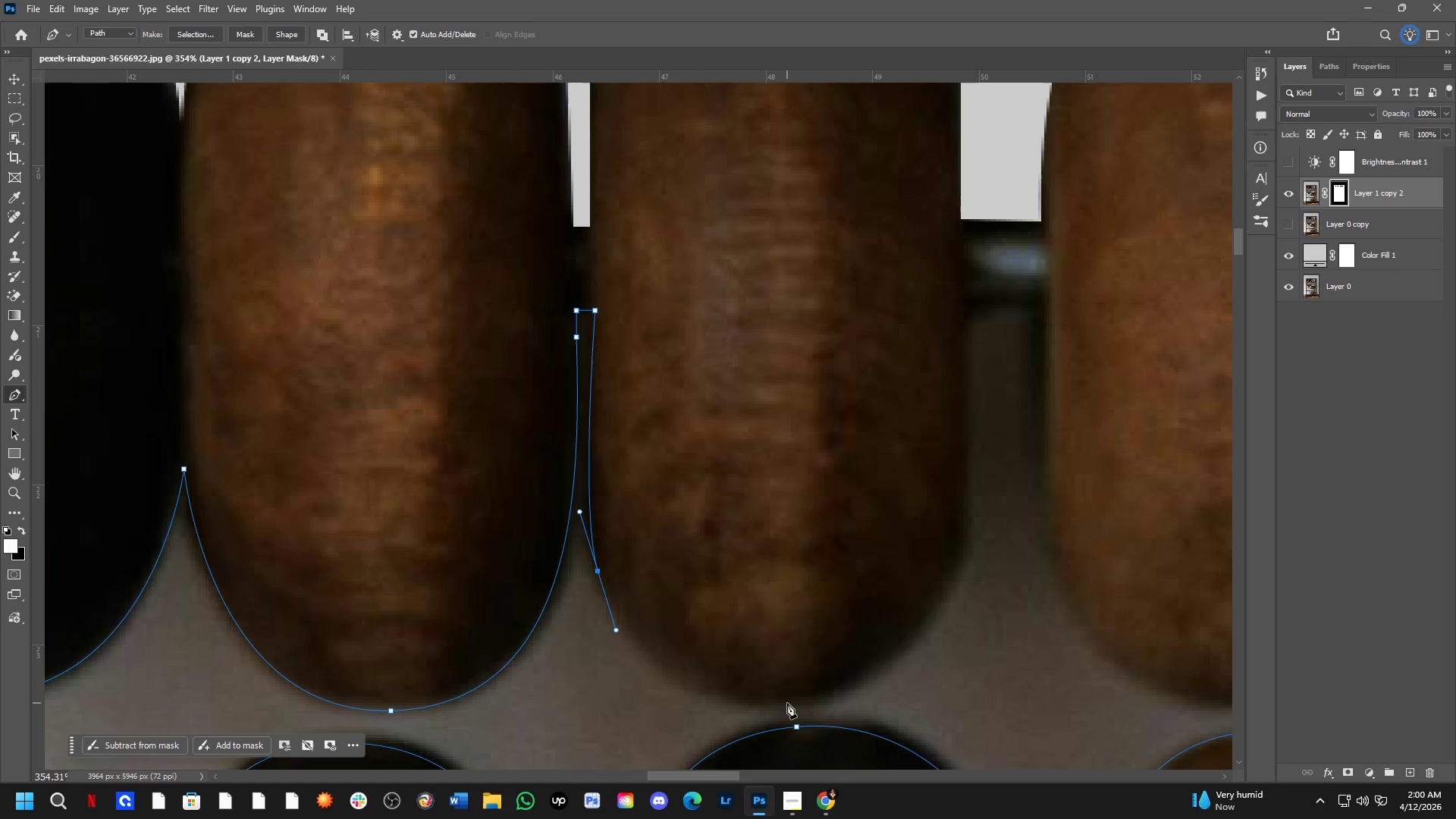 
left_click_drag(start_coordinate=[836, 699], to_coordinate=[729, 588])
 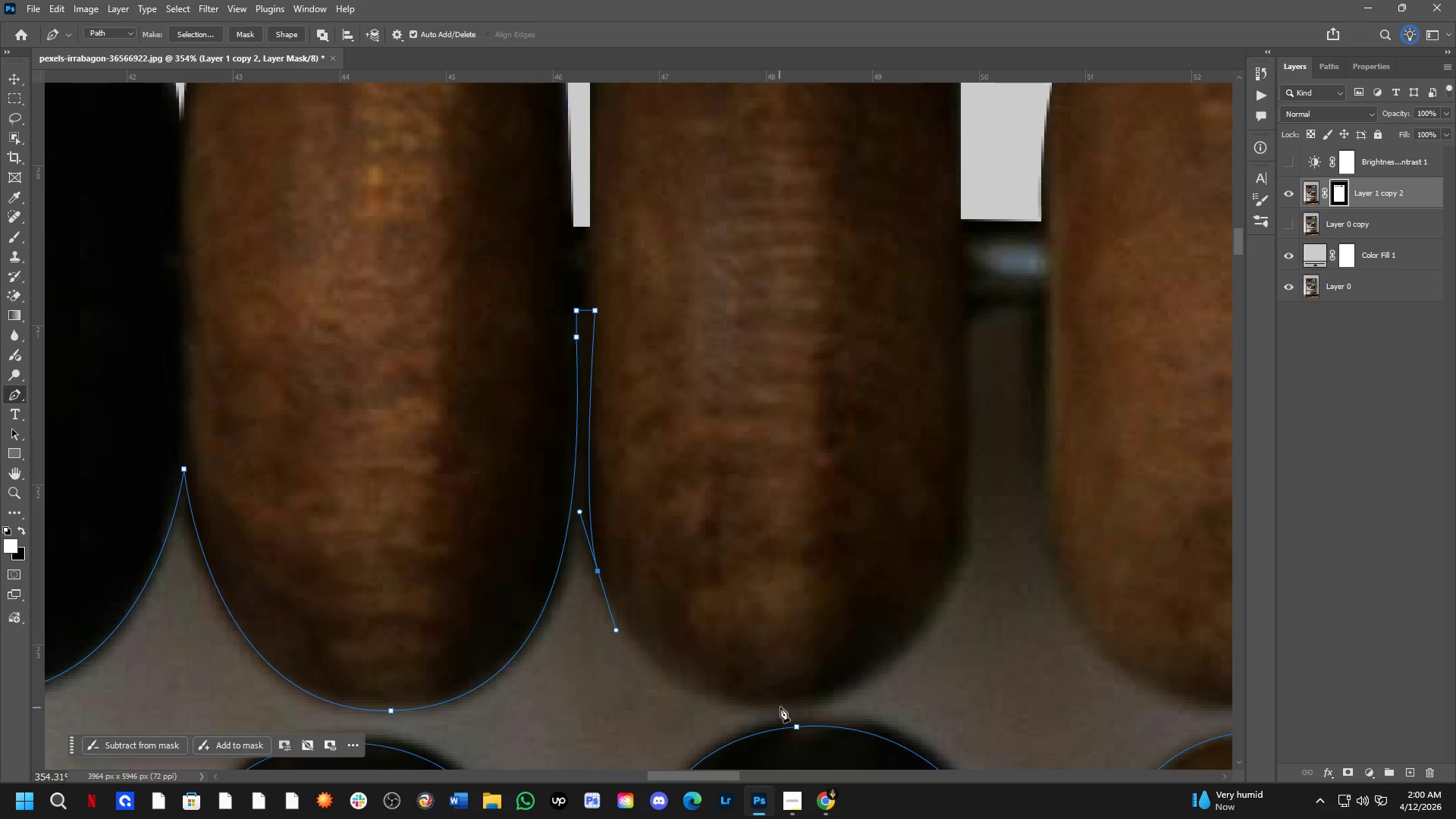 
left_click_drag(start_coordinate=[787, 703], to_coordinate=[919, 696])
 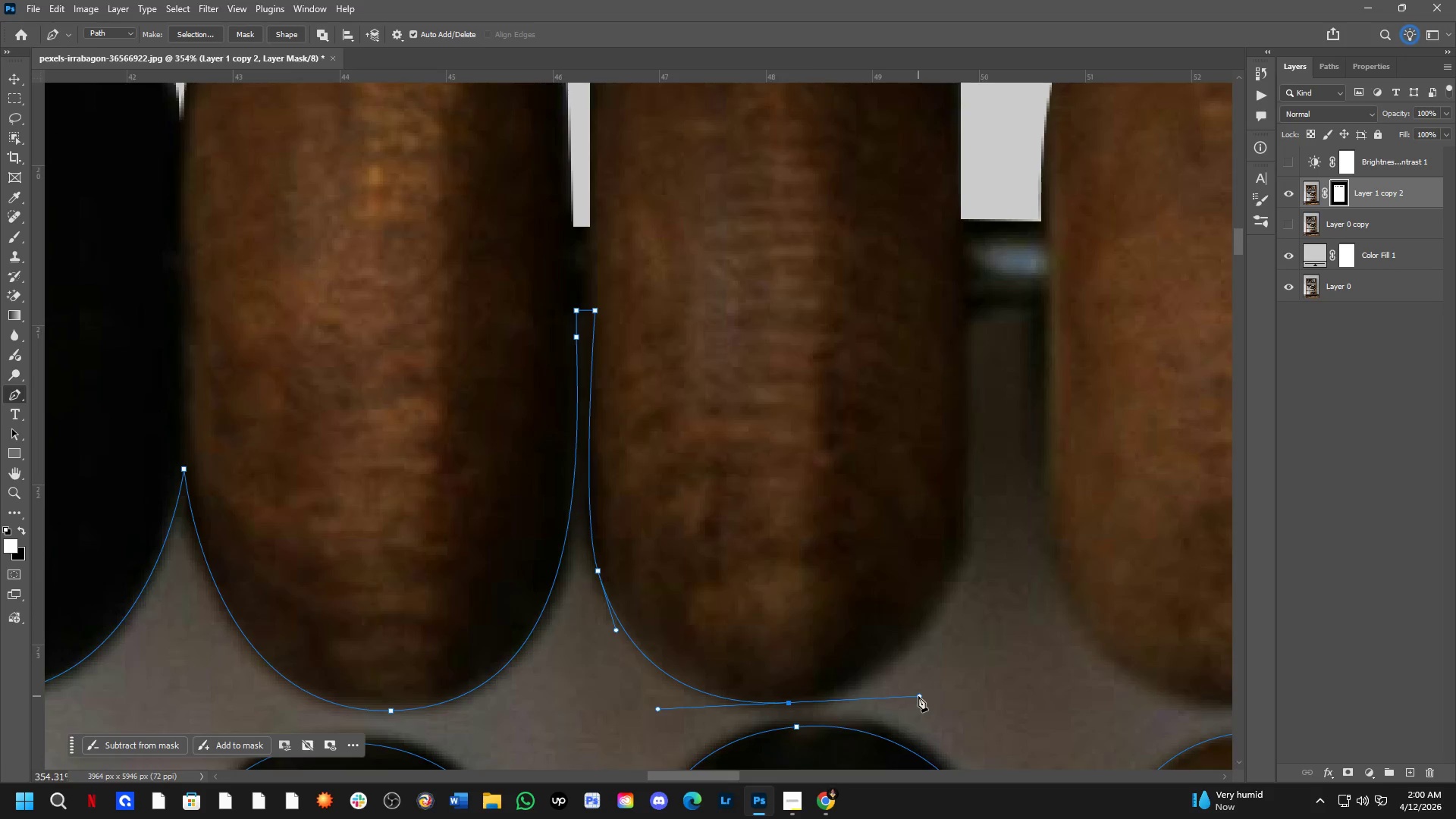 
hold_key(key=Space, duration=0.45)
 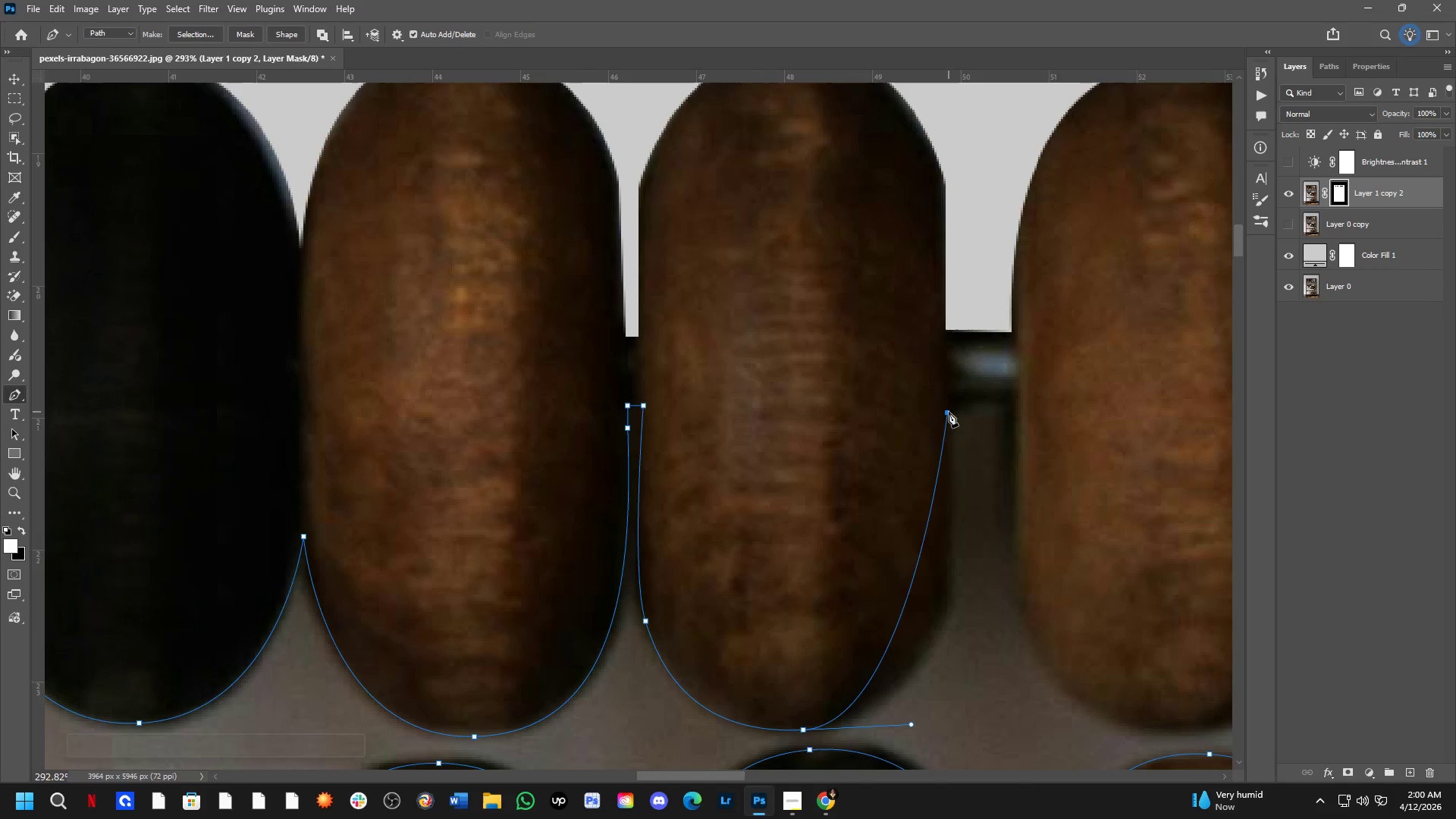 
left_click_drag(start_coordinate=[983, 547], to_coordinate=[976, 573])
 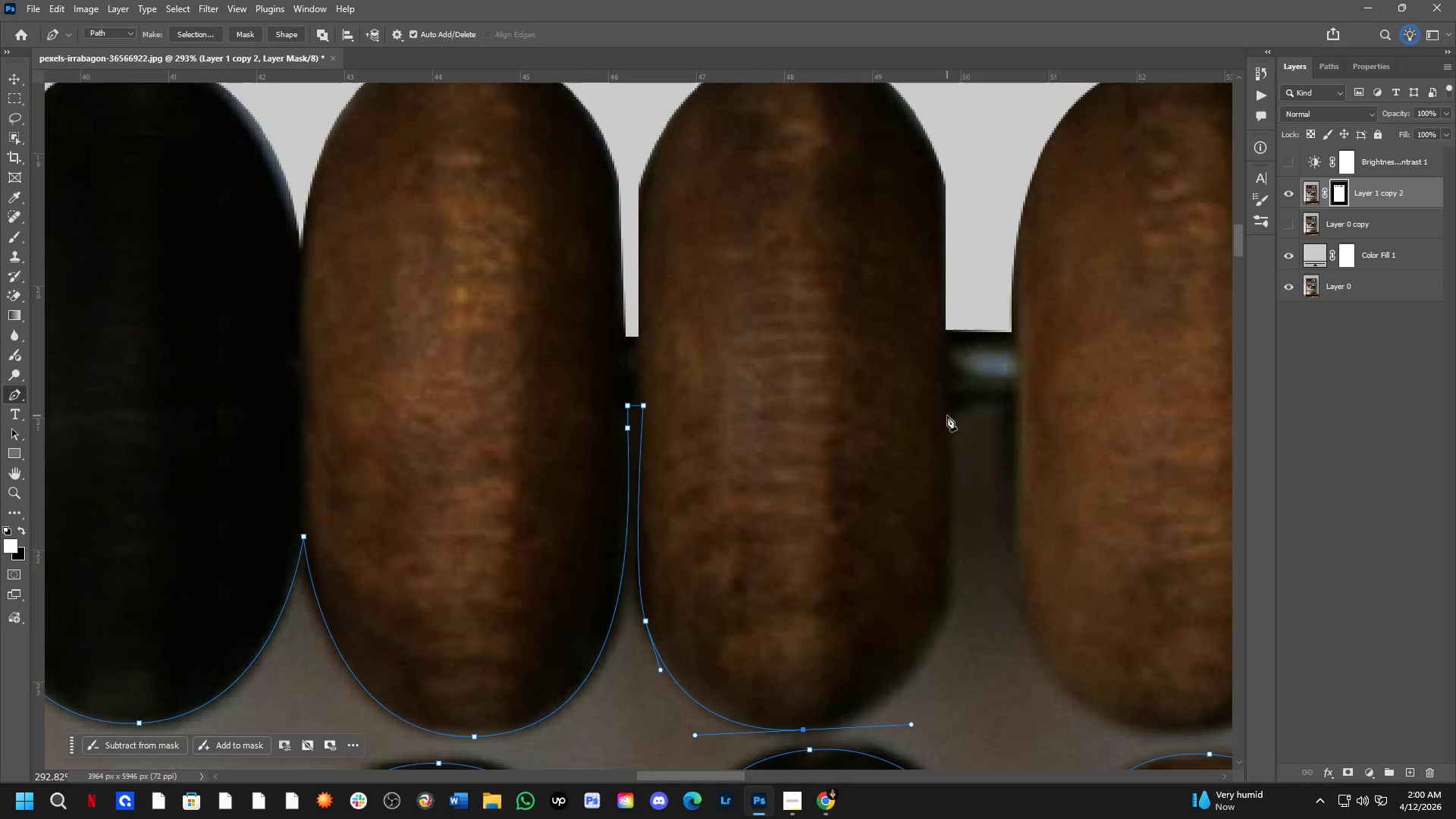 
scroll: coordinate [918, 696], scroll_direction: down, amount: 2.0
 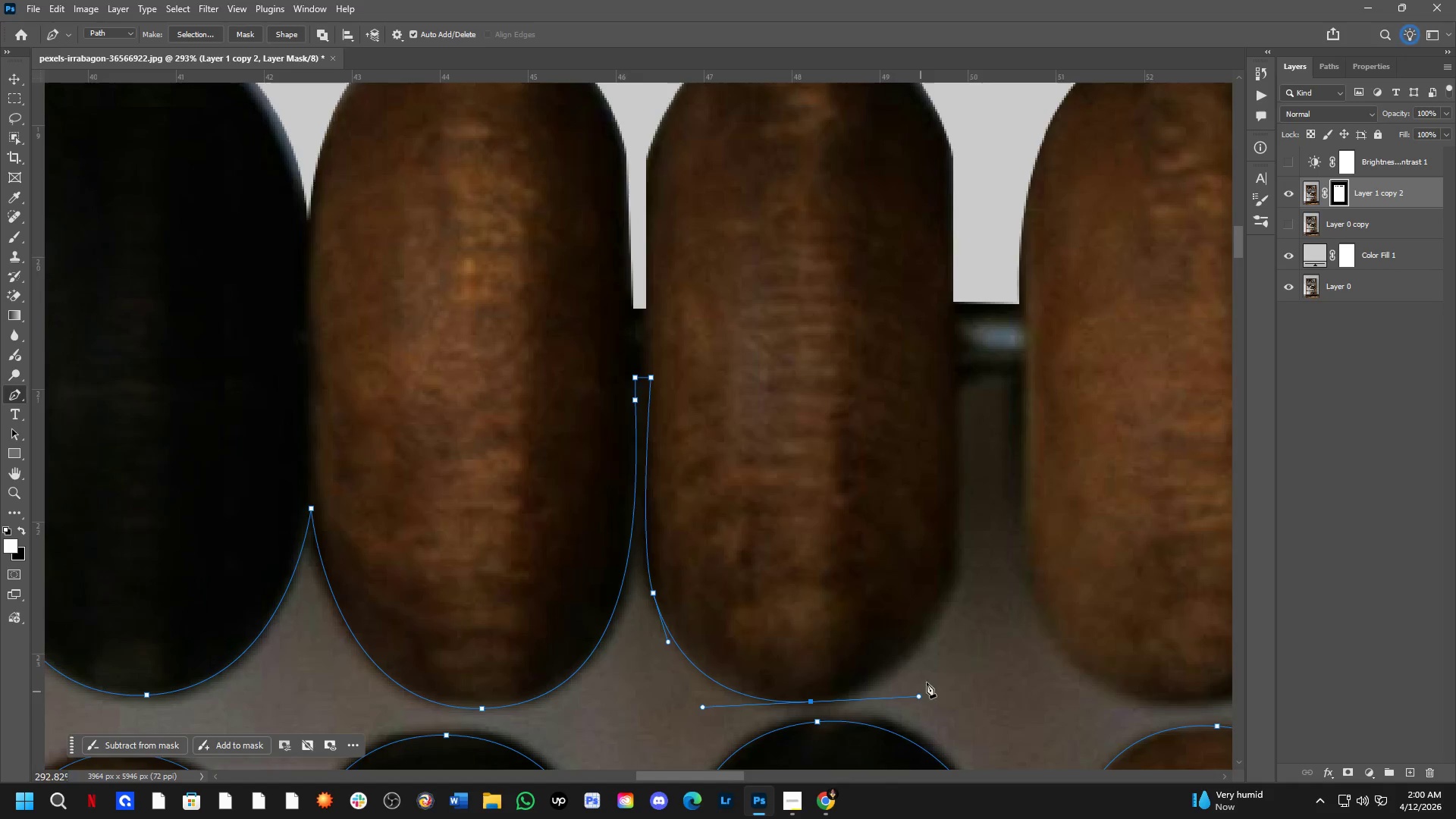 
left_click_drag(start_coordinate=[949, 412], to_coordinate=[926, 218])
 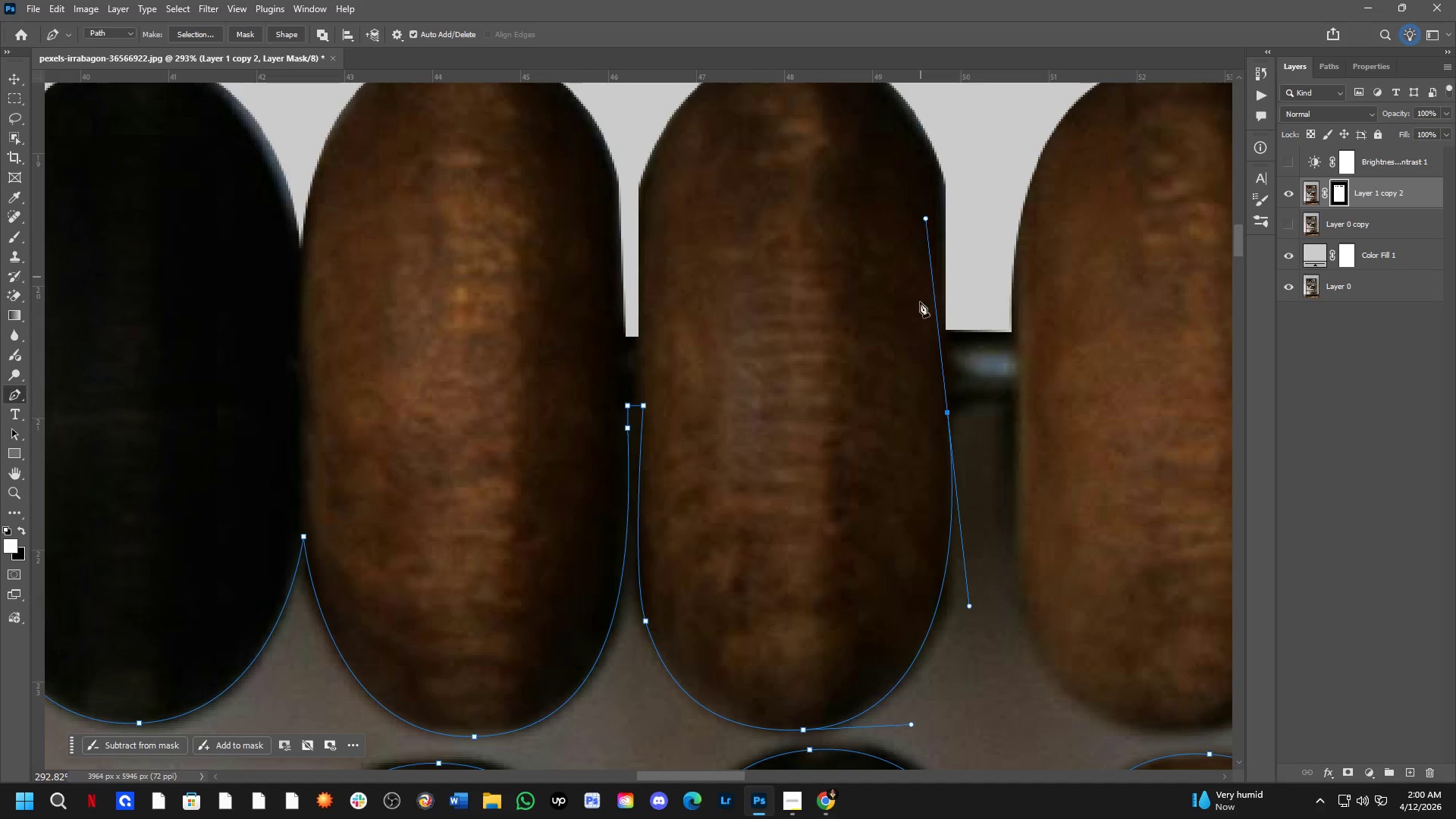 
key(Control+ControlLeft)
 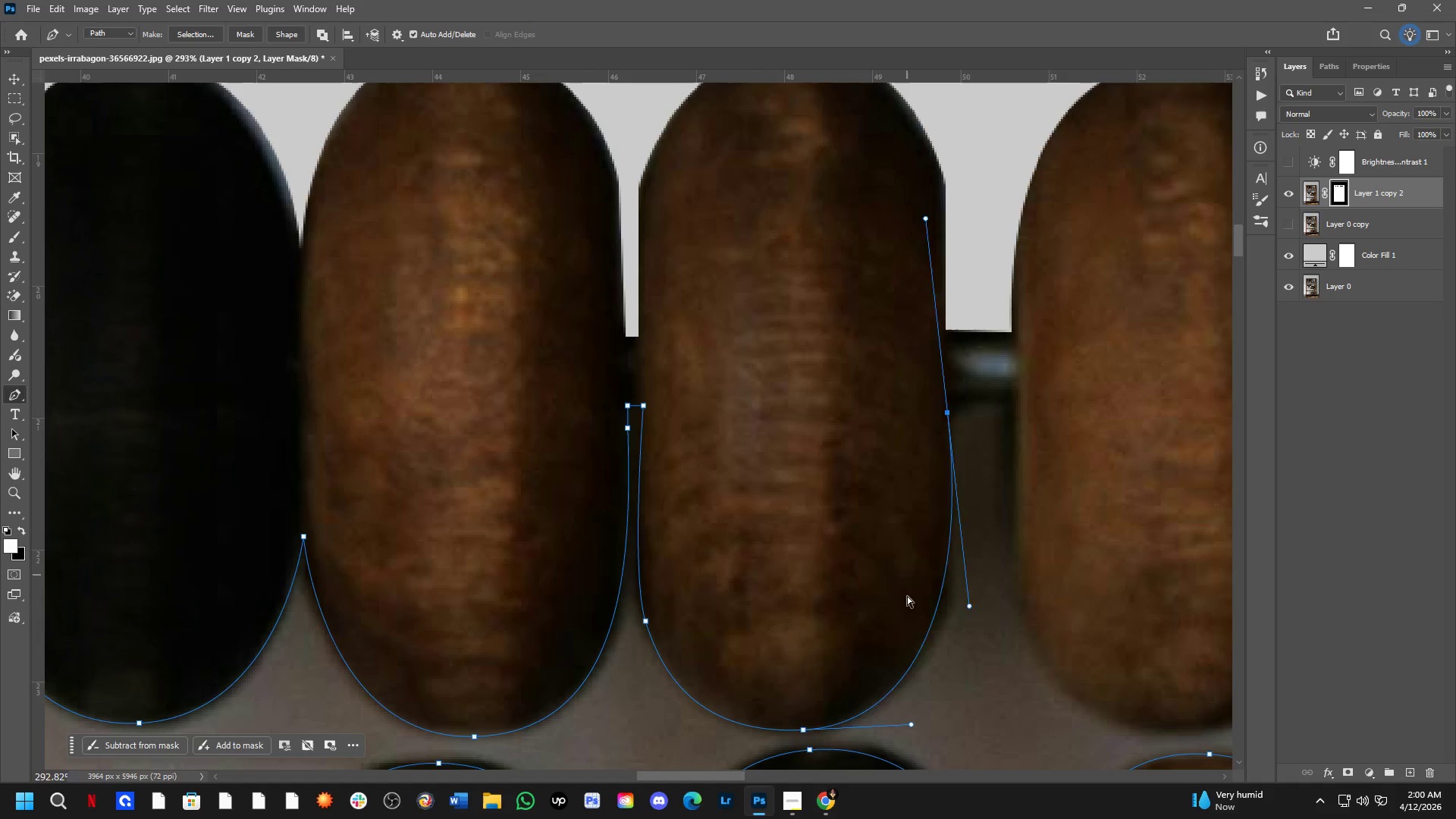 
key(Control+Z)
 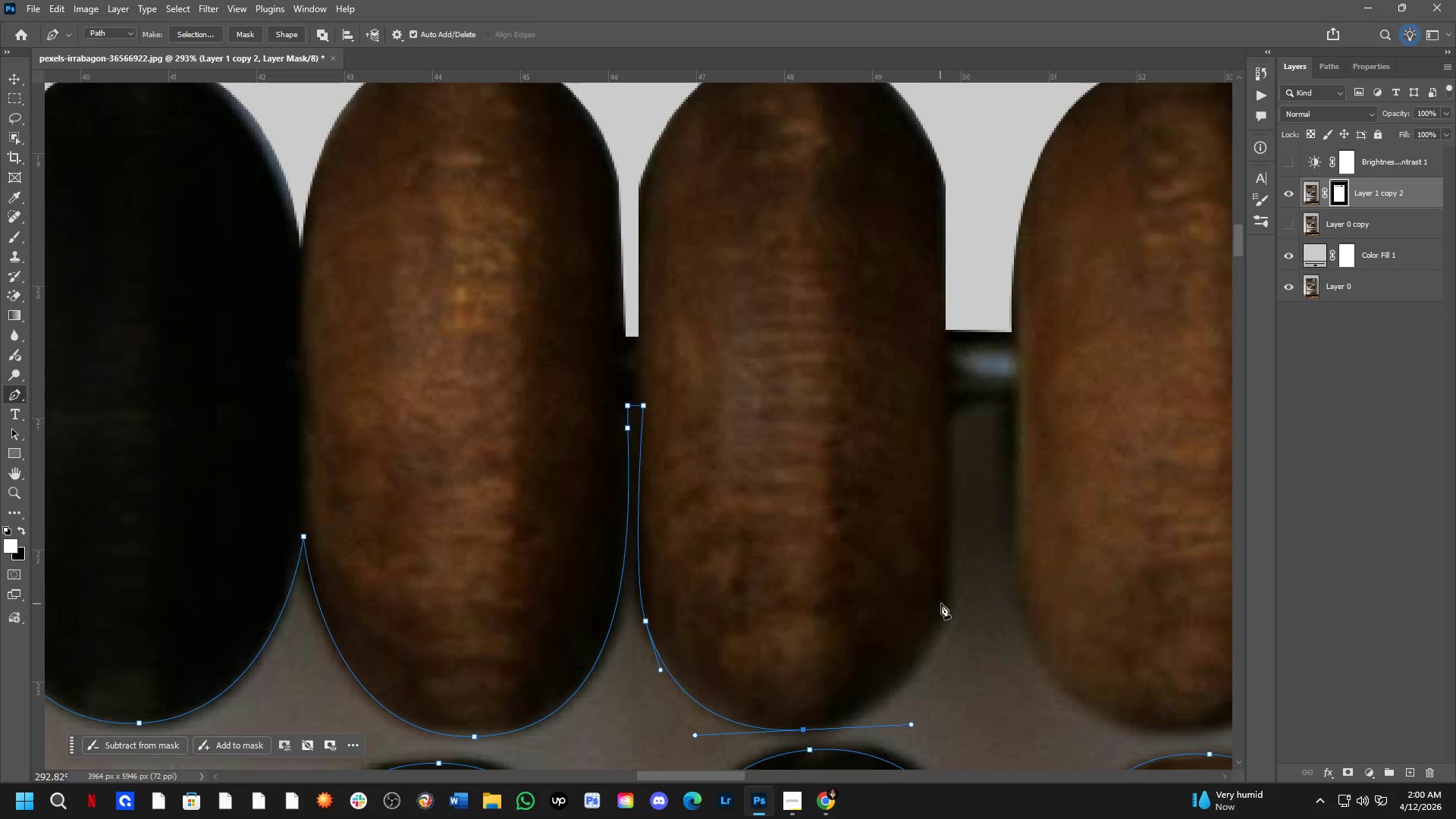 
left_click_drag(start_coordinate=[943, 601], to_coordinate=[949, 556])
 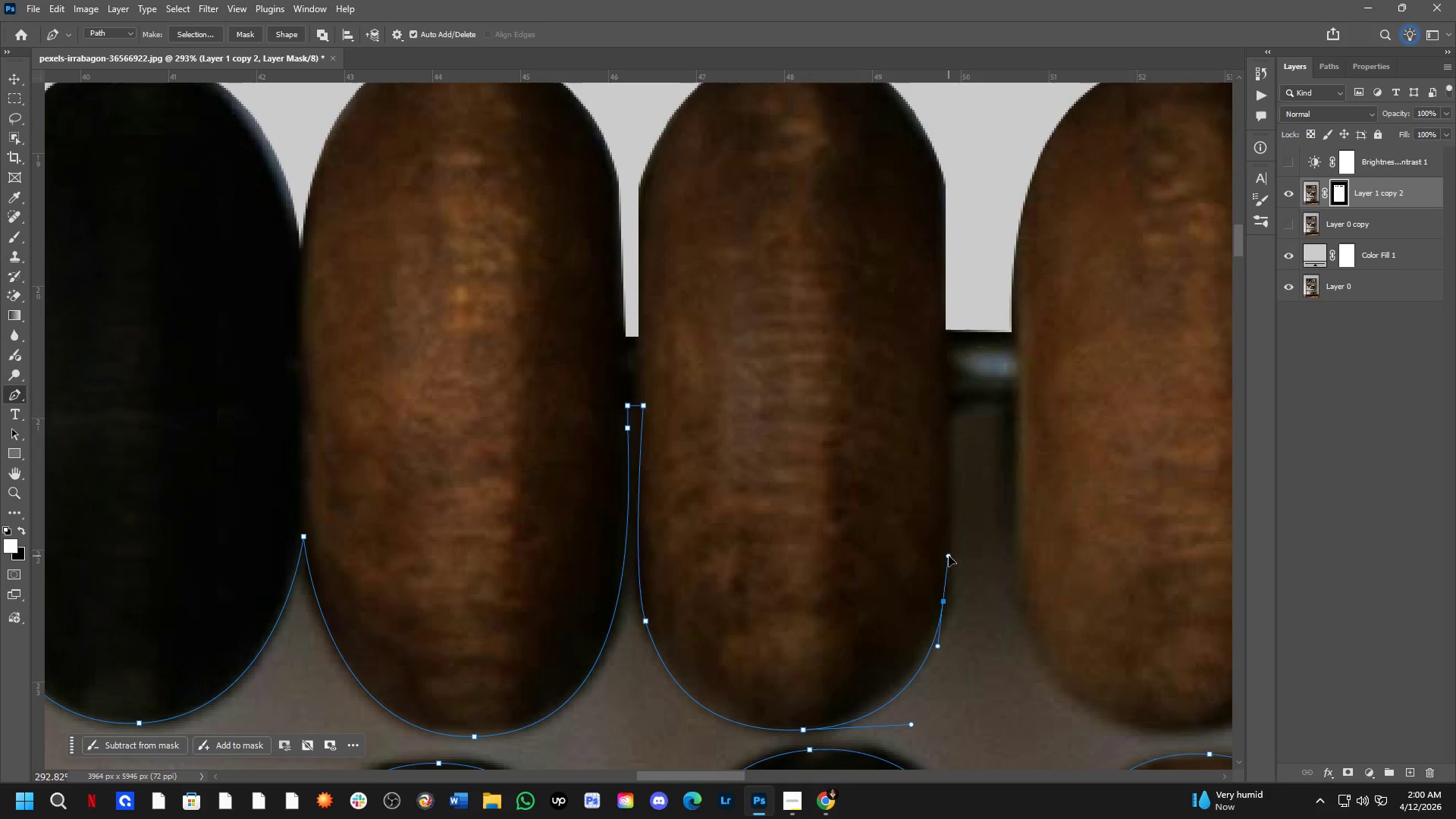 
key(Control+ControlLeft)
 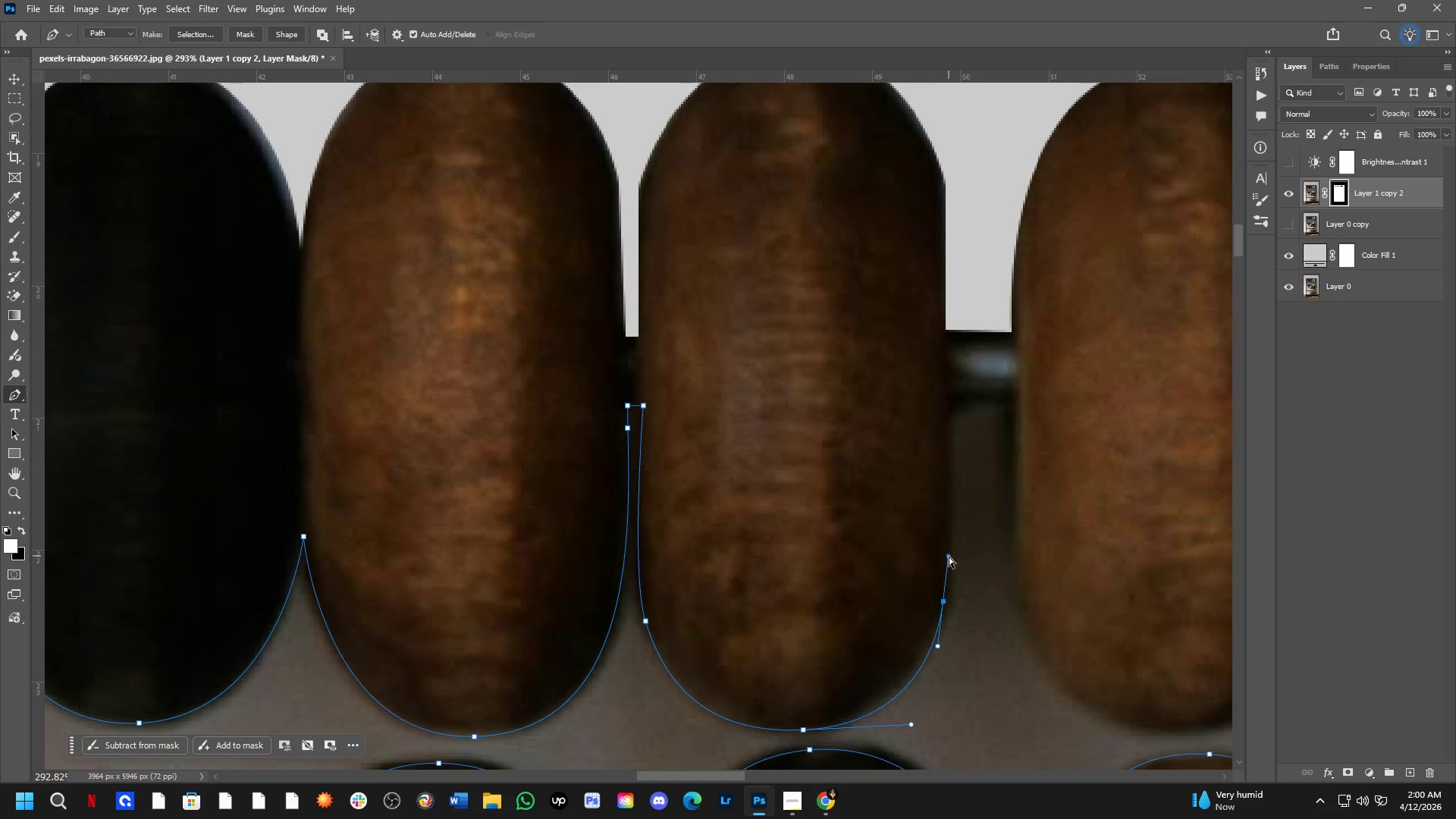 
key(Control+Z)
 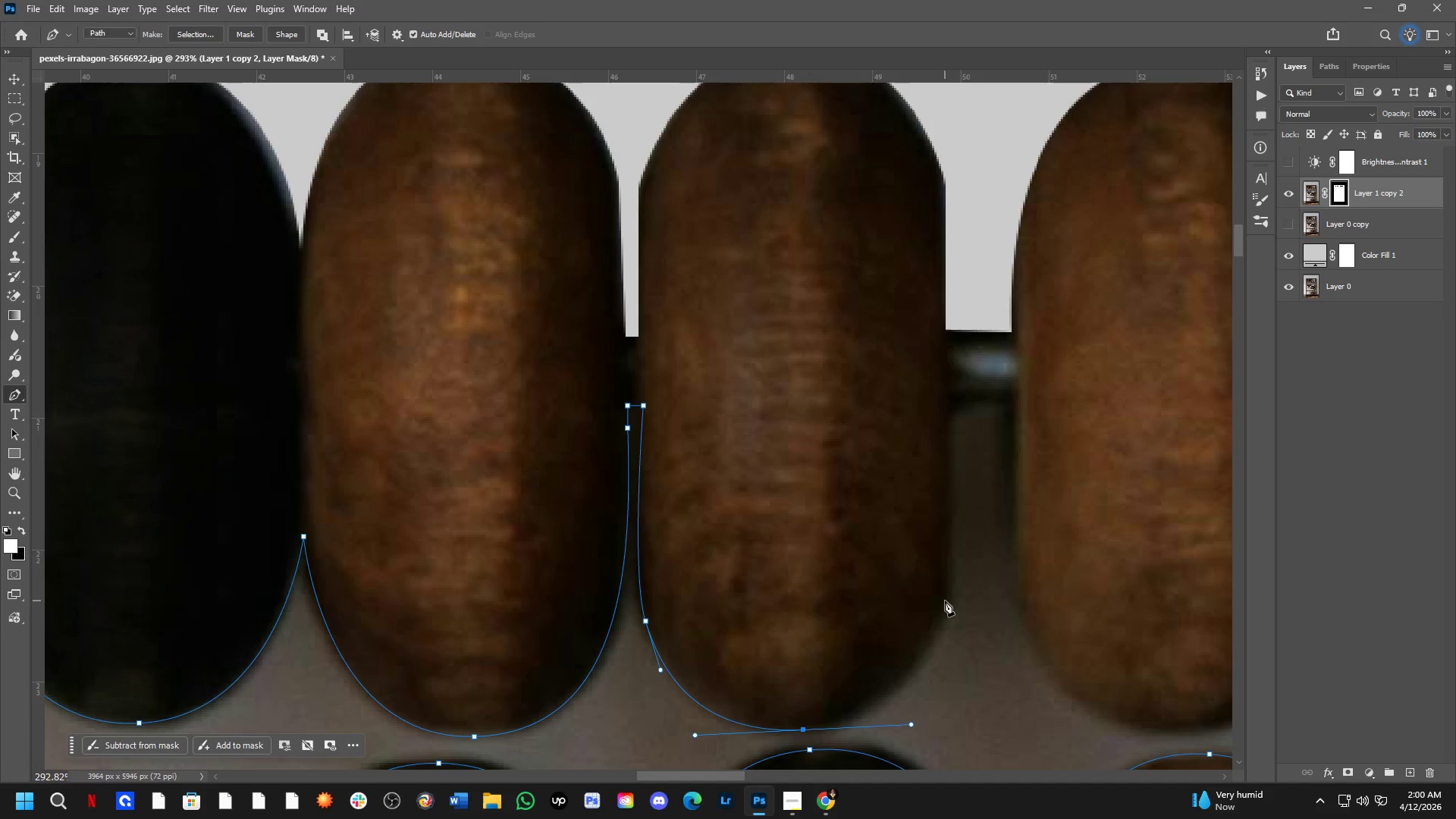 
left_click_drag(start_coordinate=[945, 601], to_coordinate=[949, 566])
 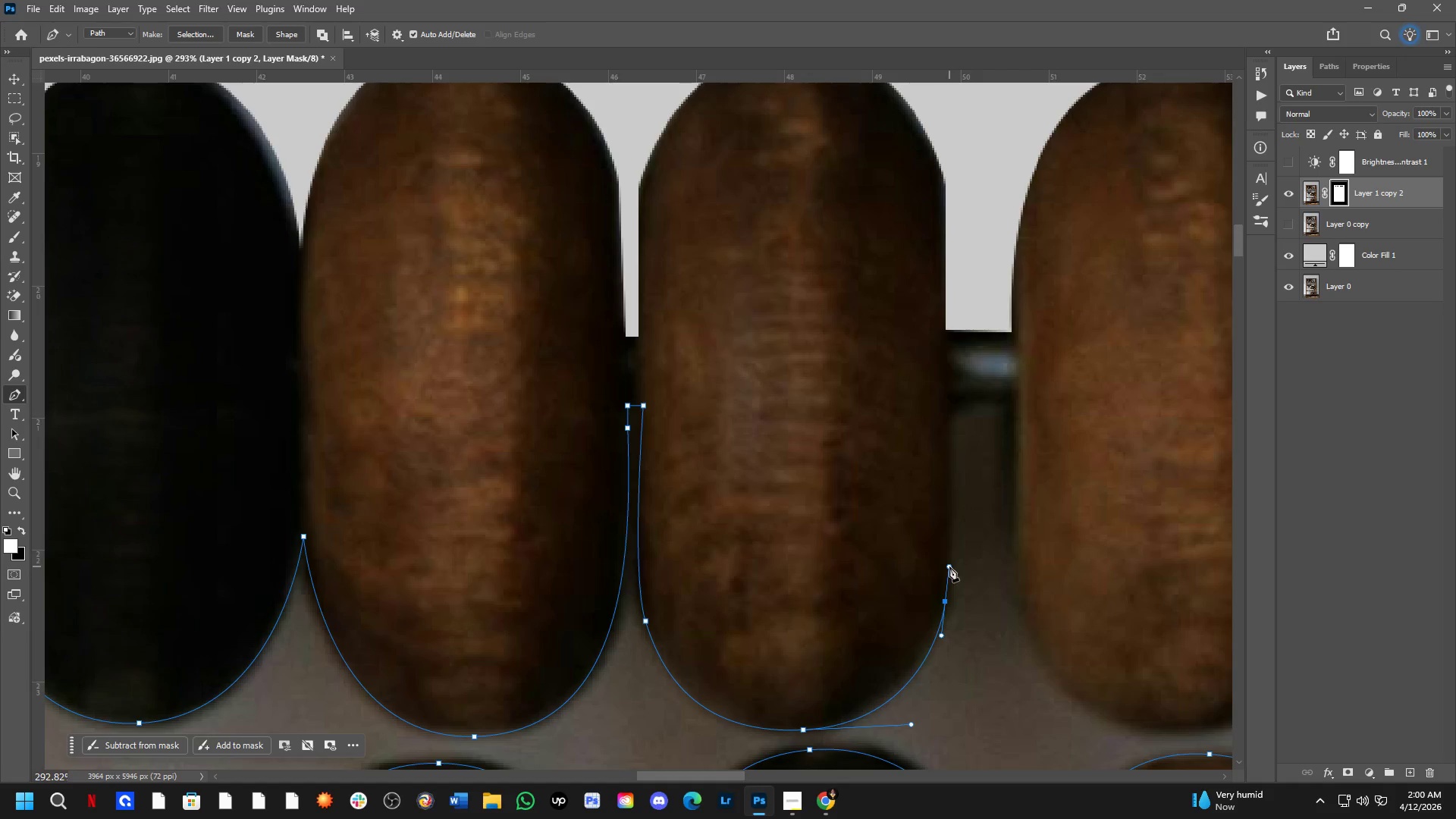 
key(Control+ControlLeft)
 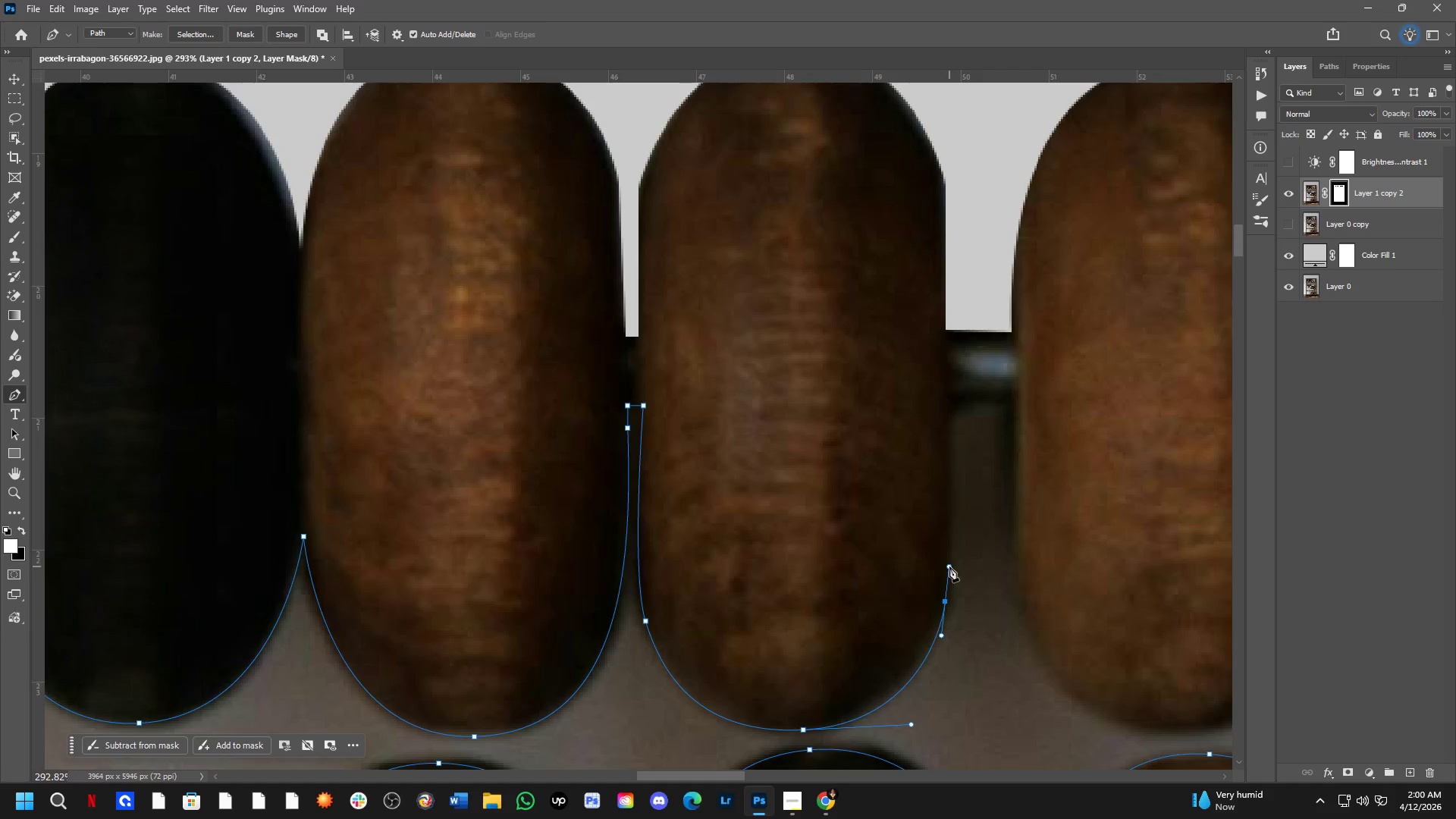 
key(Control+Z)
 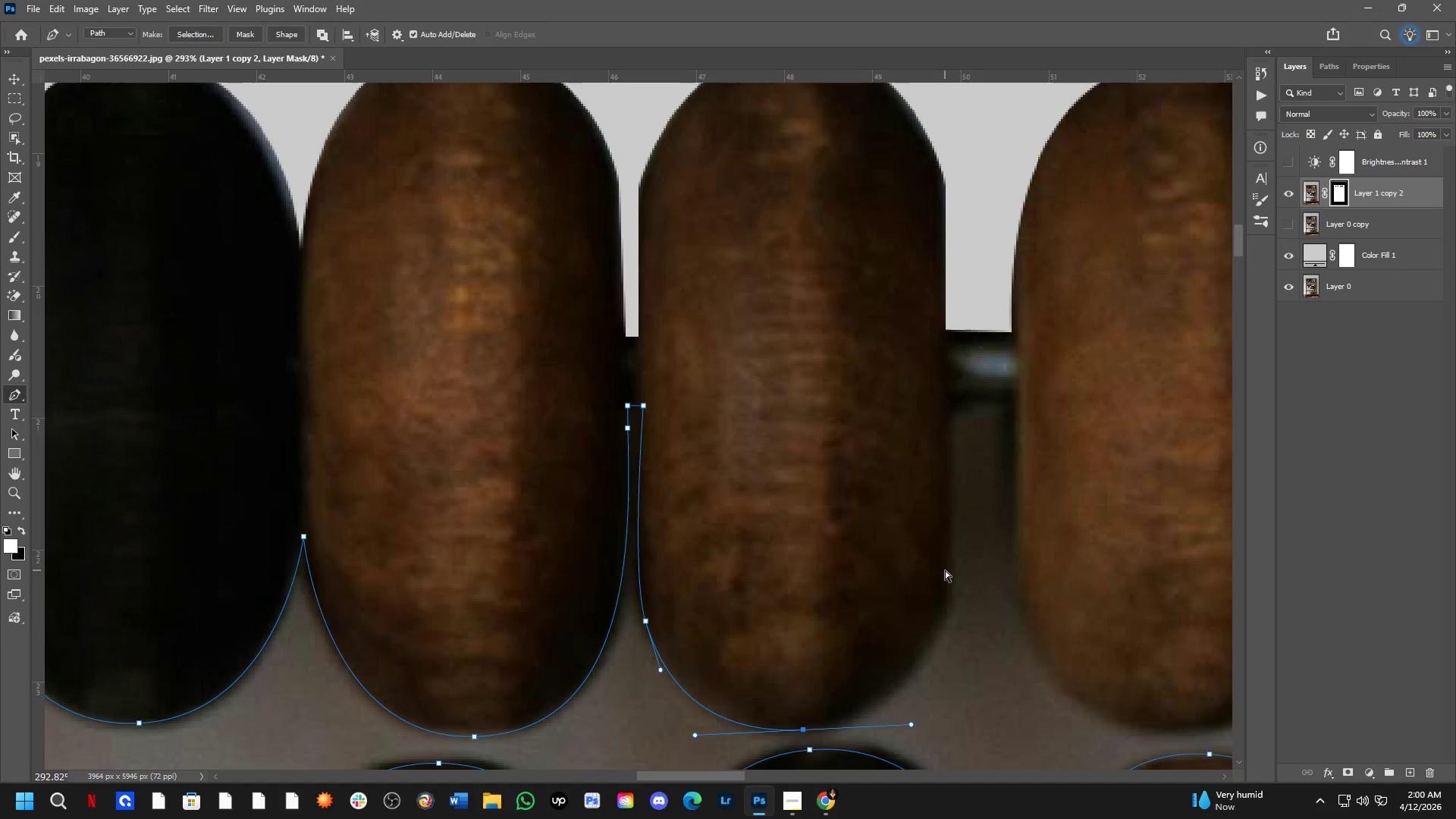 
left_click([945, 570])
 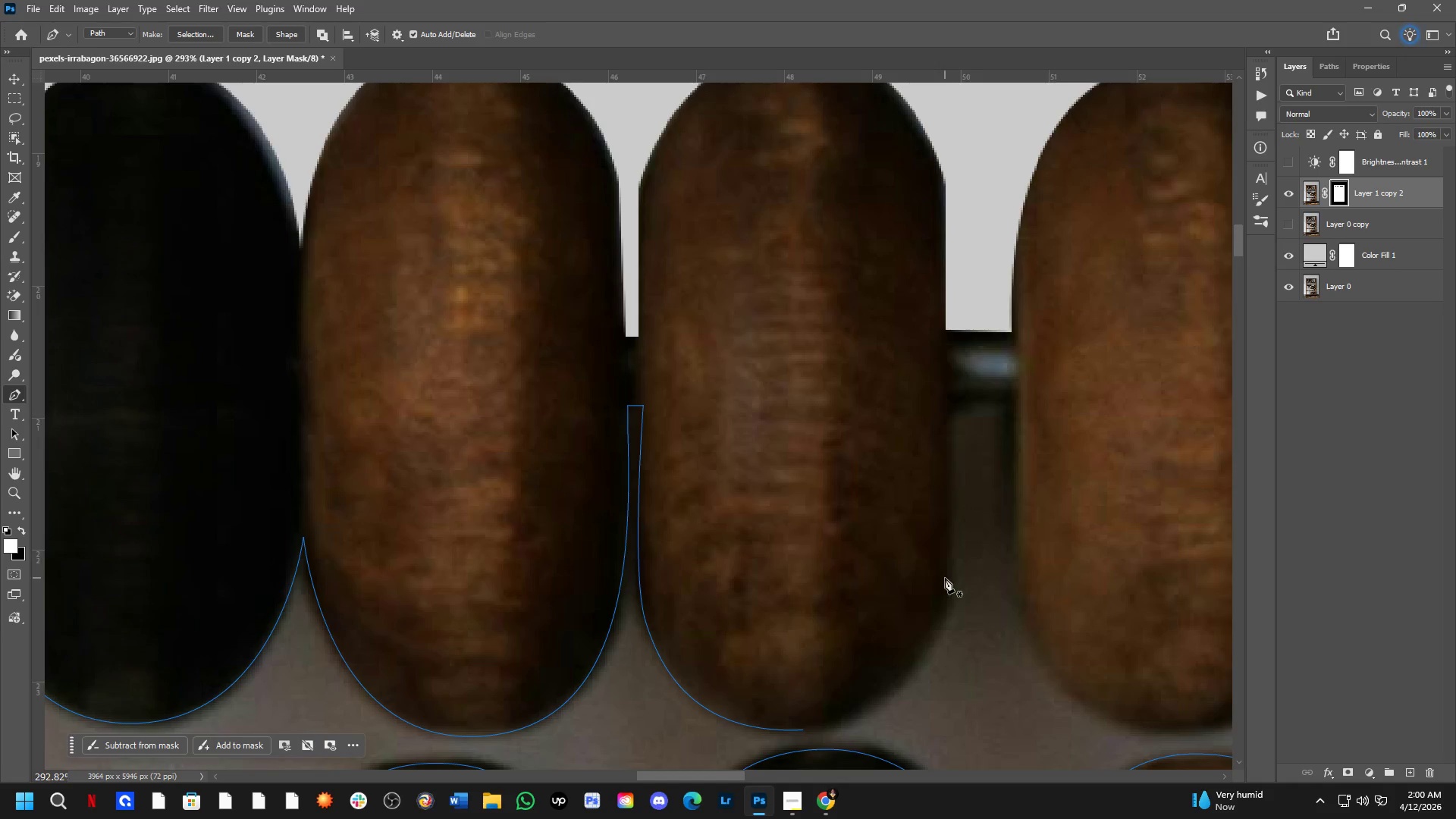 
left_click_drag(start_coordinate=[945, 578], to_coordinate=[945, 574])
 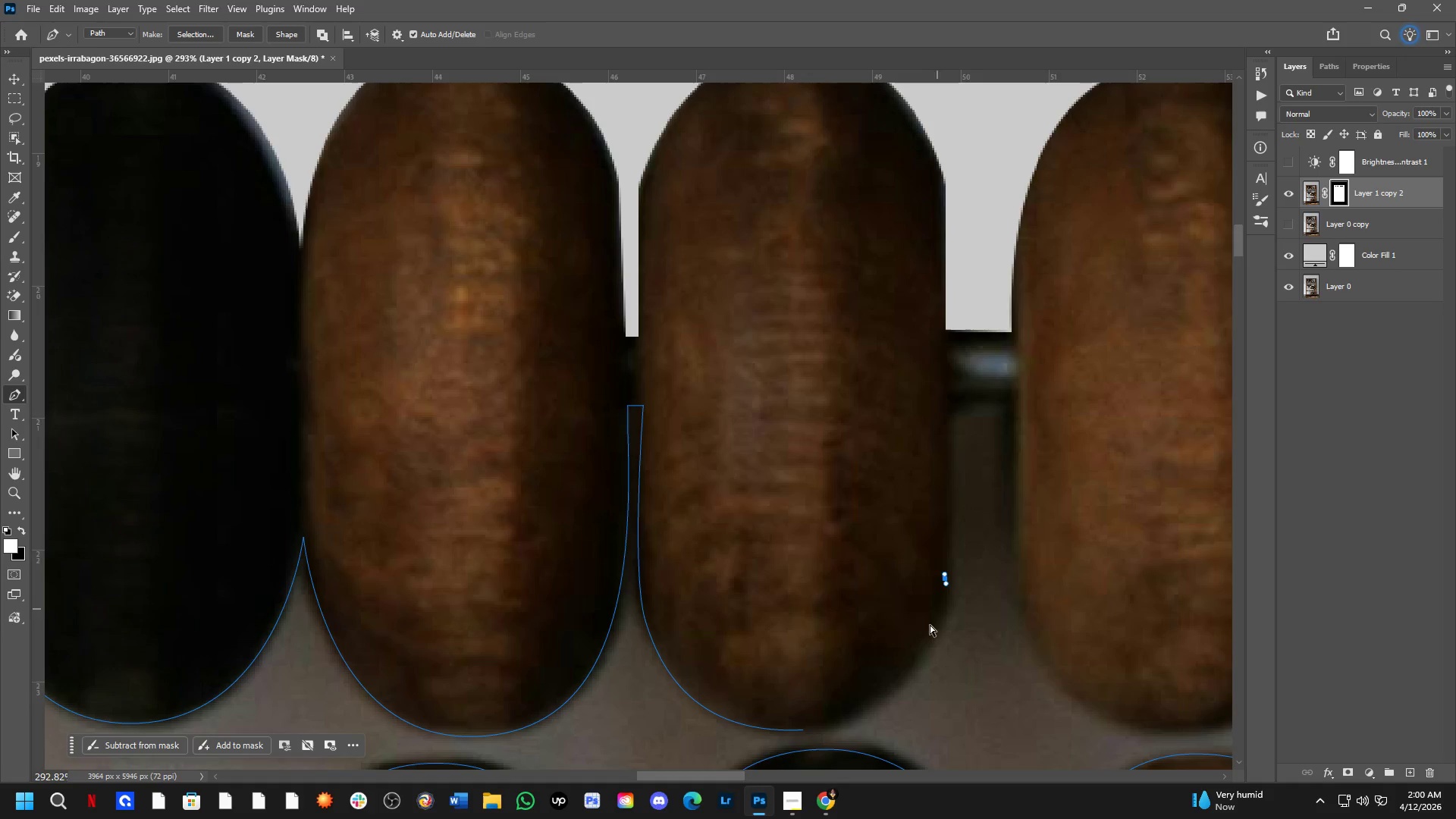 
key(Control+Z)
 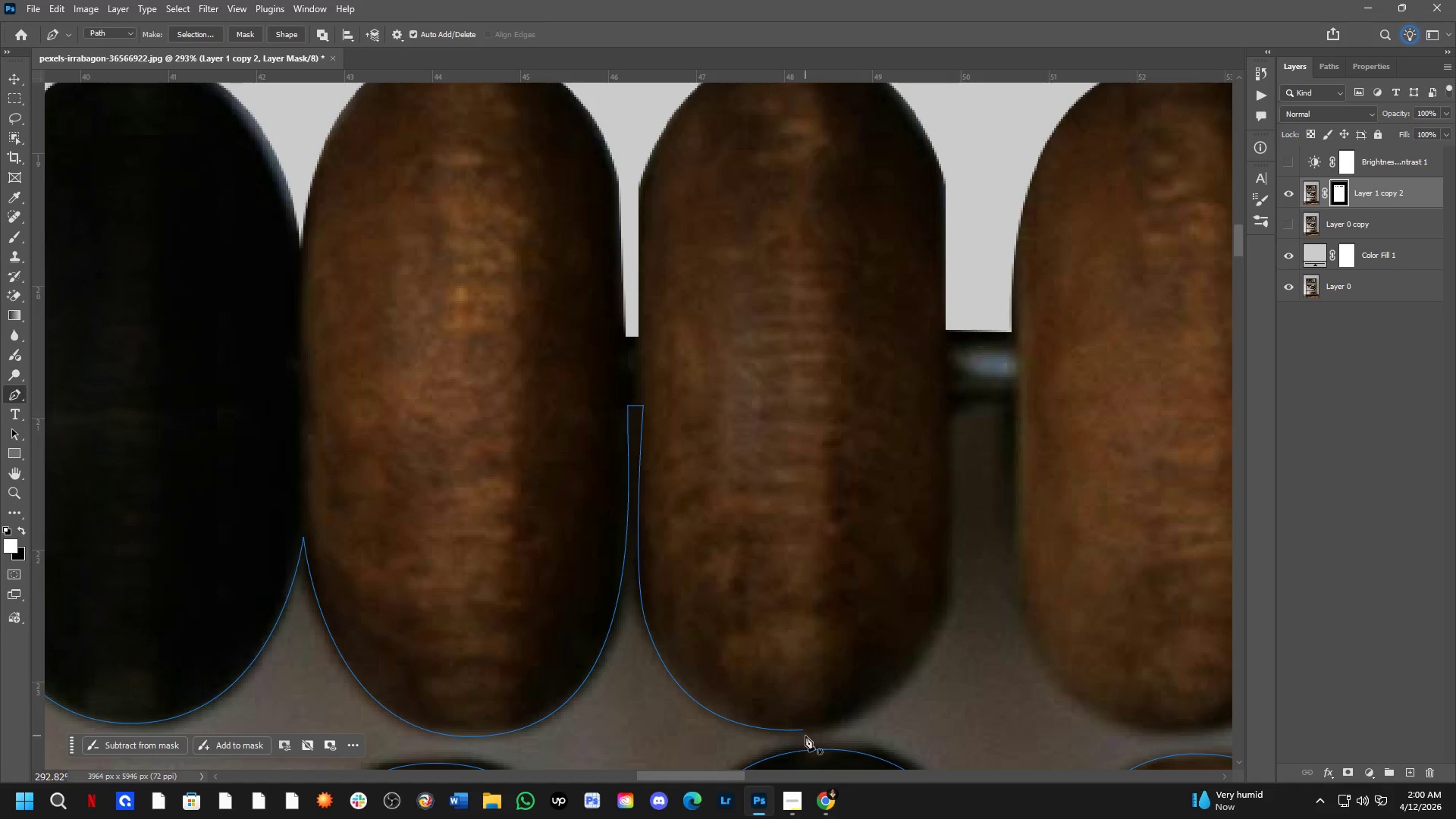 
hold_key(key=ControlLeft, duration=0.5)
left_click([802, 730])
 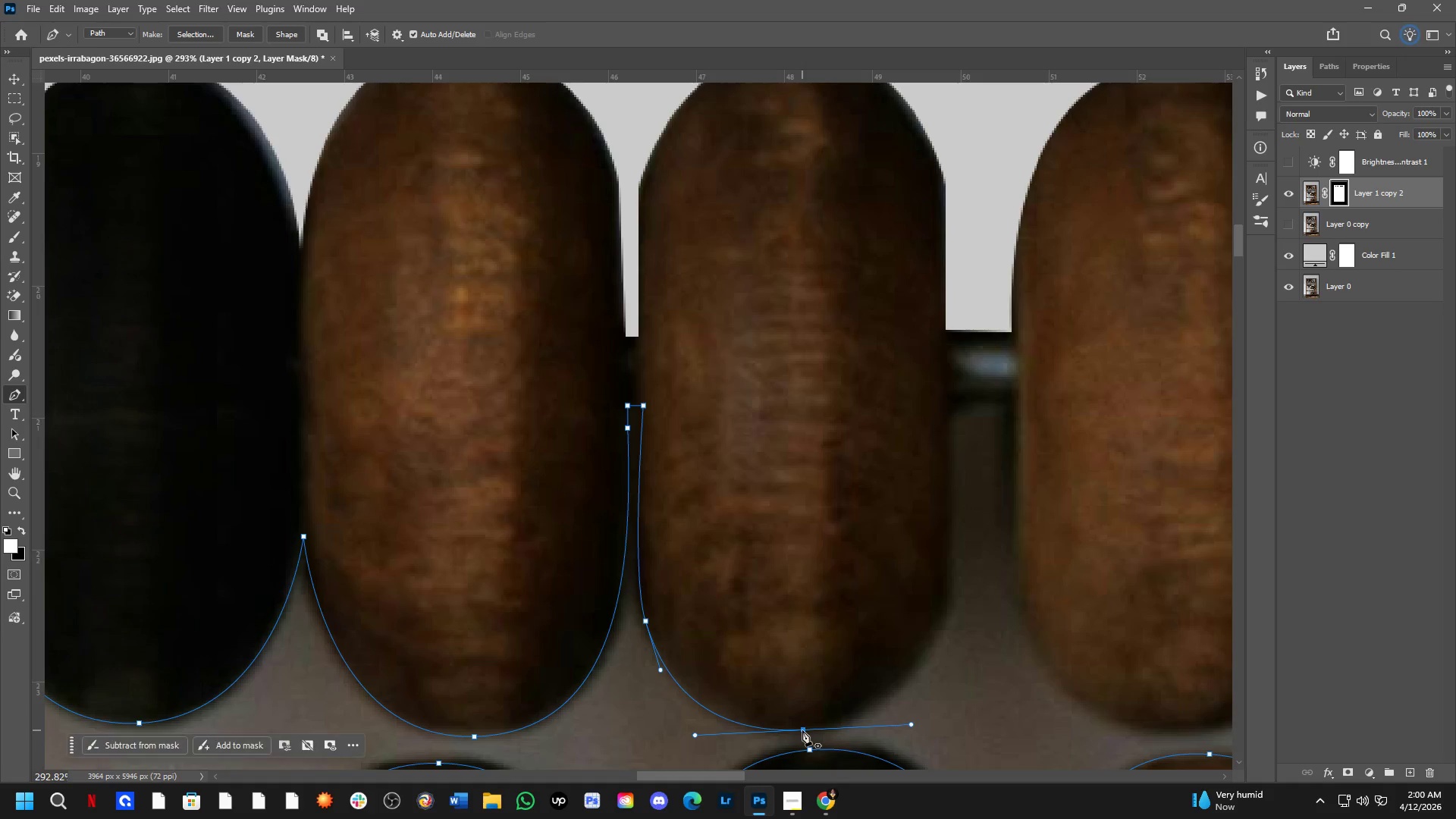 
key(Alt+AltLeft)
 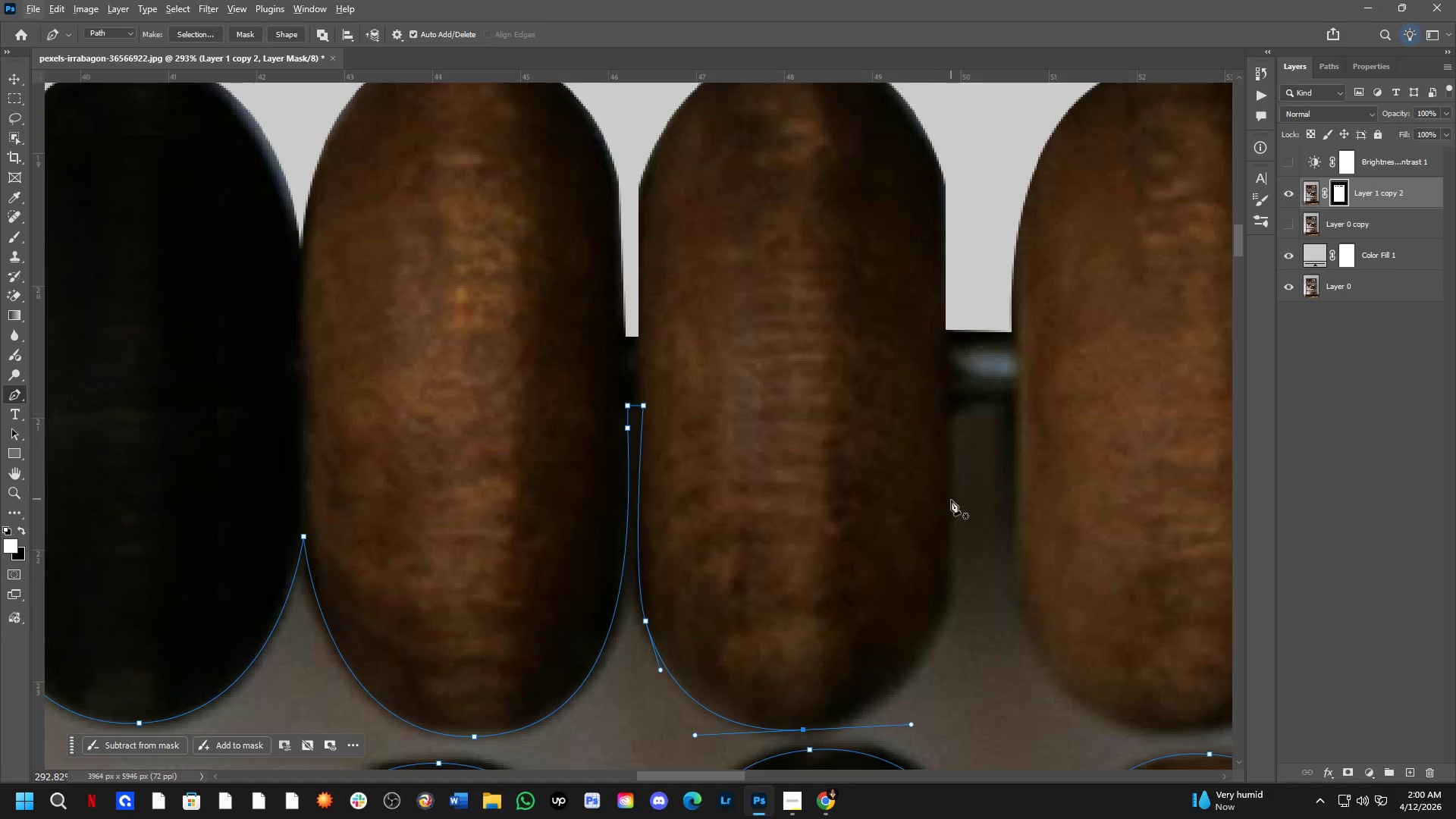 
left_click_drag(start_coordinate=[946, 535], to_coordinate=[943, 466])
 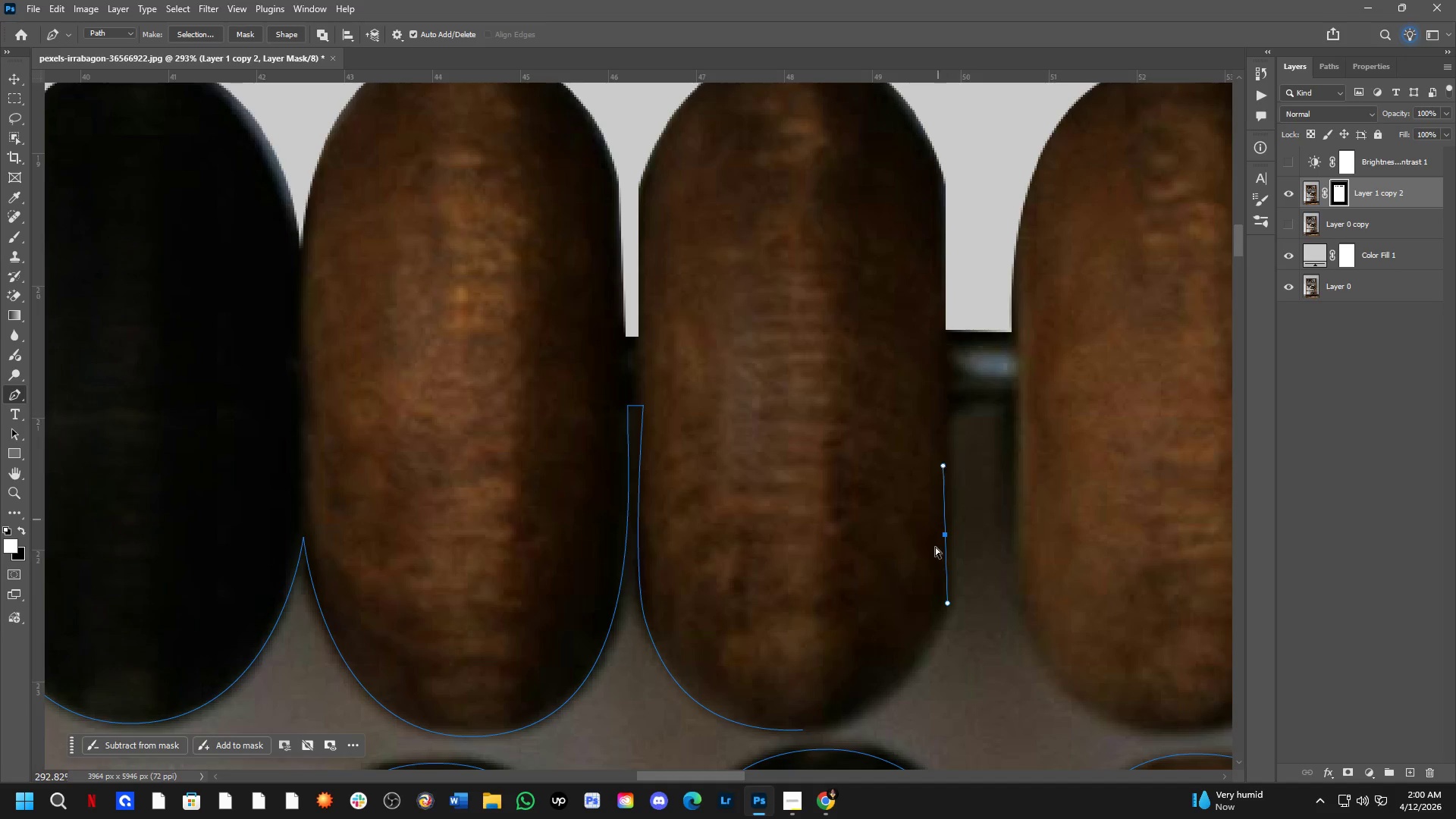 
key(Control+ControlLeft)
 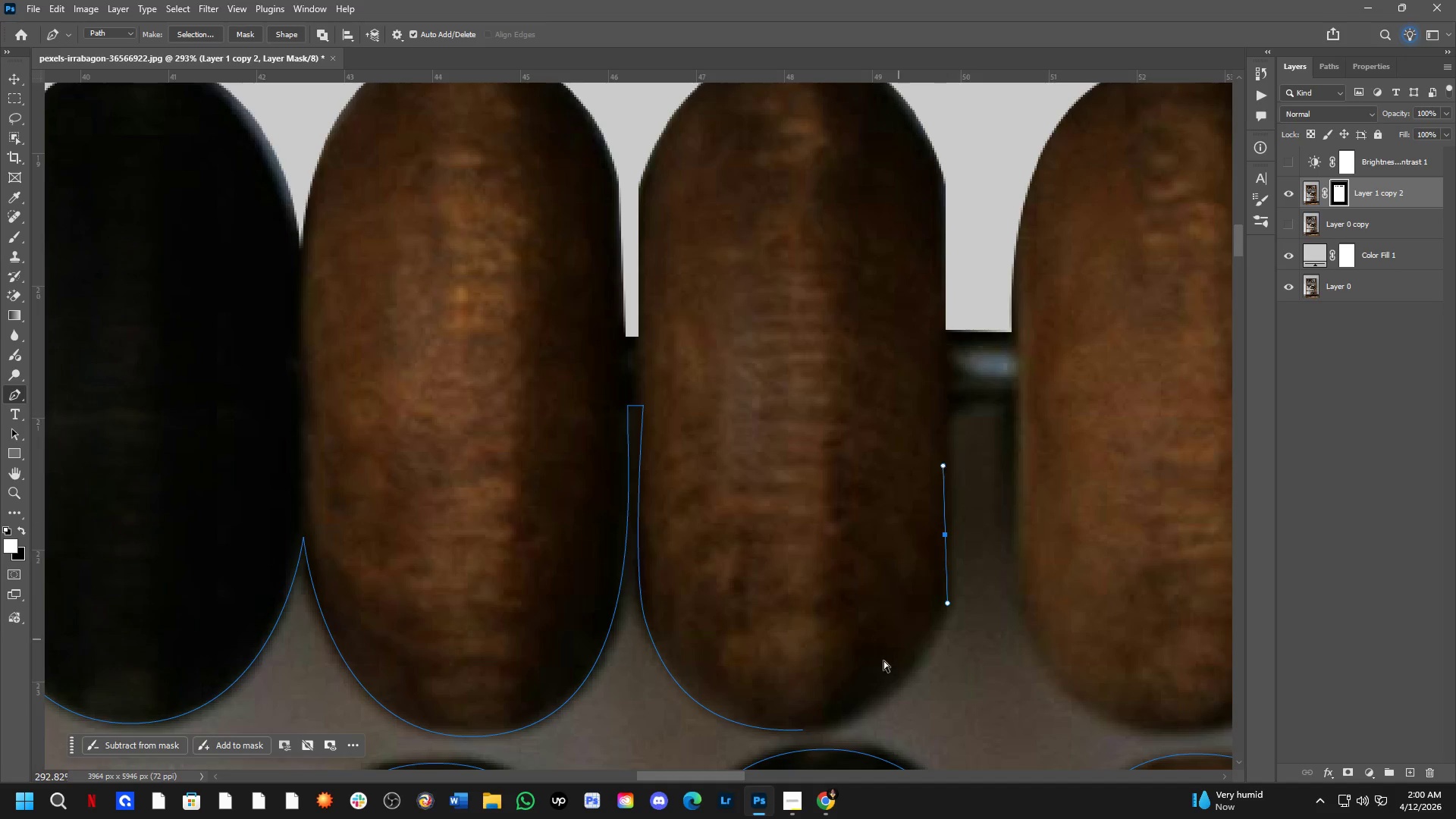 
key(Control+Z)
 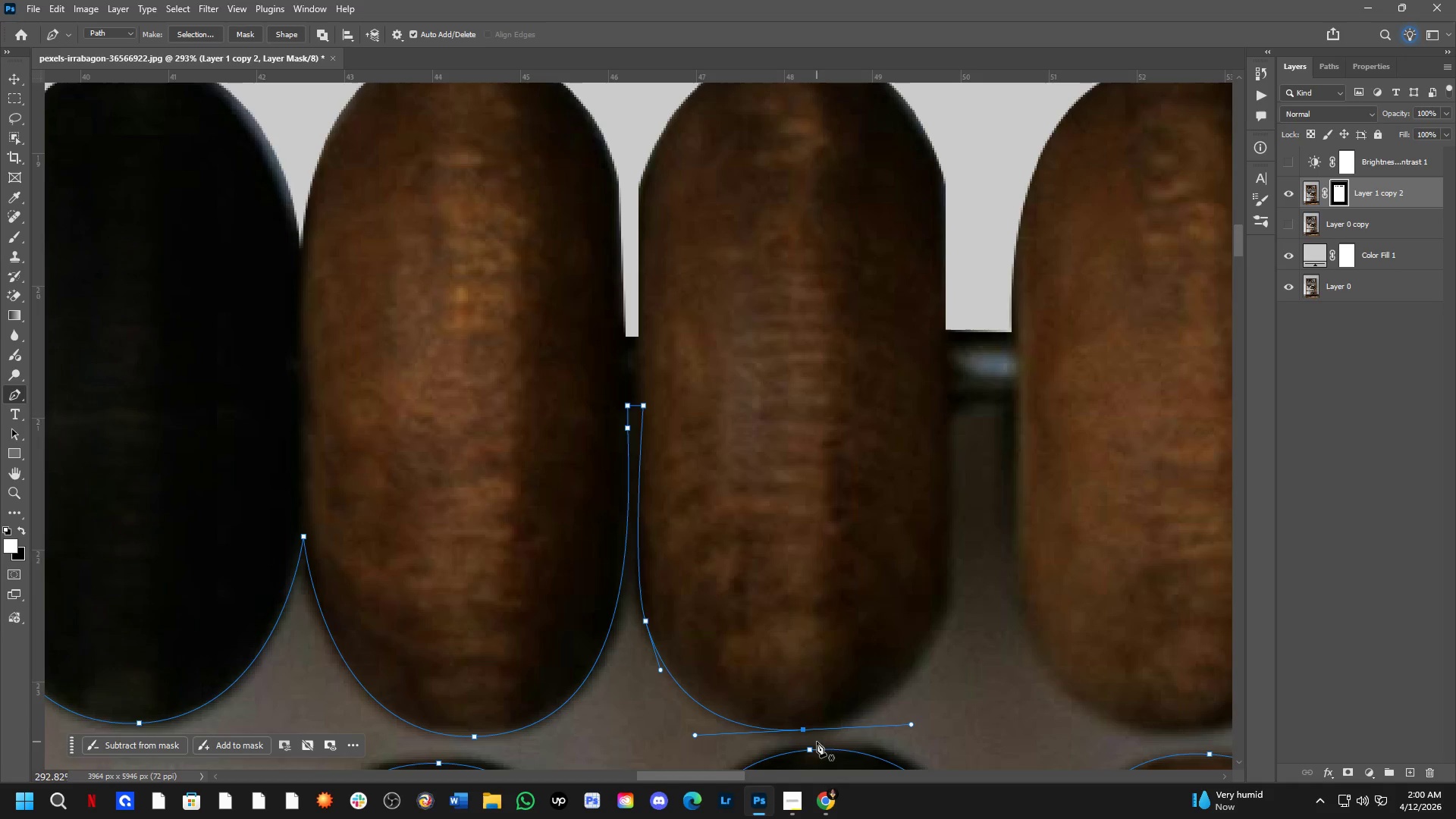 
hold_key(key=AltLeft, duration=0.5)
left_click([805, 731])
 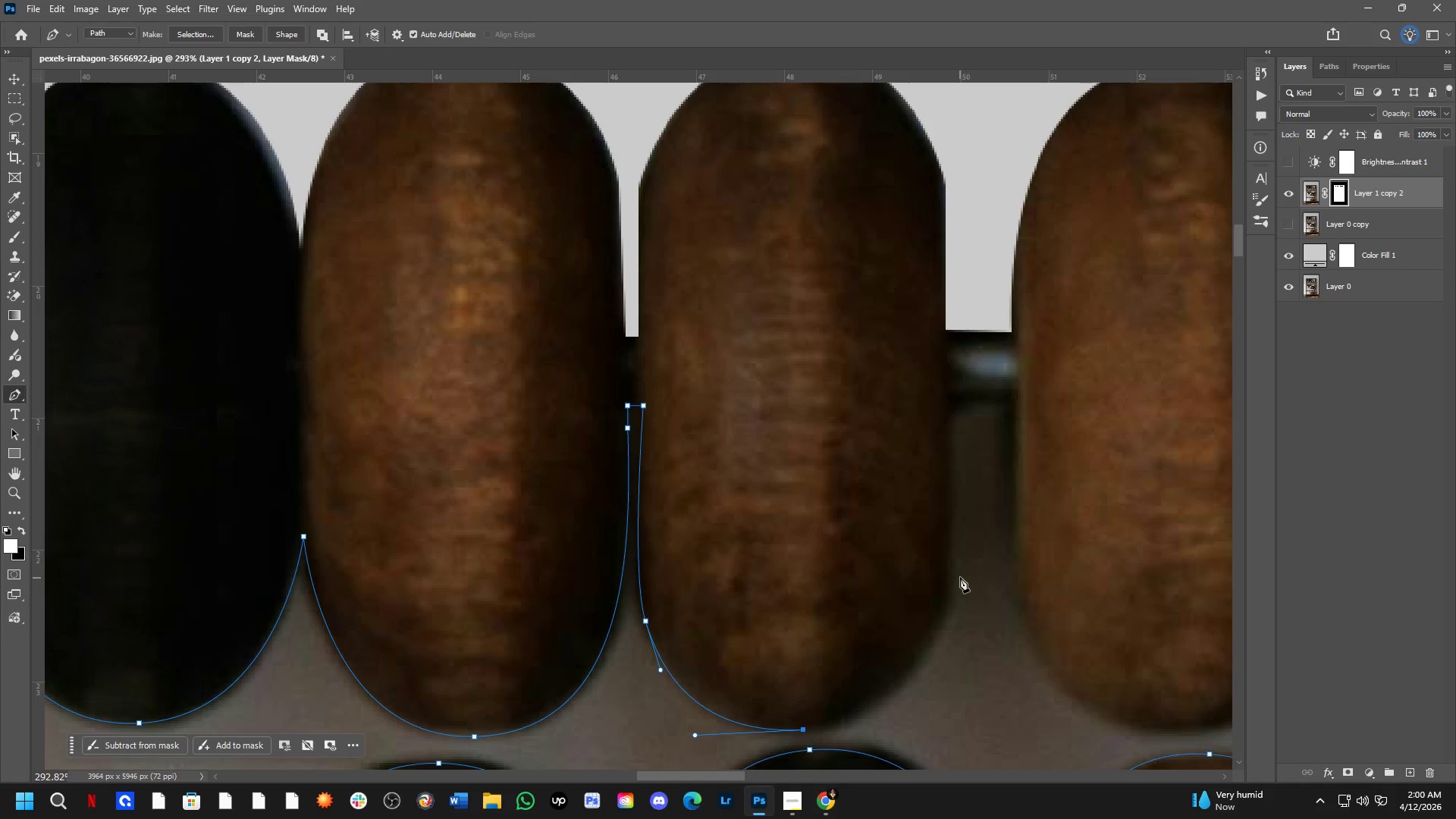 
left_click_drag(start_coordinate=[946, 567], to_coordinate=[944, 427])
 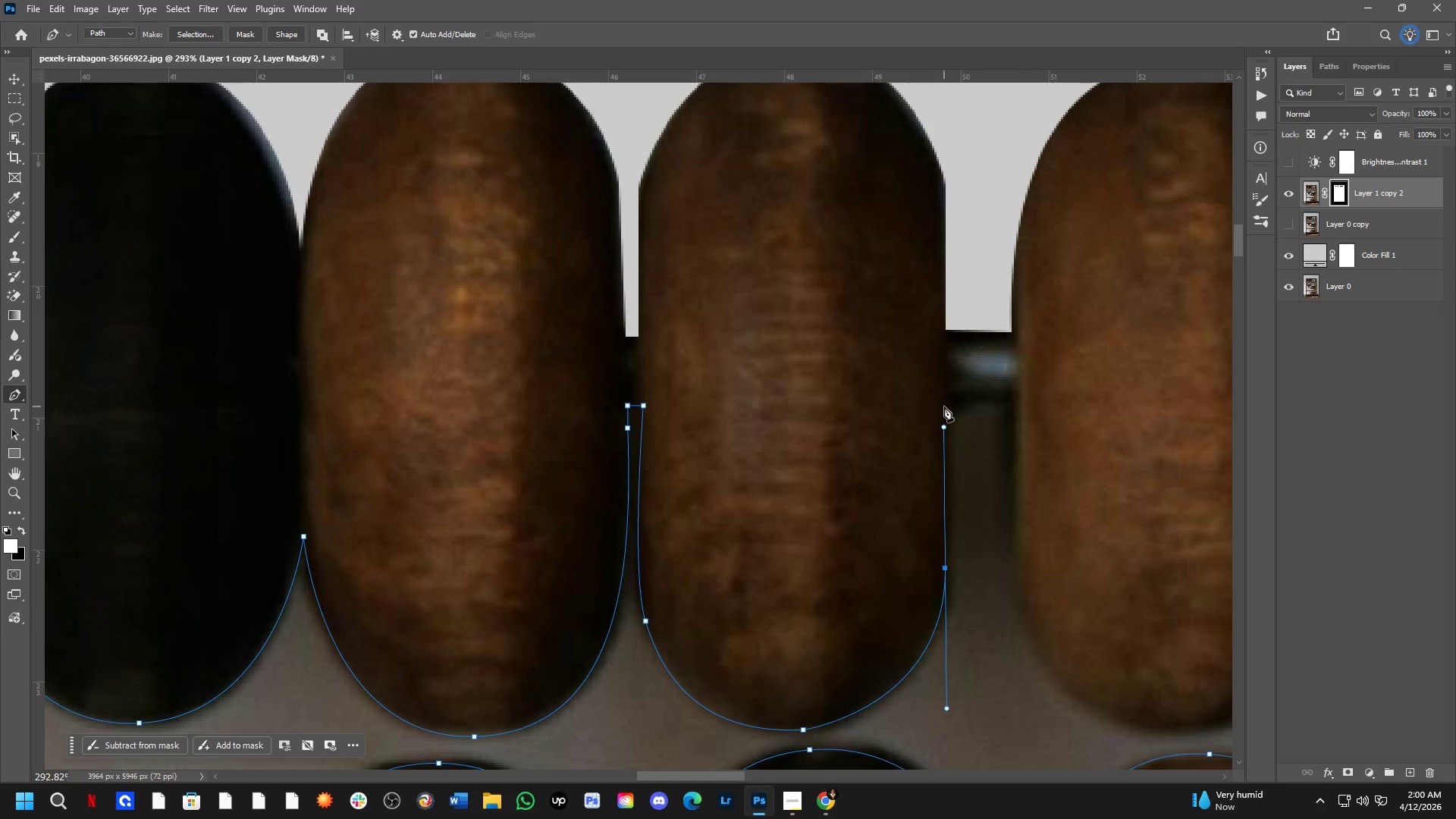 
left_click([948, 404])
 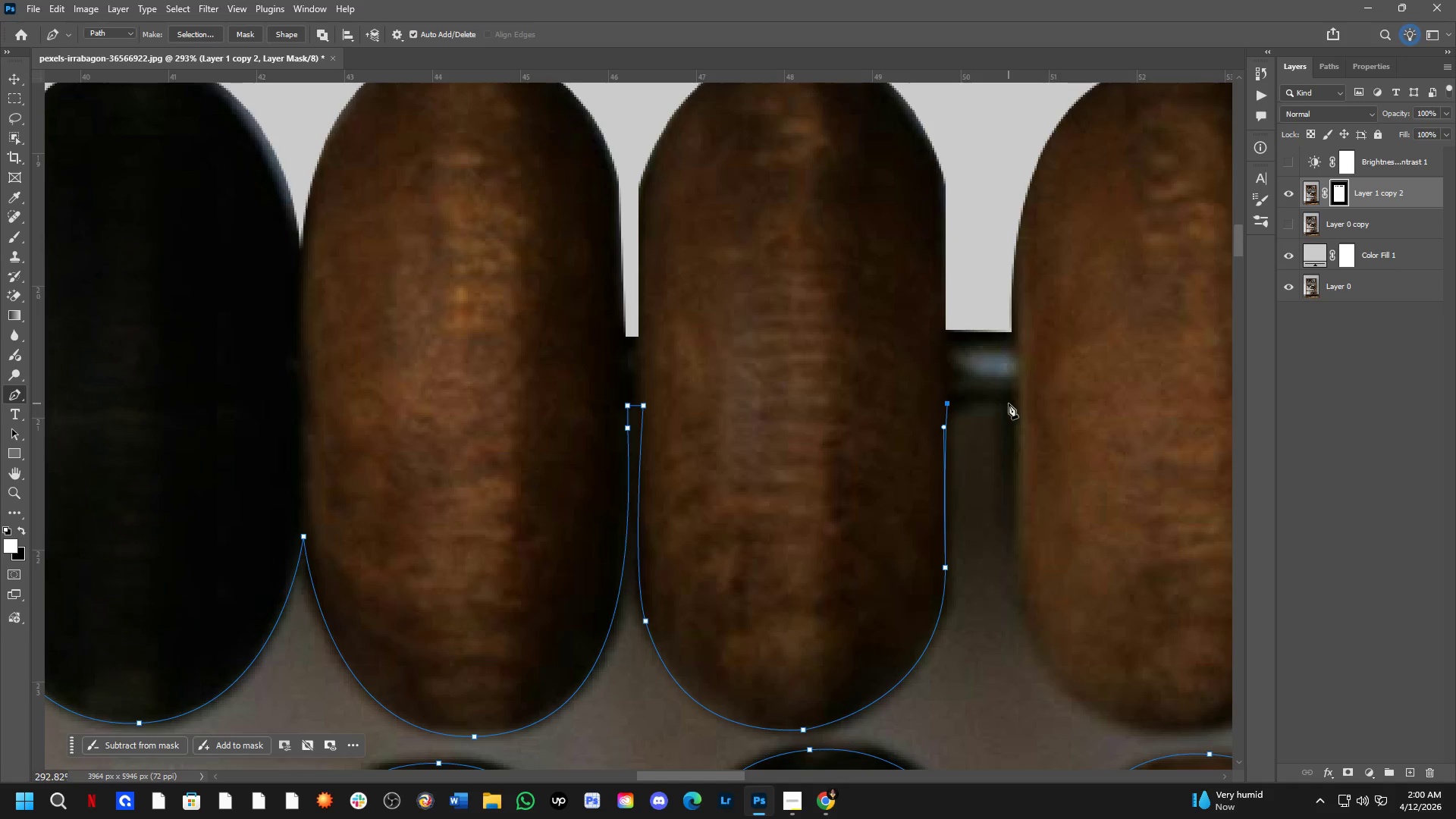 
left_click([1015, 406])
 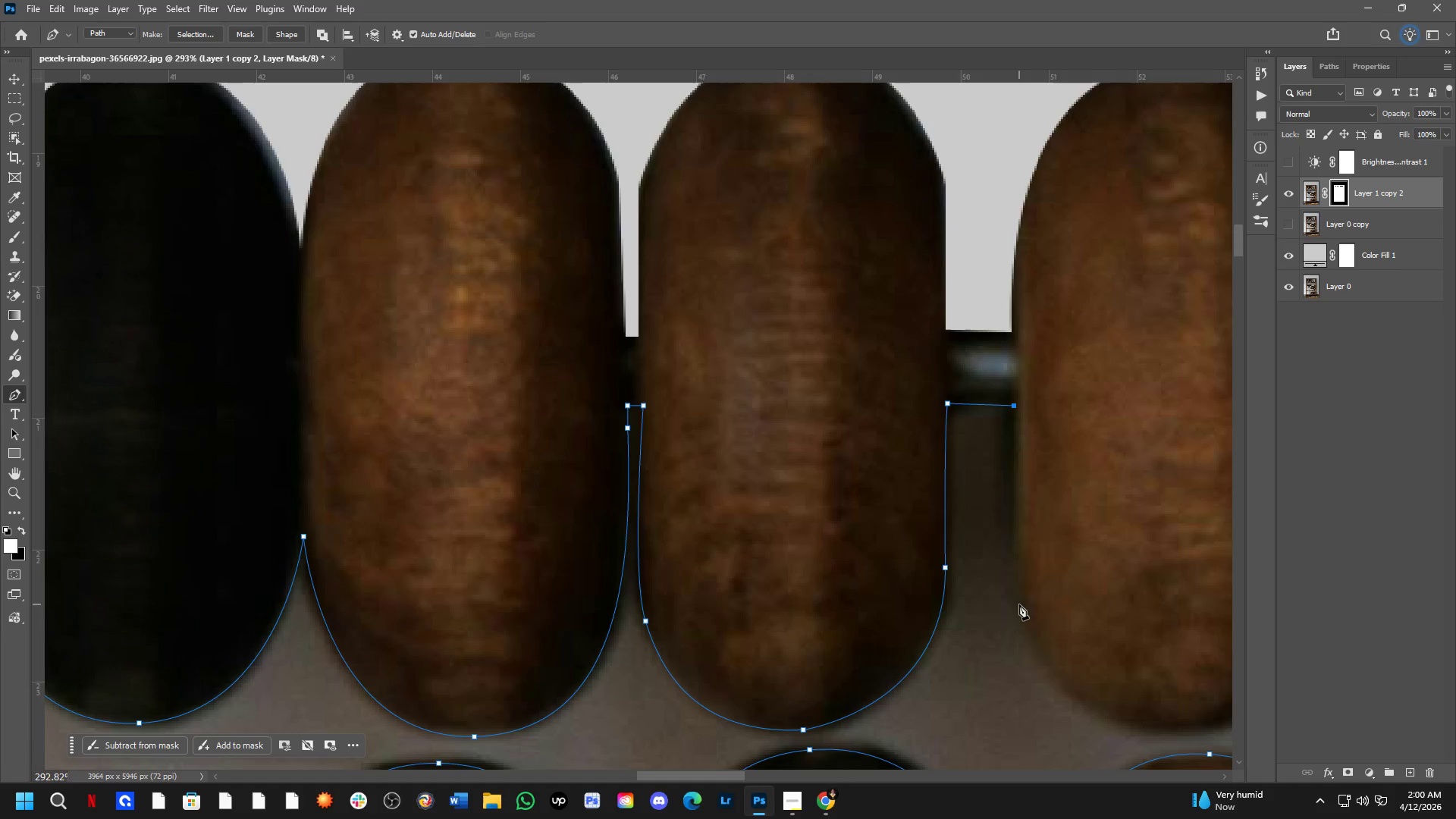 
left_click([1019, 601])
 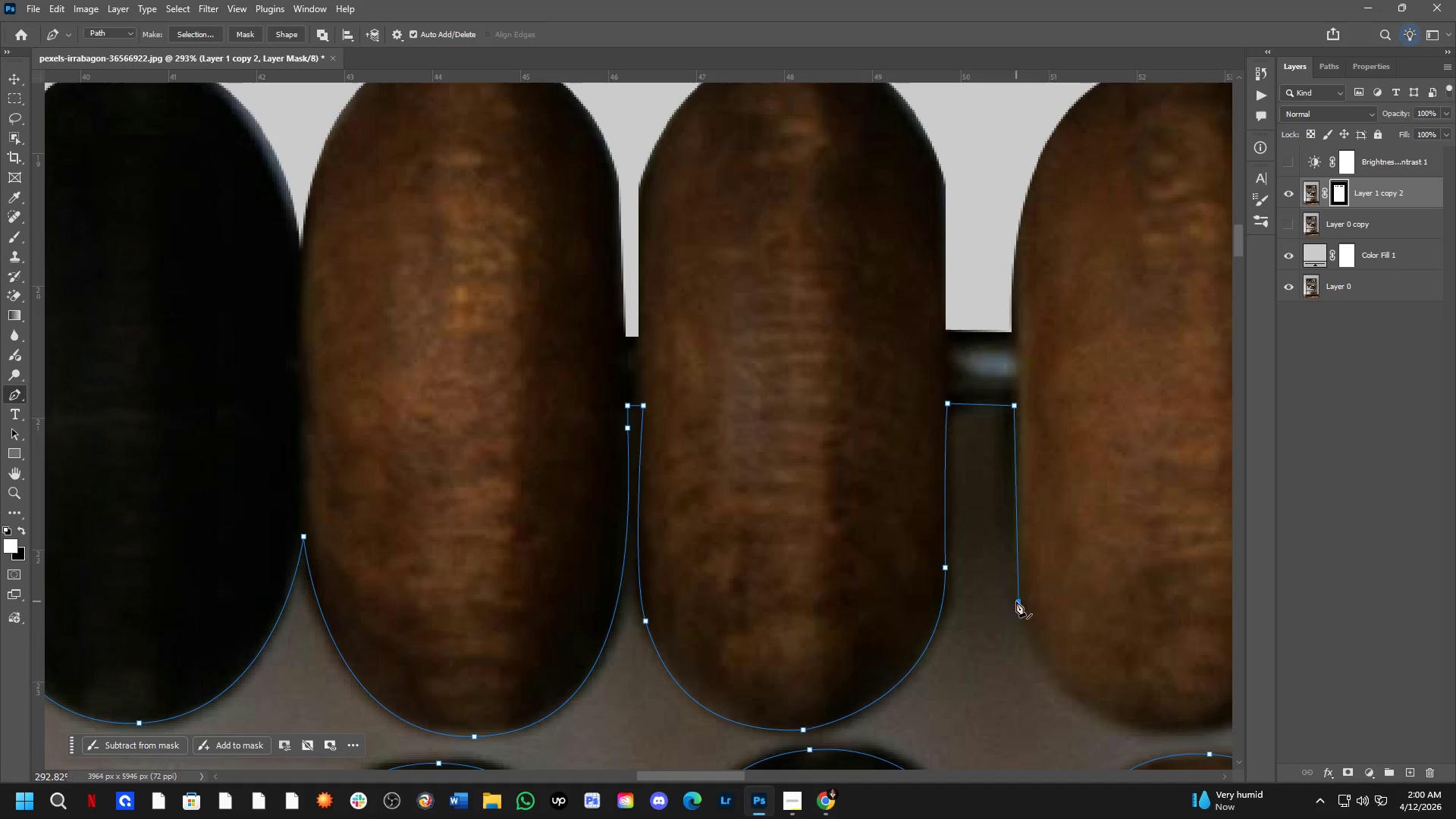 
hold_key(key=Space, duration=0.44)
 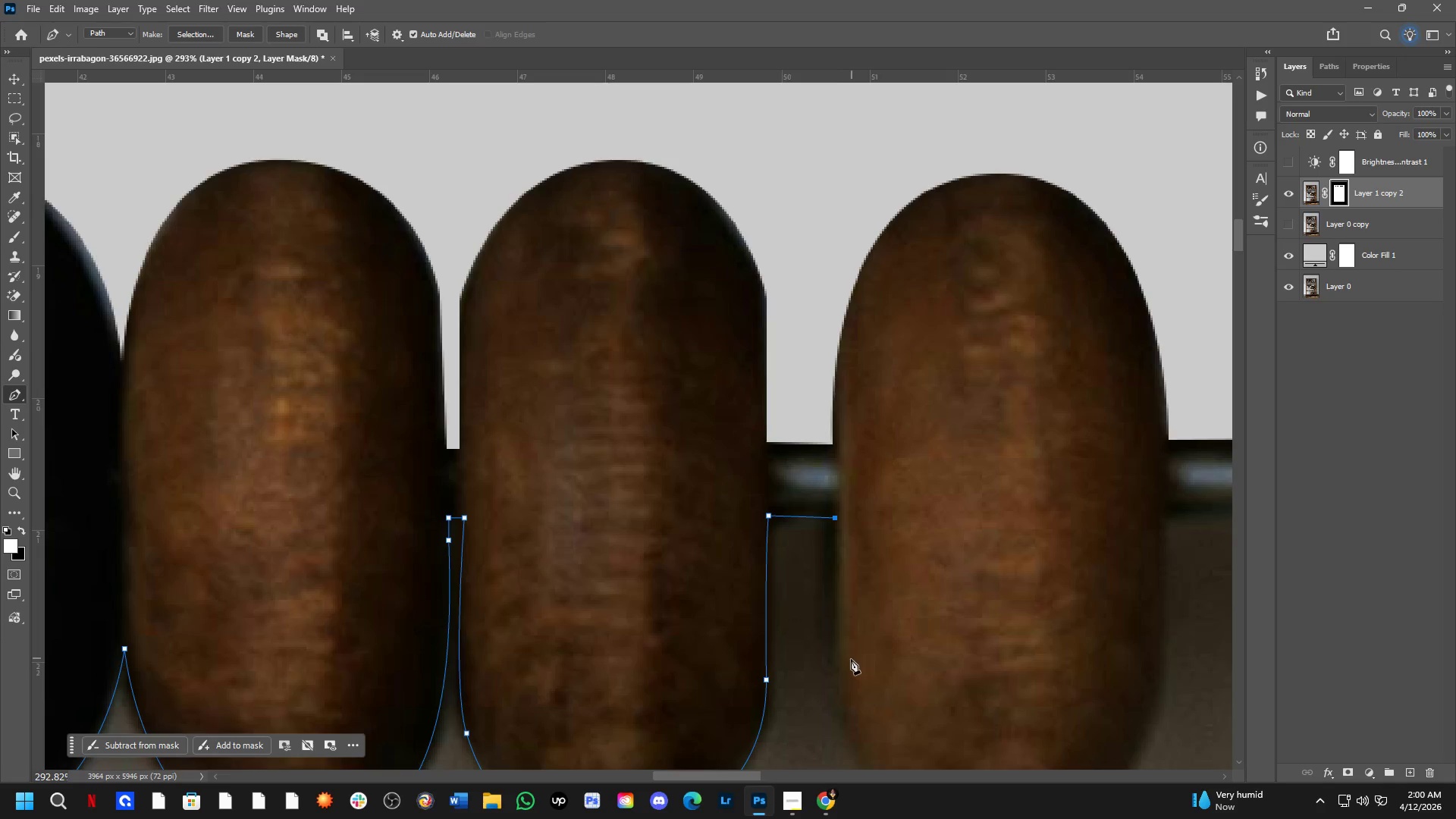 
left_click_drag(start_coordinate=[1056, 548], to_coordinate=[877, 660])
 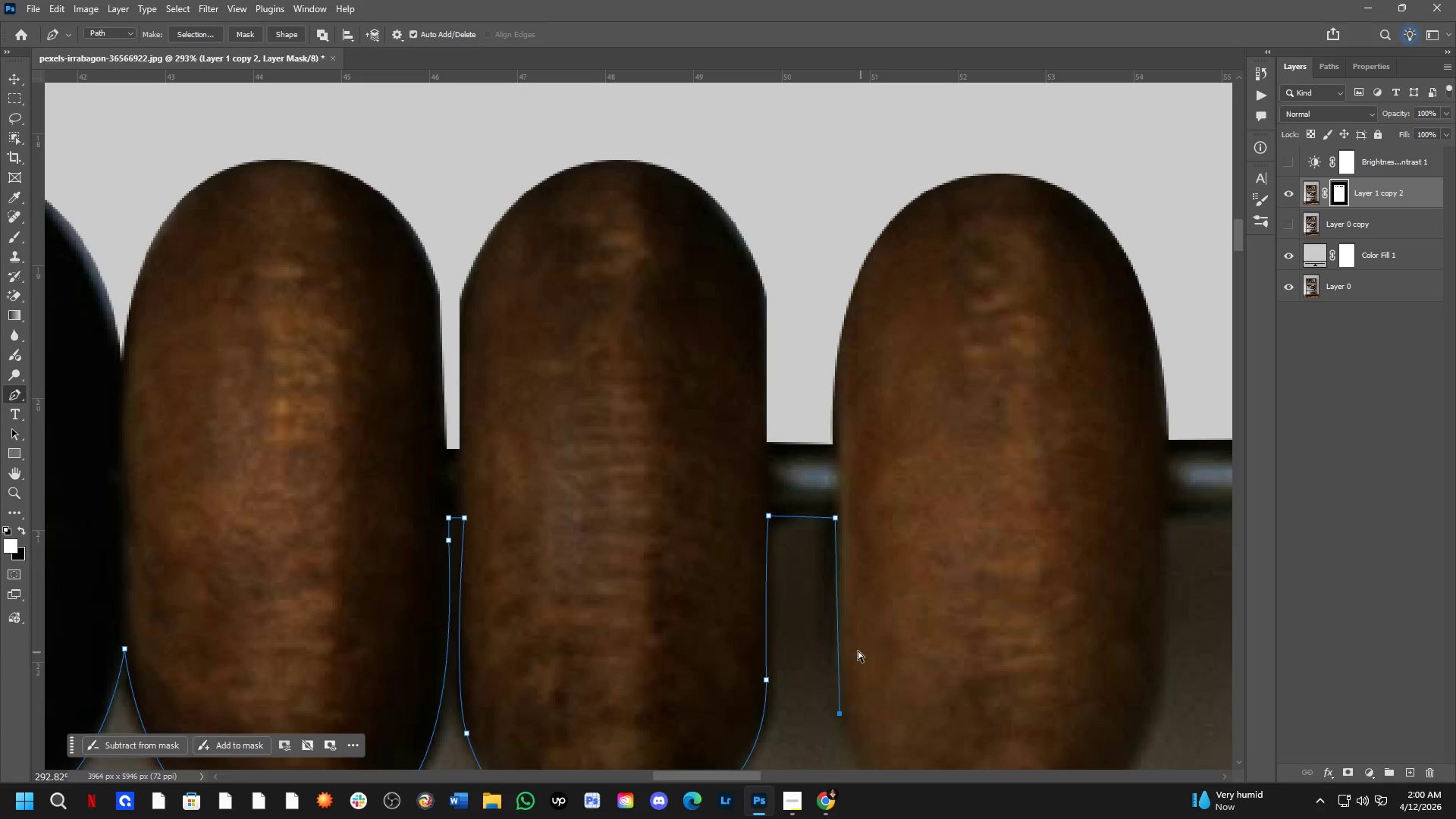 
key(Control+ControlLeft)
 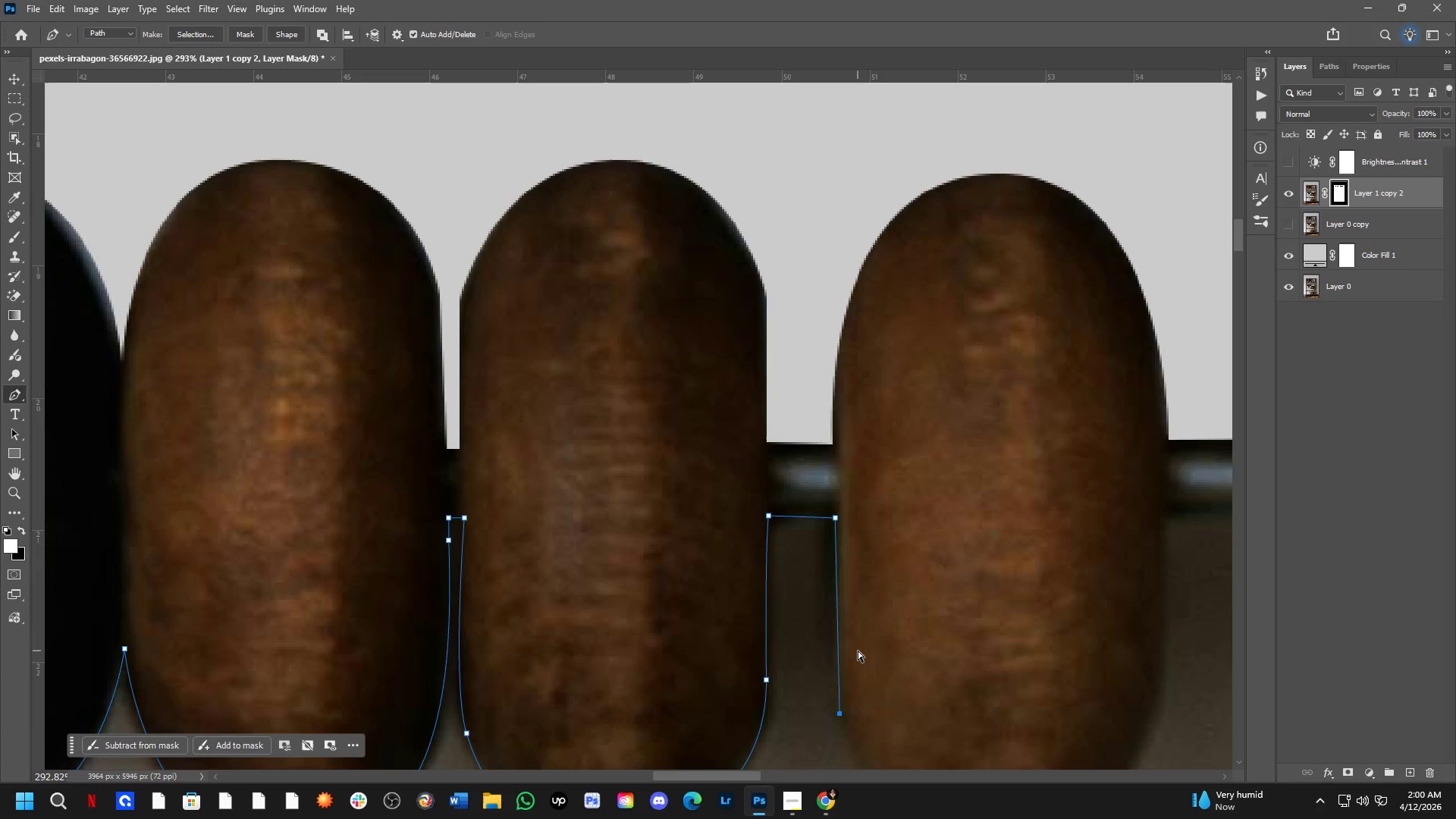 
key(Control+Z)
 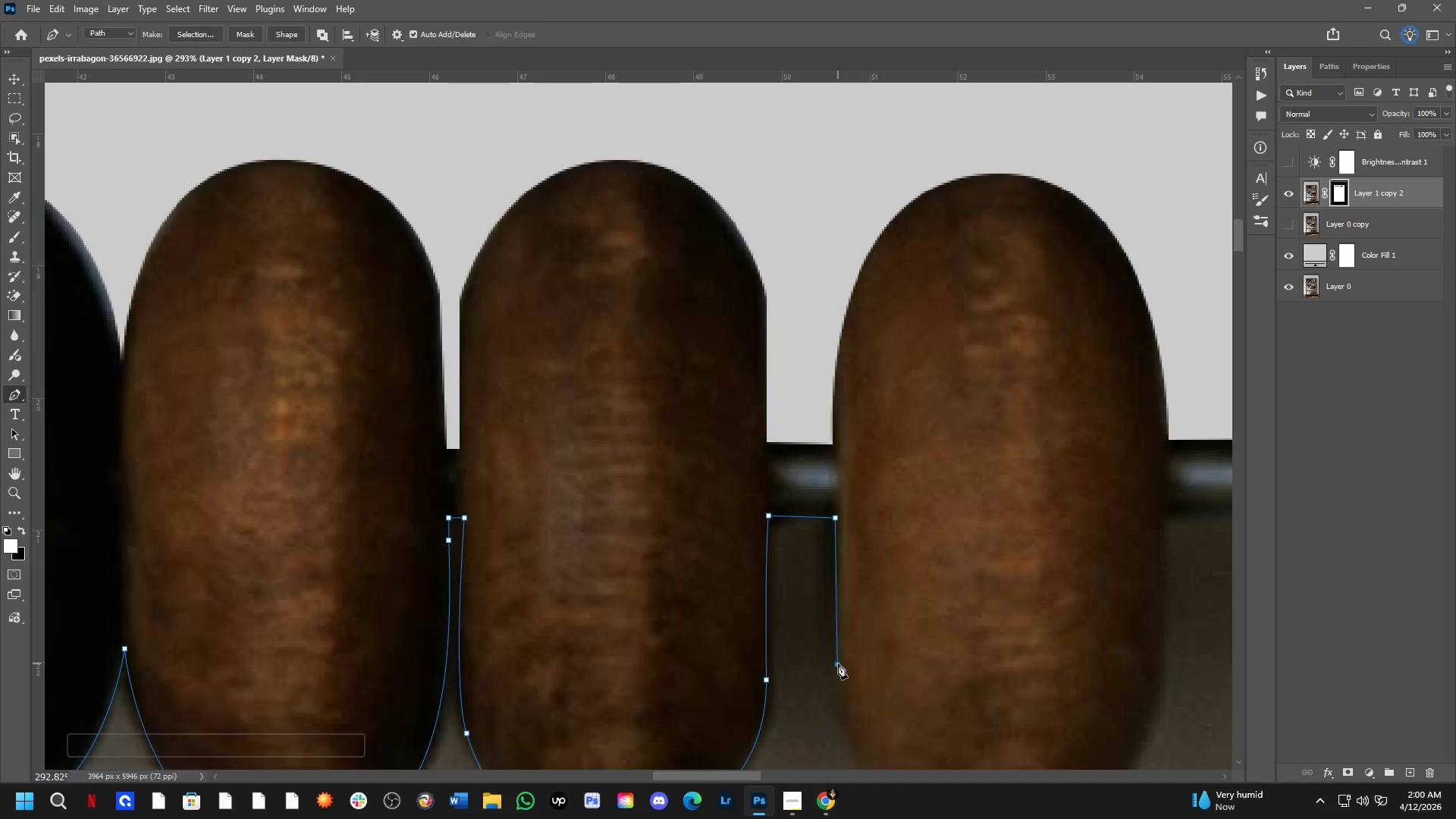 
key(Shift+ShiftLeft)
 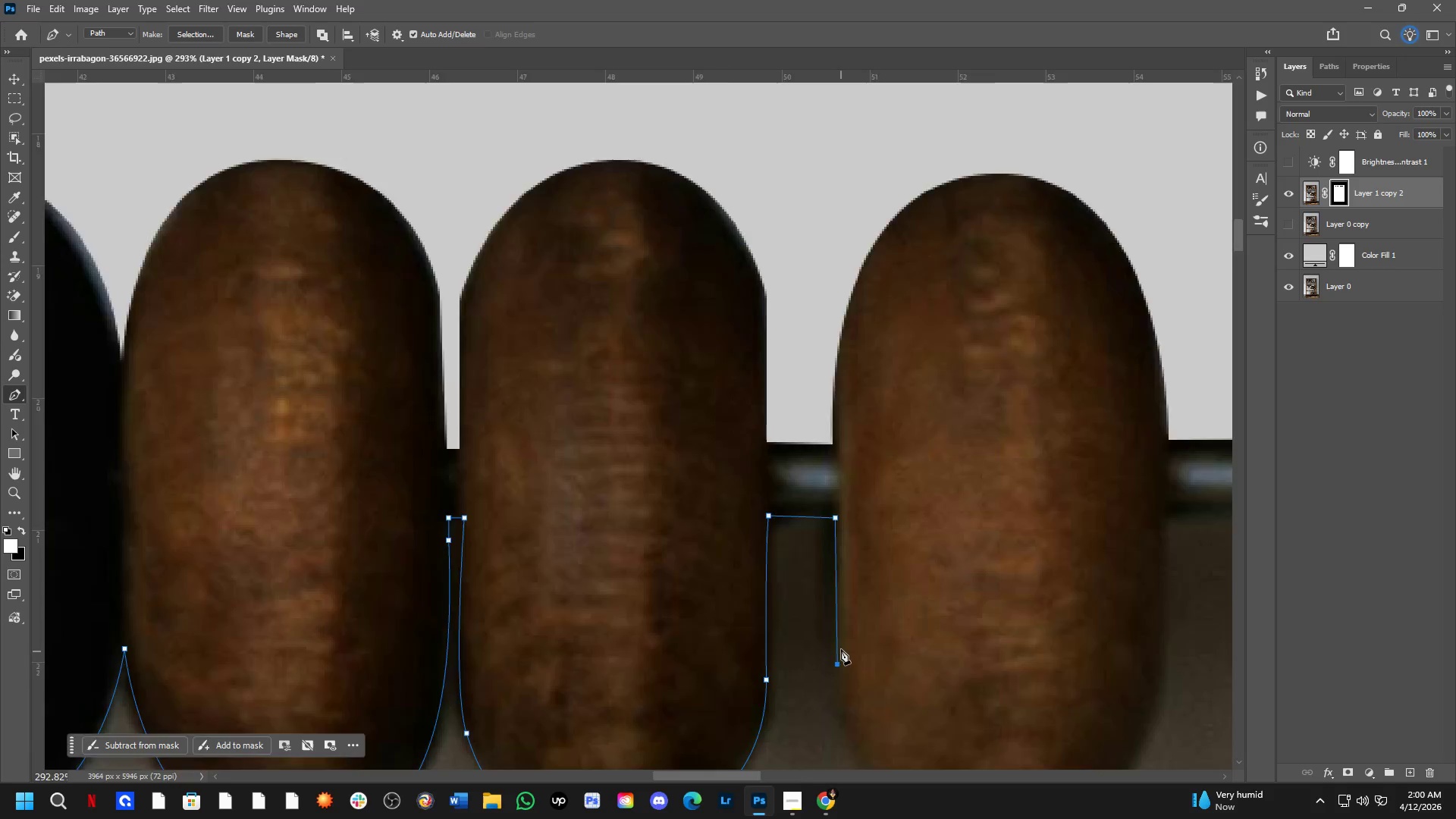 
hold_key(key=Space, duration=0.97)
 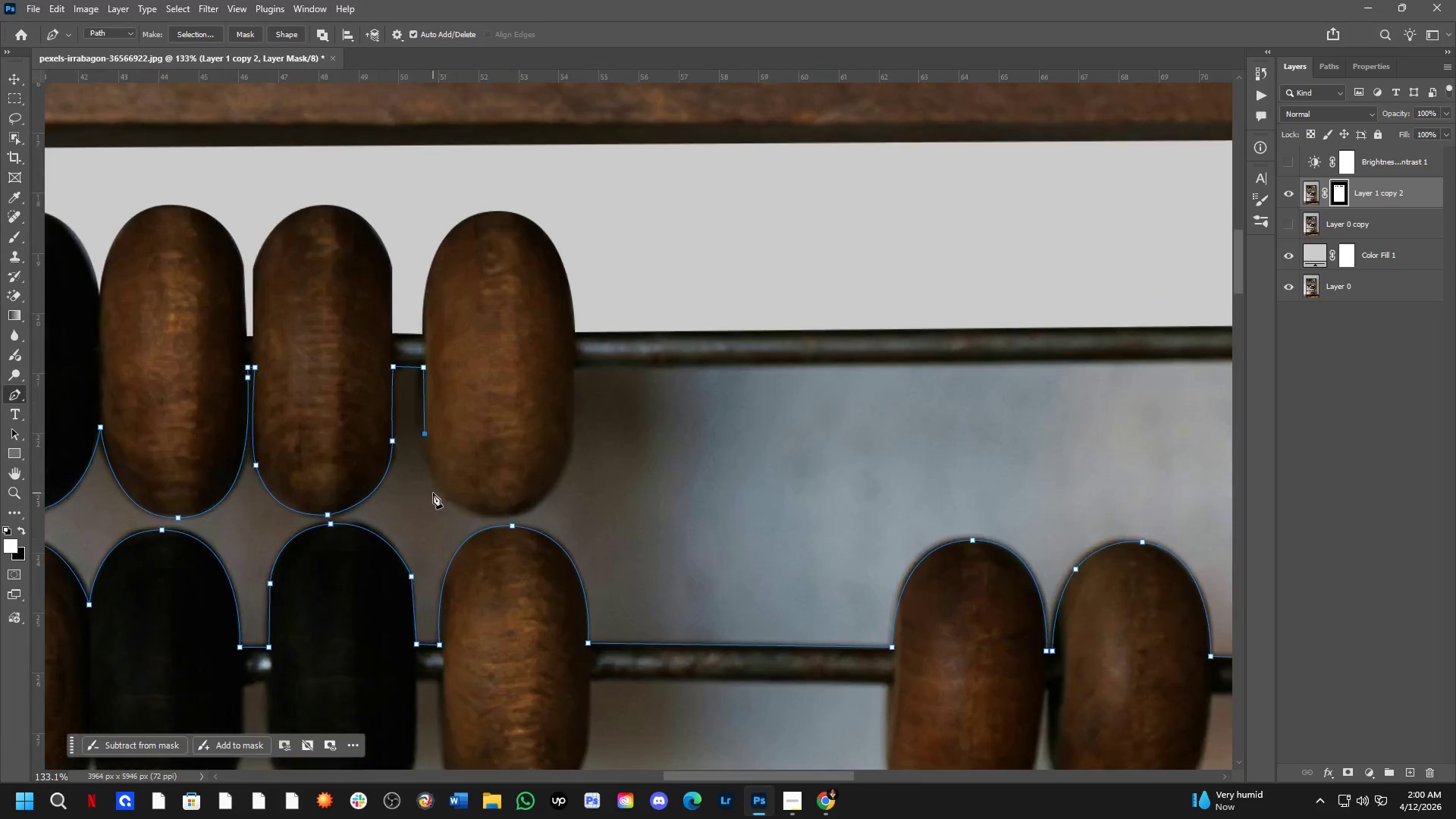 
left_click_drag(start_coordinate=[843, 644], to_coordinate=[431, 463])
 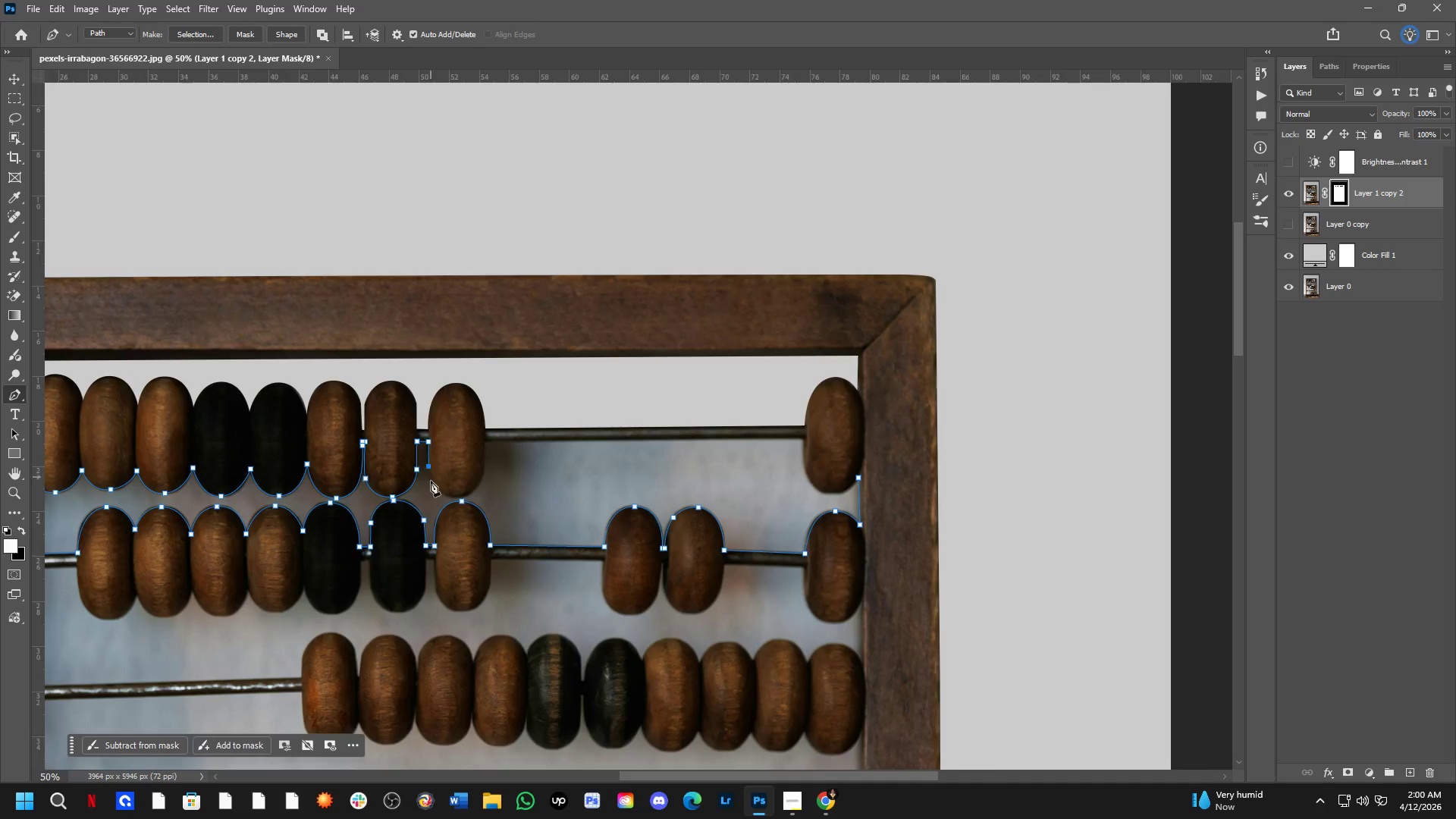 
scroll: coordinate [841, 642], scroll_direction: down, amount: 4.0
 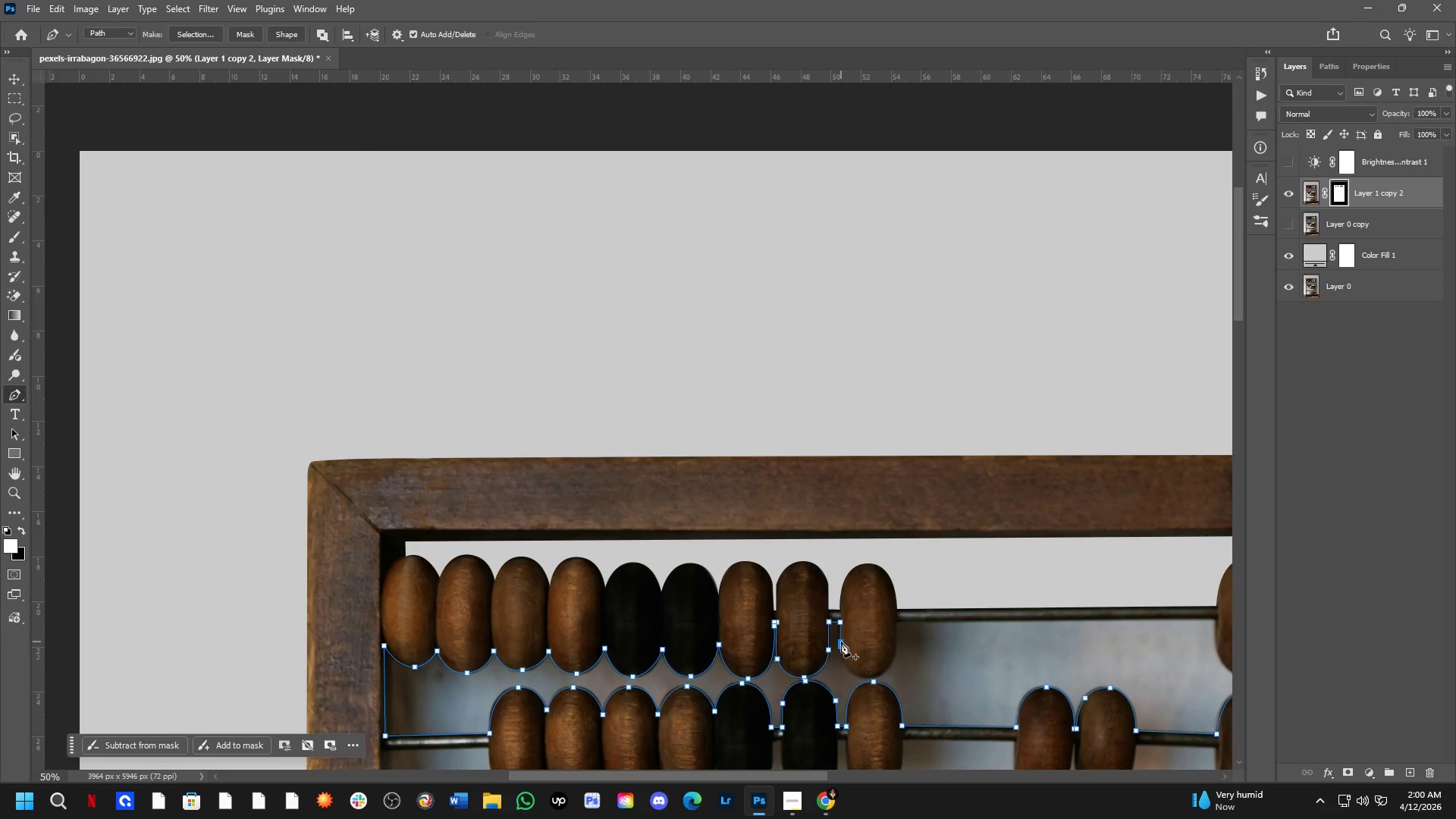 
key(Shift+ShiftLeft)
 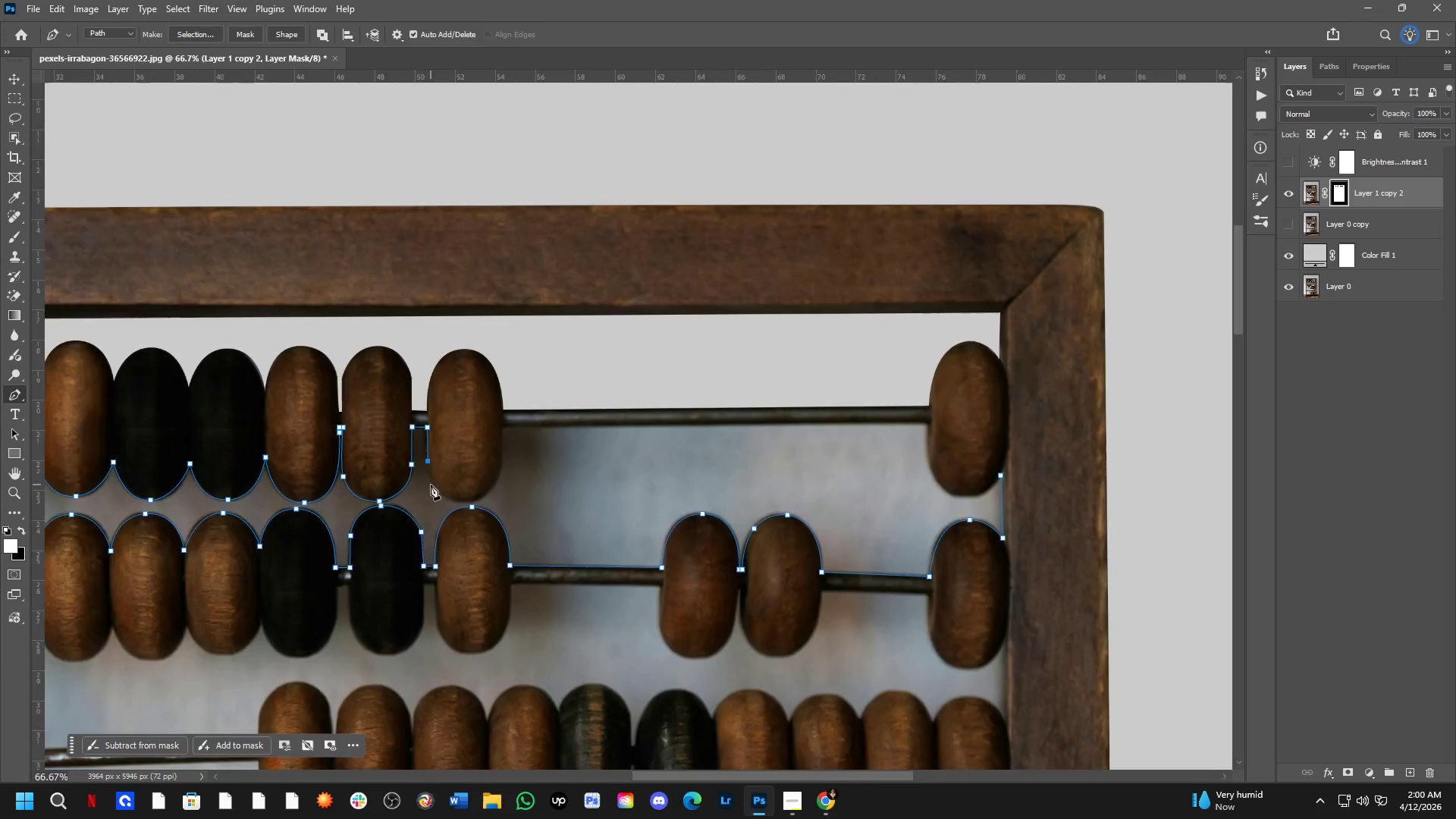 
scroll: coordinate [472, 515], scroll_direction: up, amount: 9.0
 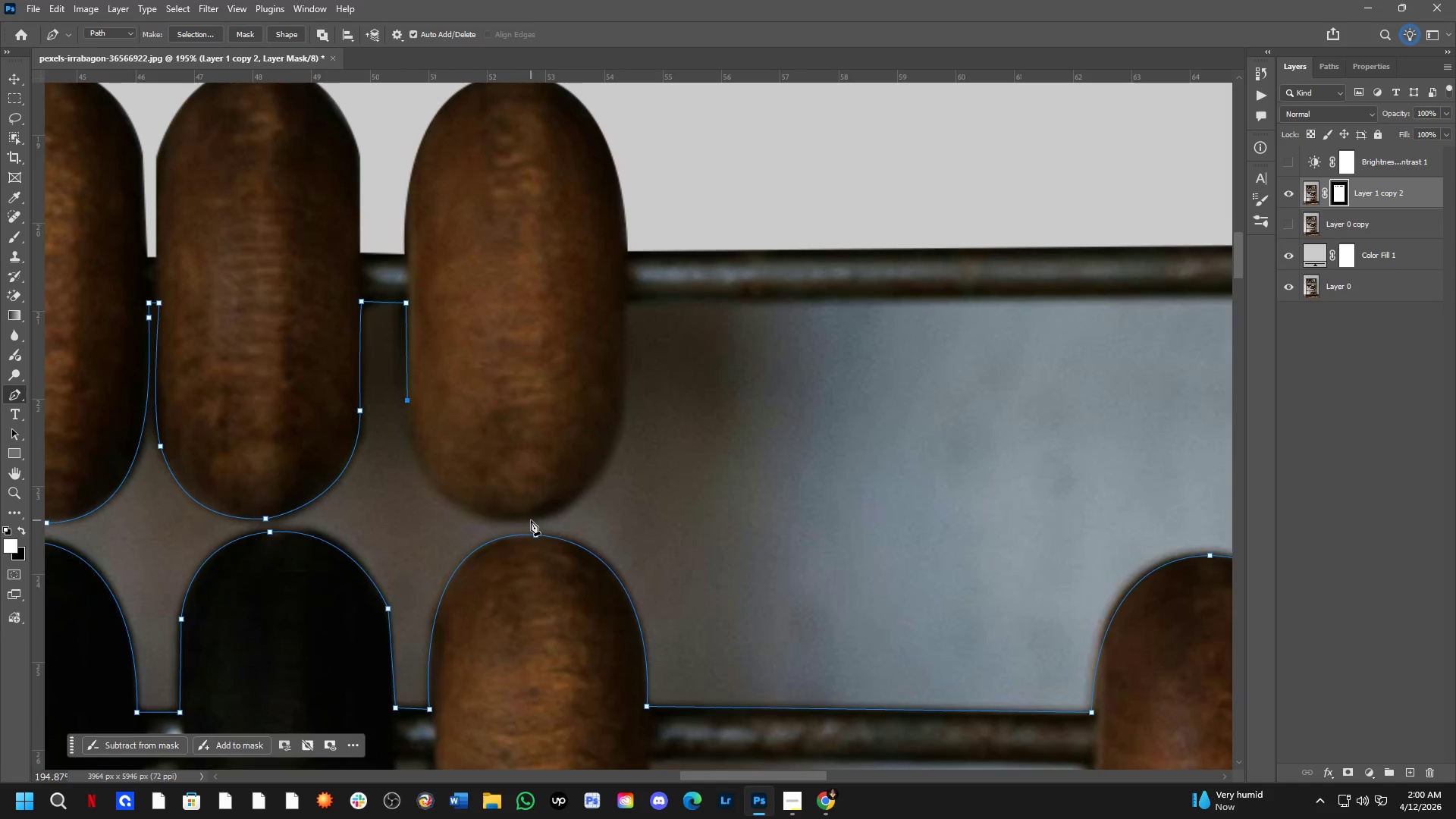 
left_click_drag(start_coordinate=[526, 519], to_coordinate=[637, 507])
 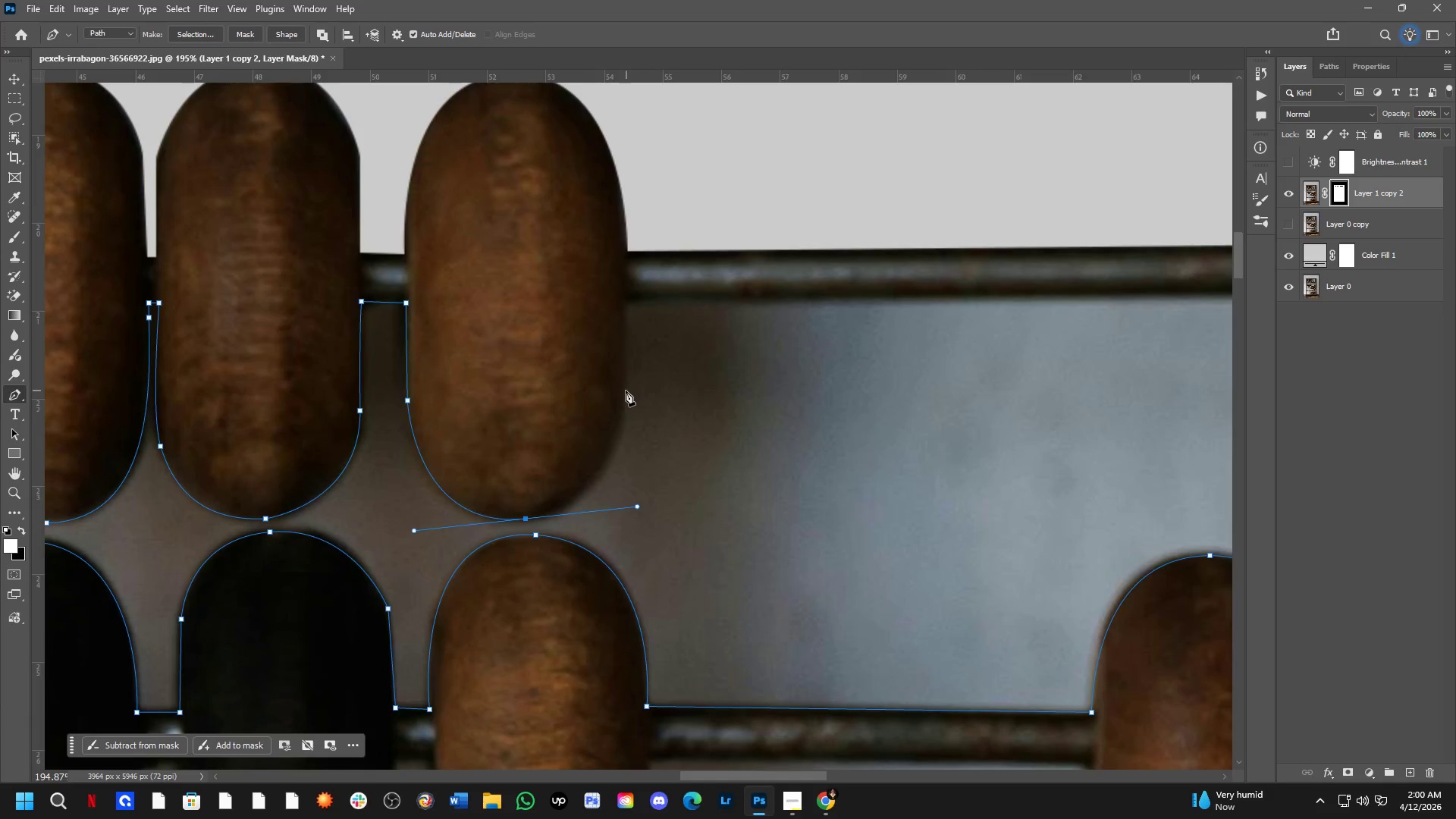 
left_click([624, 391])
 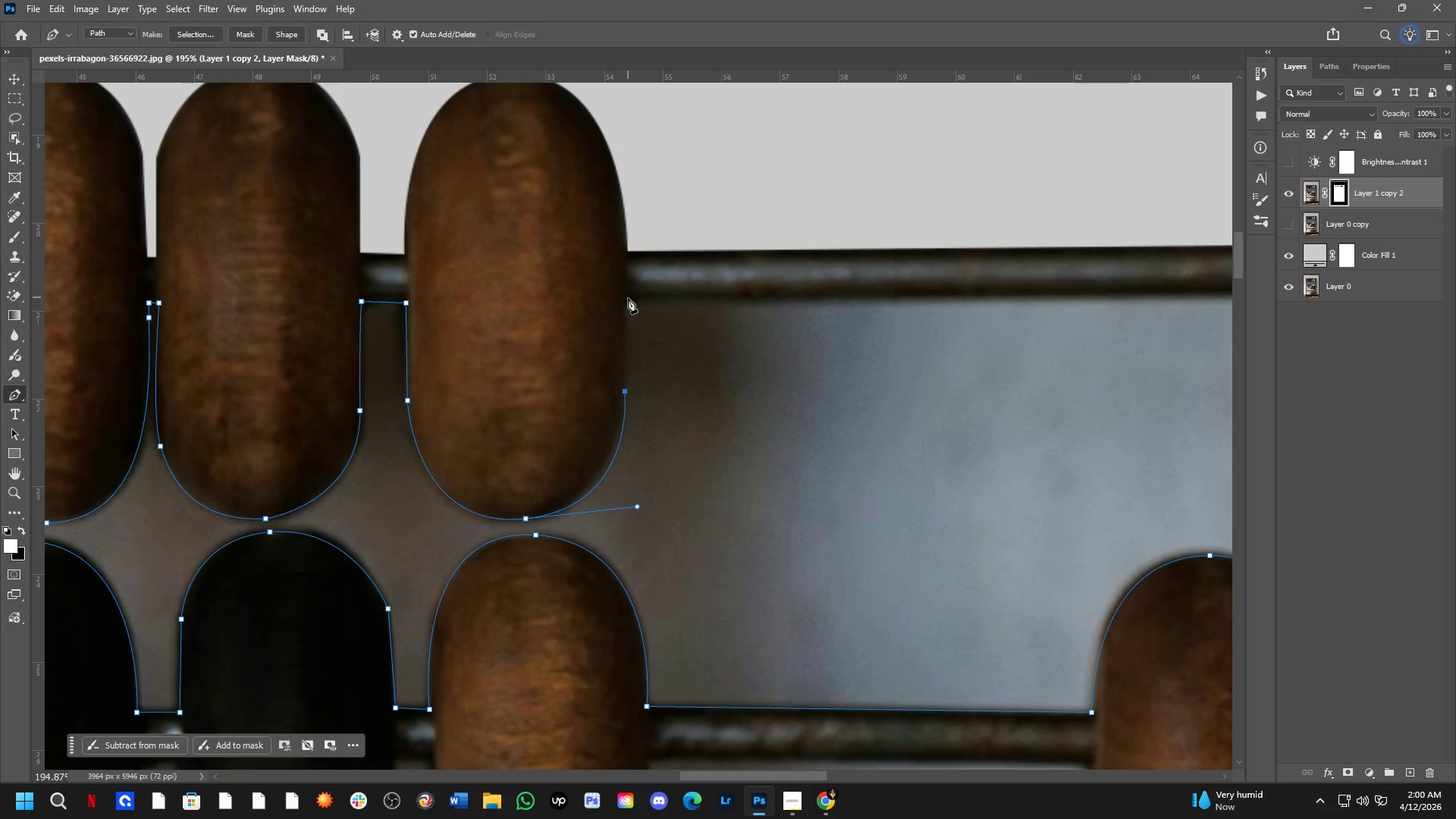 
left_click([626, 300])
 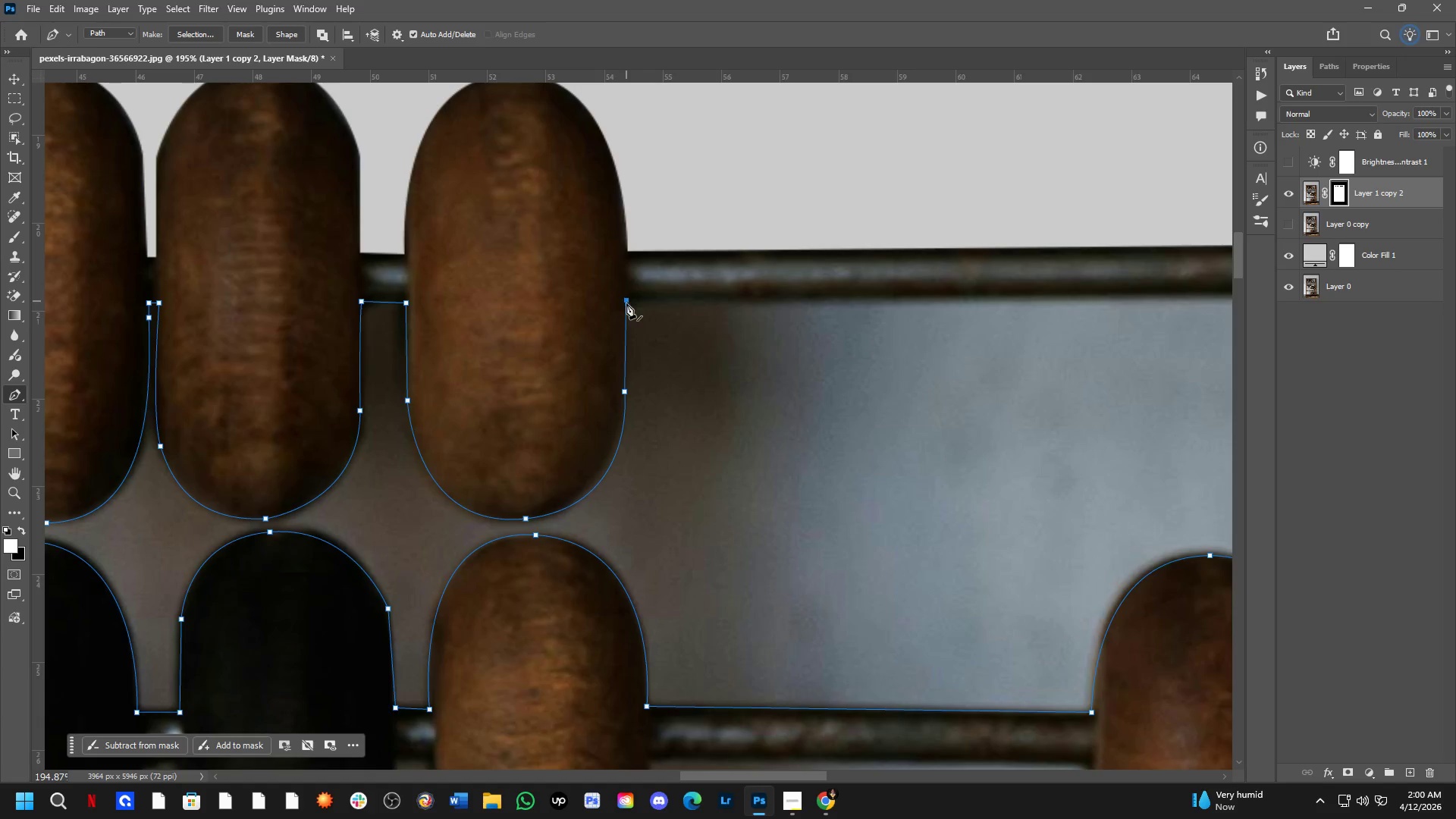 
key(Shift+ShiftLeft)
 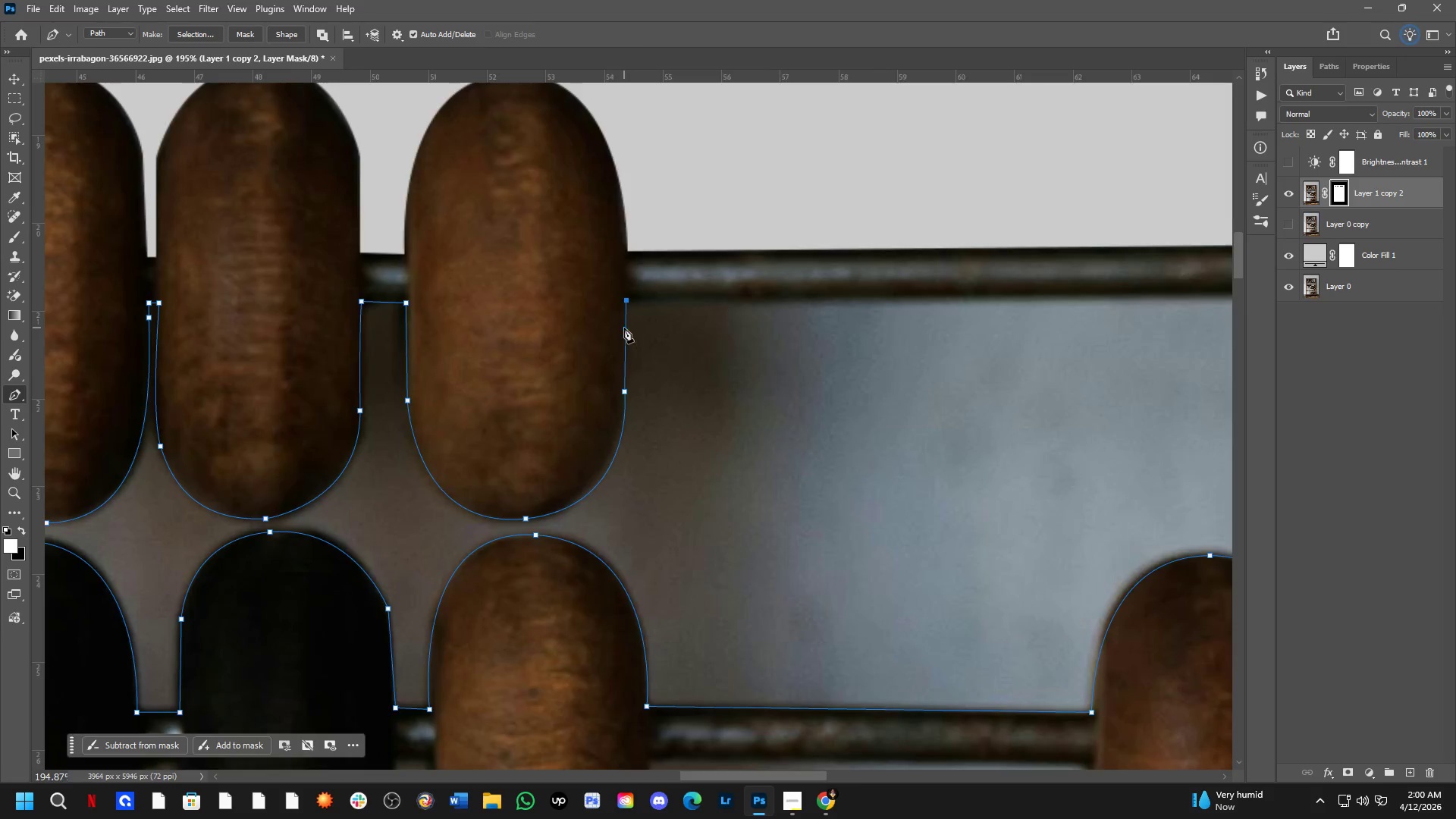 
hold_key(key=Space, duration=0.5)
 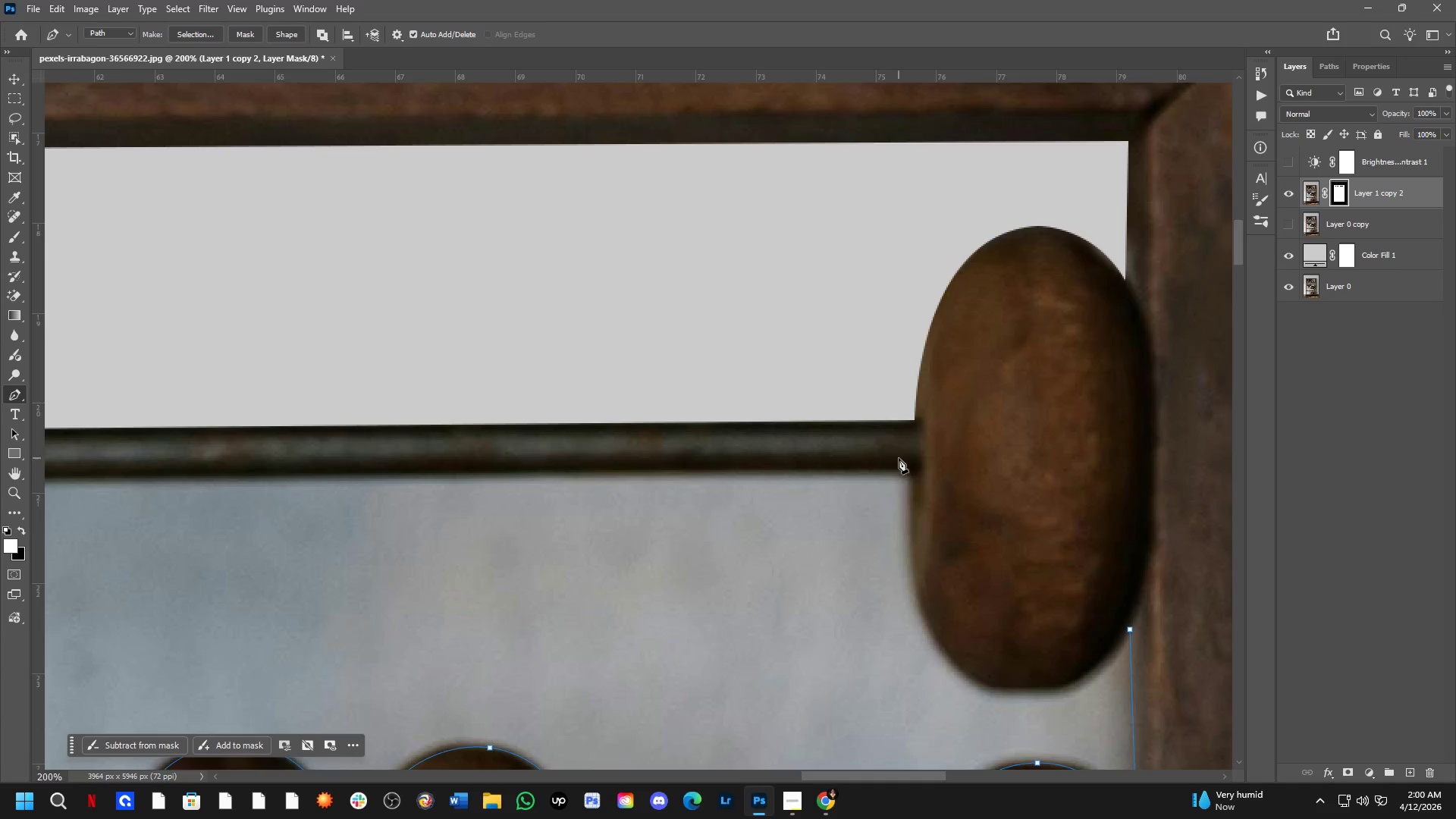 
left_click_drag(start_coordinate=[817, 379], to_coordinate=[507, 569])
 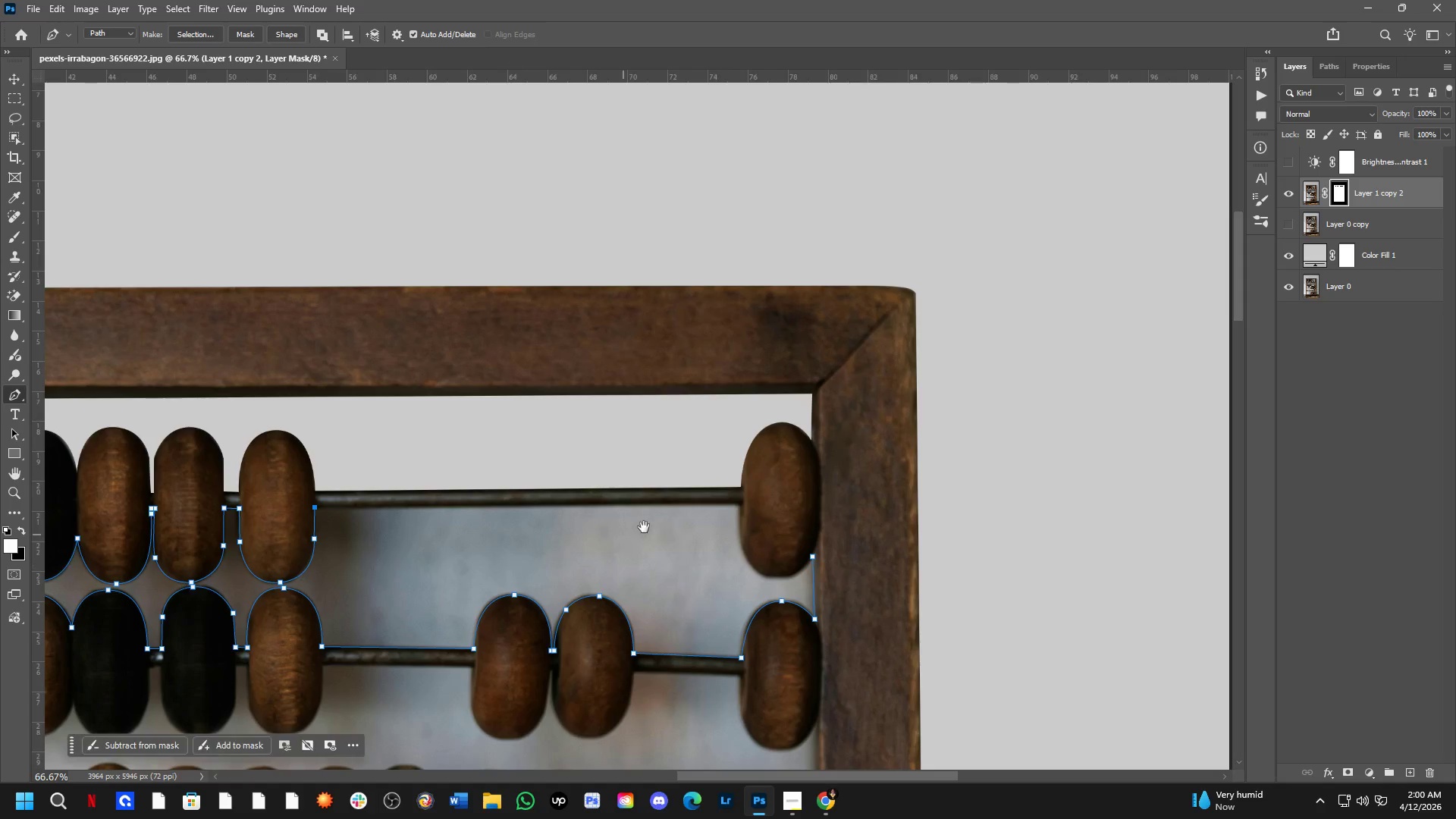 
scroll: coordinate [624, 328], scroll_direction: down, amount: 2.0
 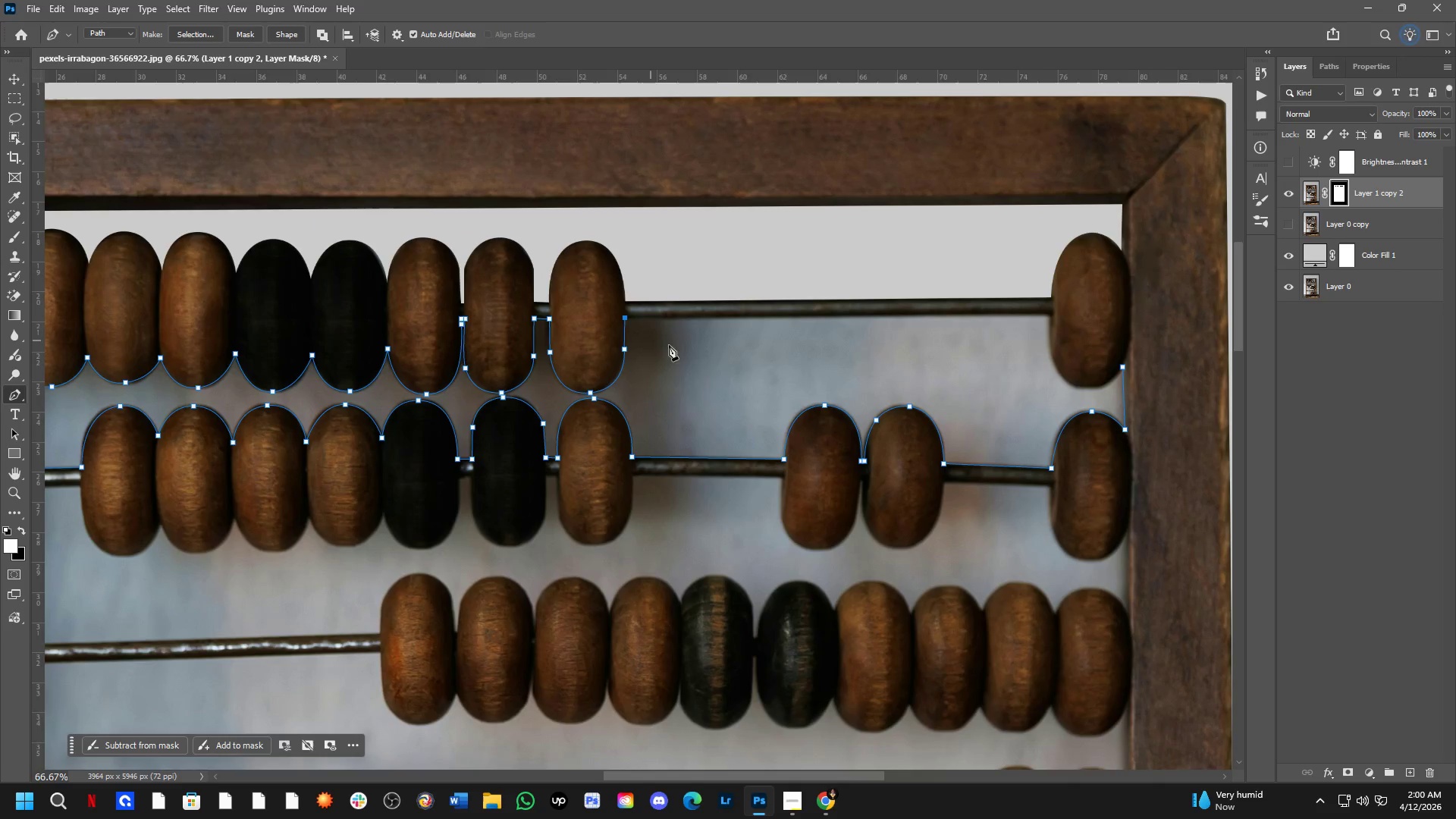 
key(Shift+ShiftLeft)
 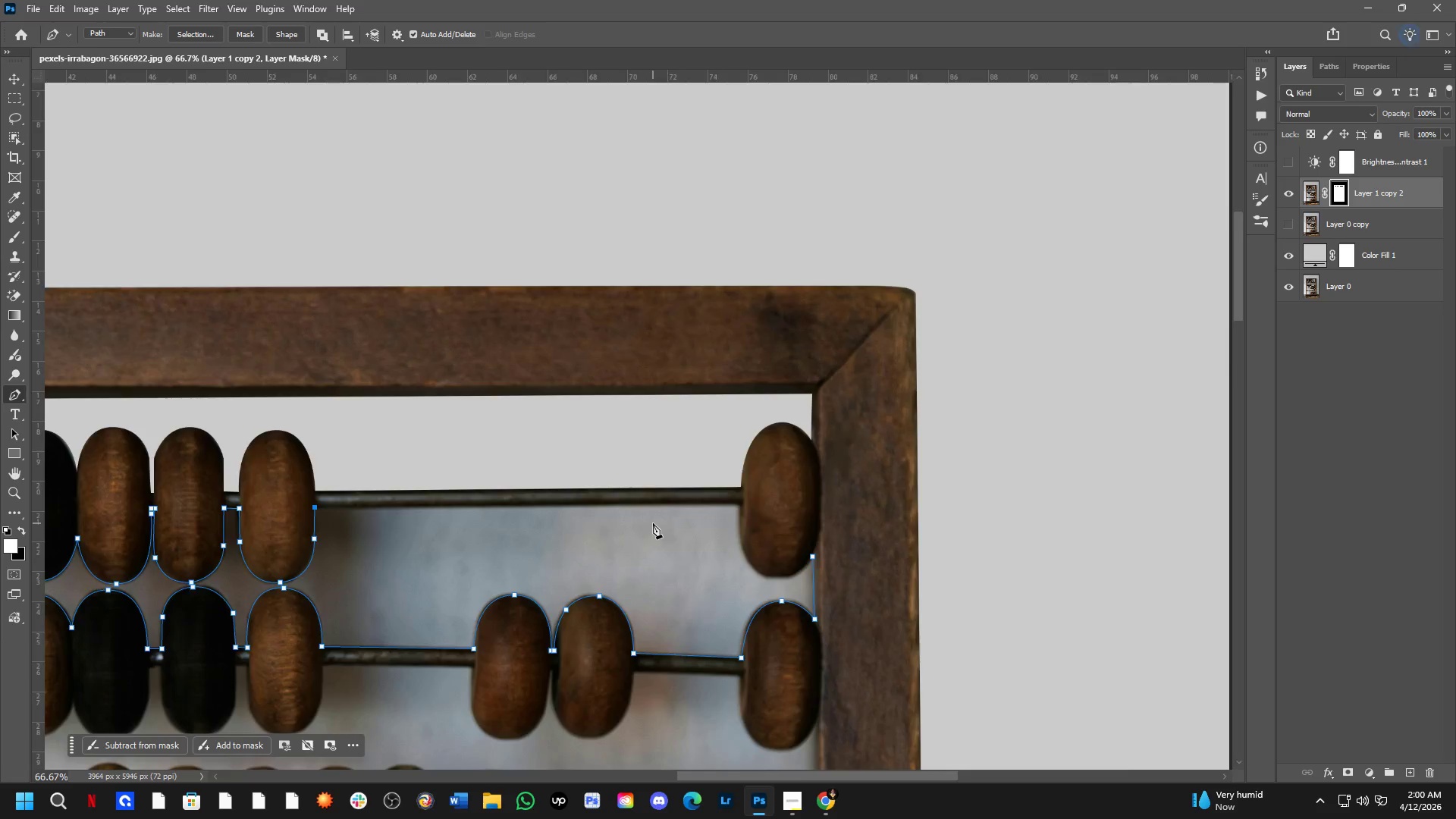 
scroll: coordinate [655, 518], scroll_direction: up, amount: 2.0
 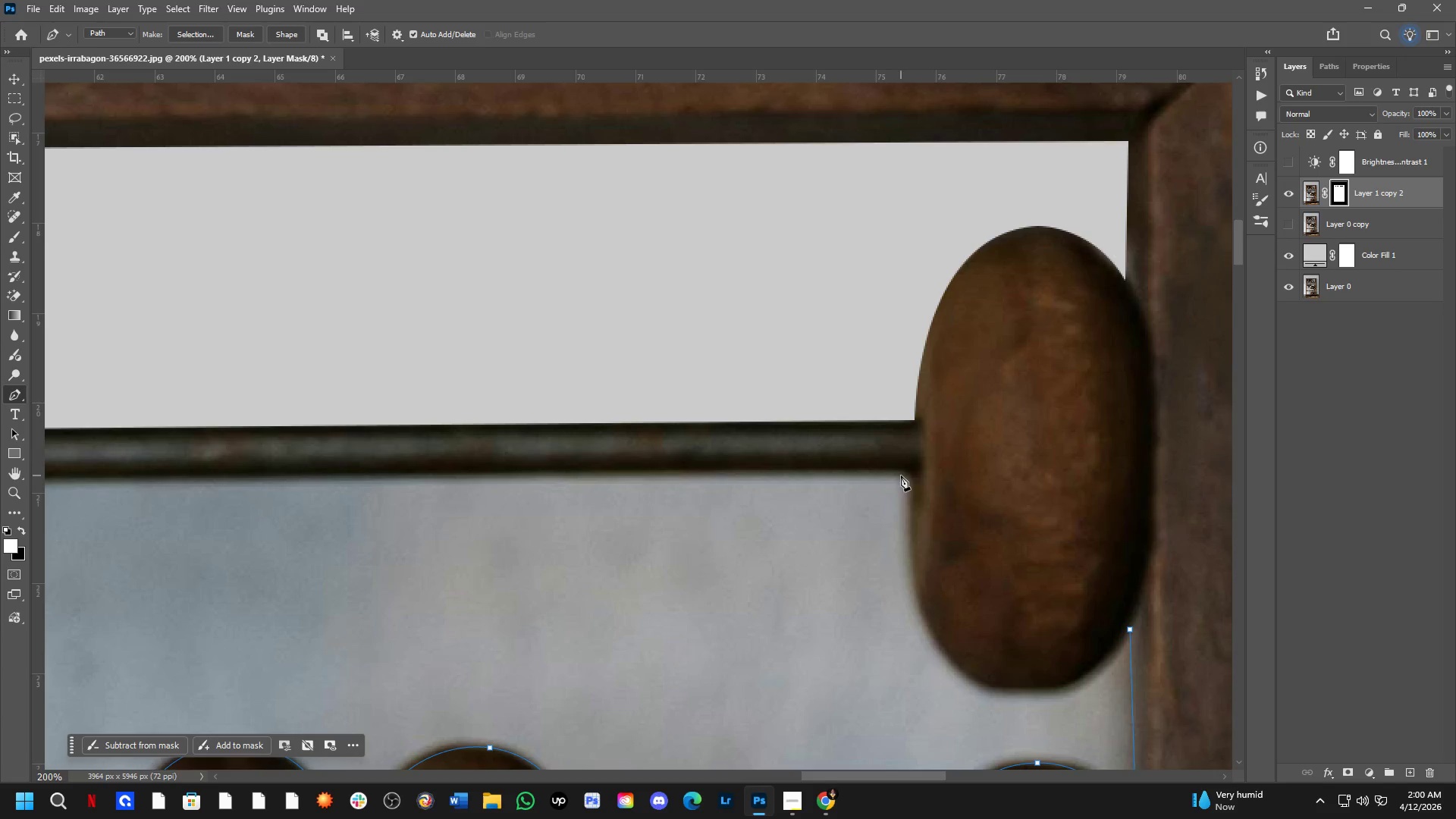 
left_click([908, 472])
 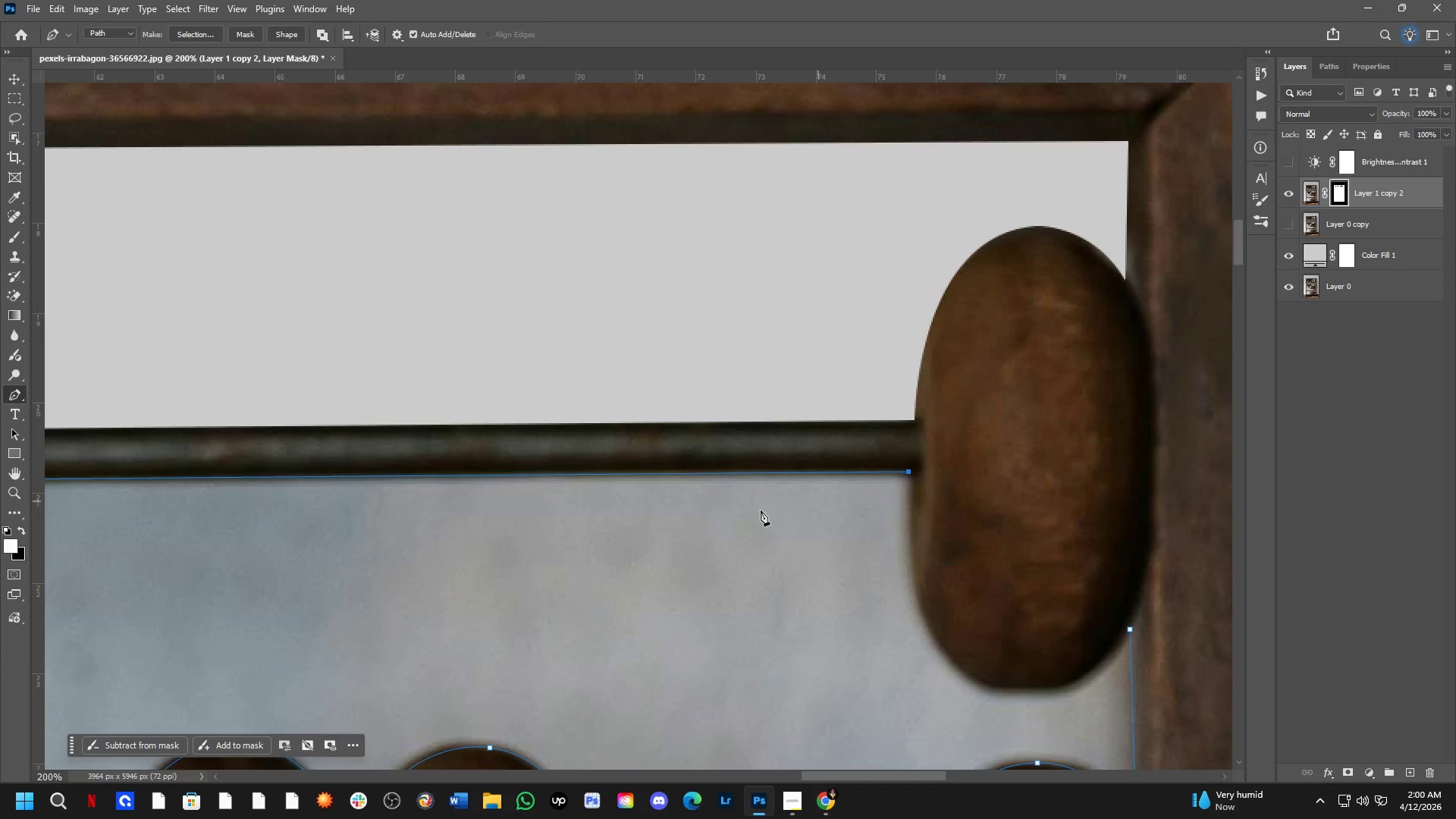 
hold_key(key=Space, duration=1.5)
 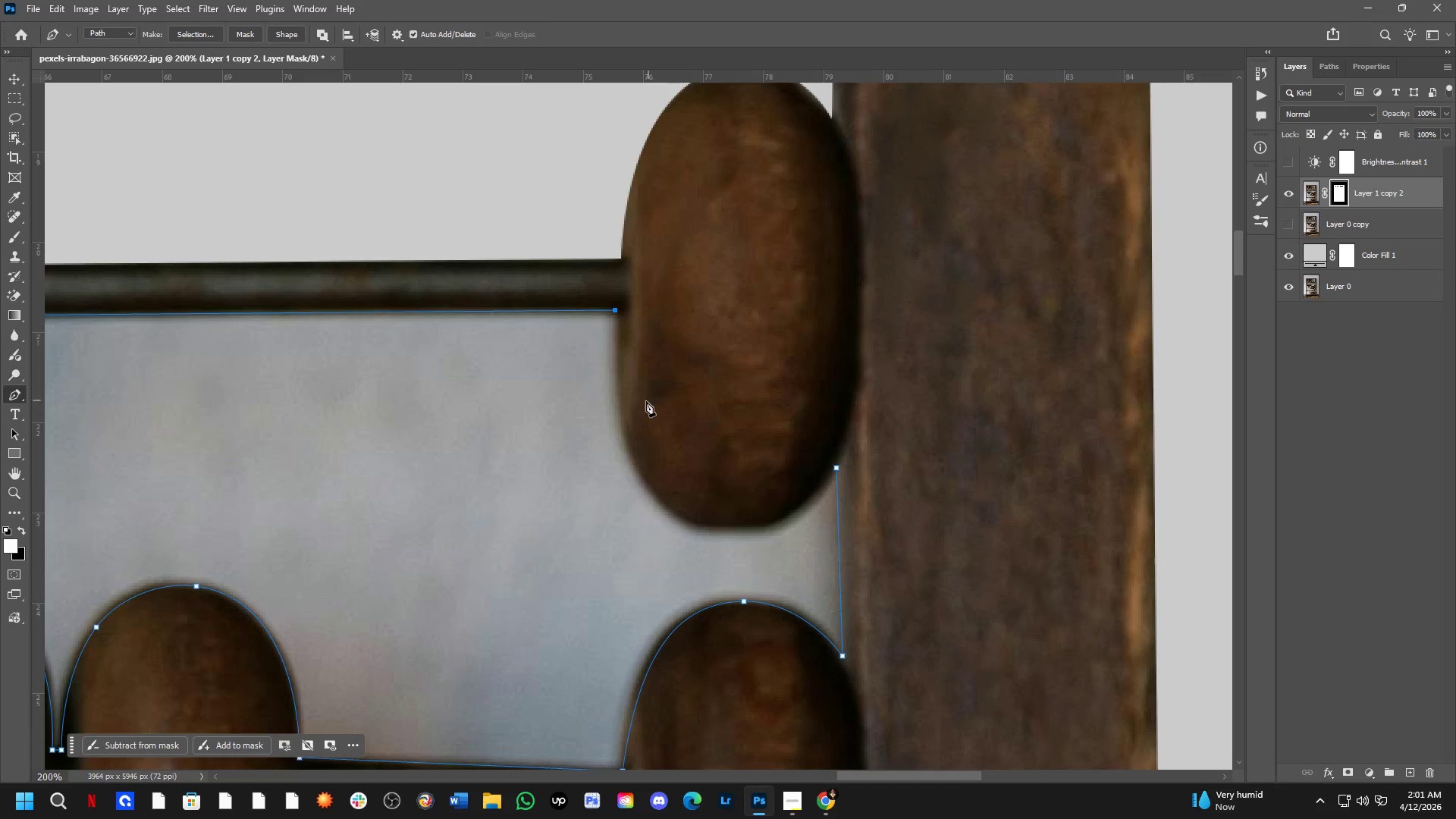 
left_click_drag(start_coordinate=[426, 548], to_coordinate=[314, 421])
 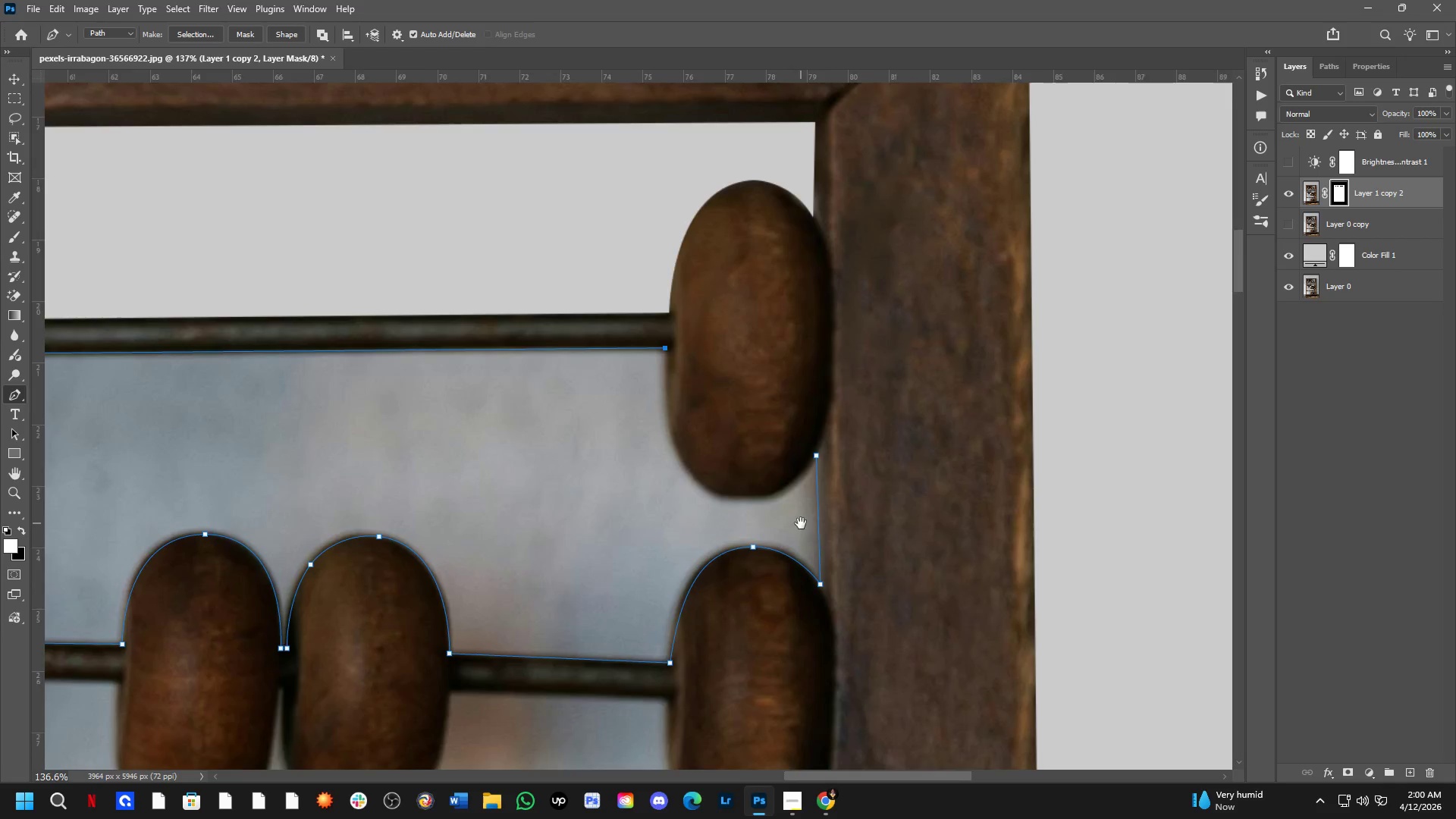 
scroll: coordinate [563, 513], scroll_direction: down, amount: 3.0
 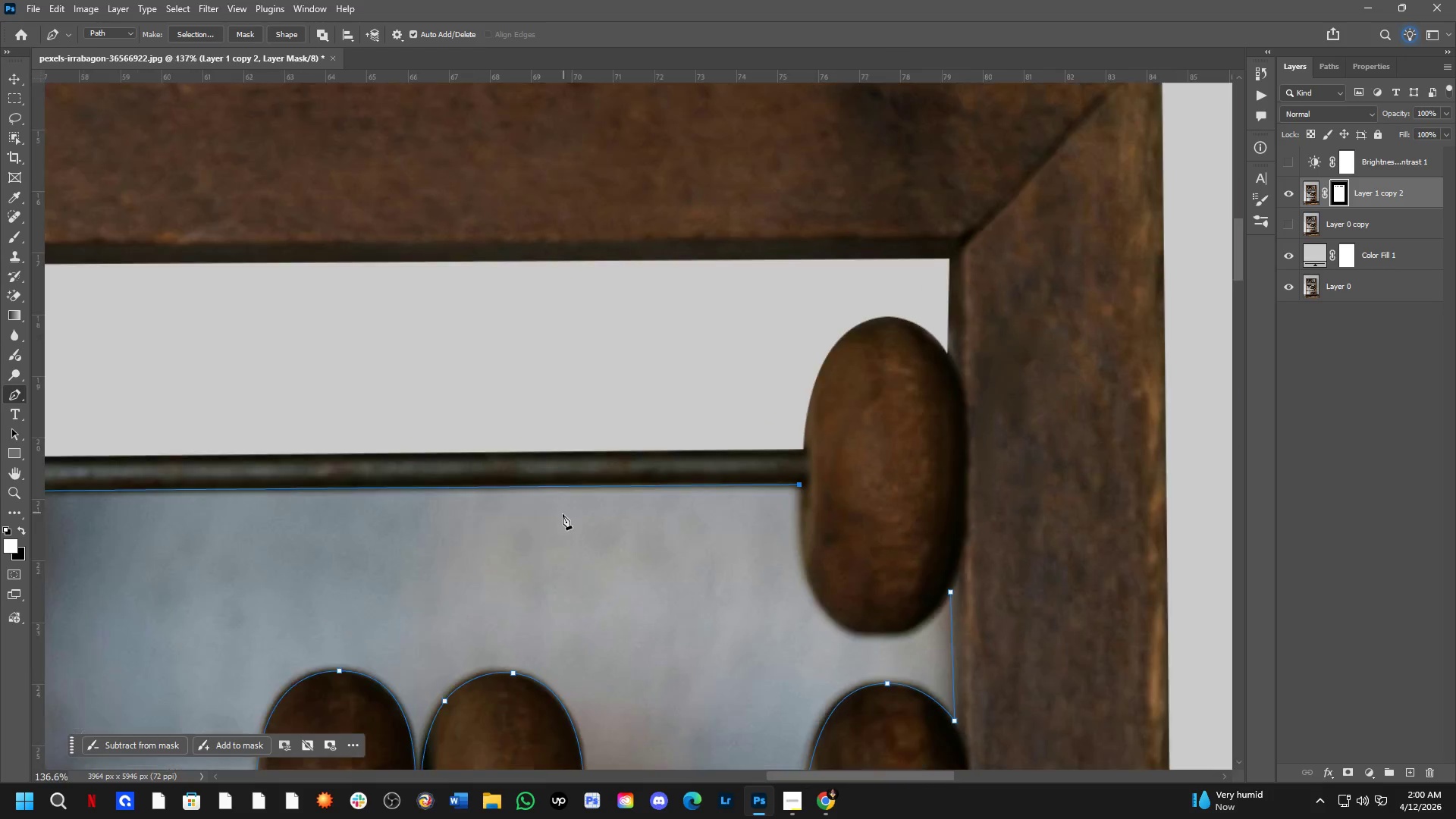 
left_click_drag(start_coordinate=[801, 523], to_coordinate=[788, 529])
 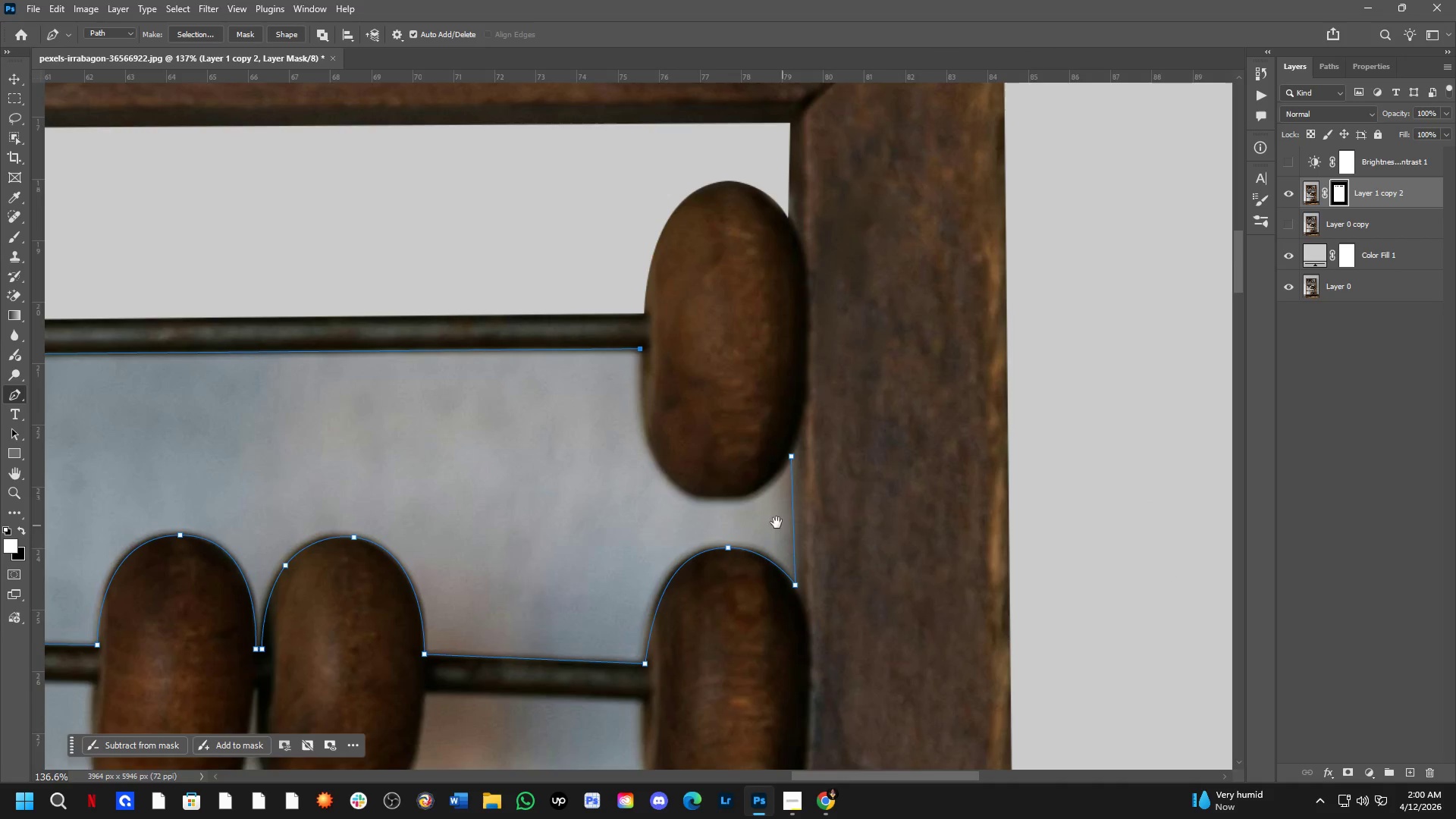 
key(Space)
 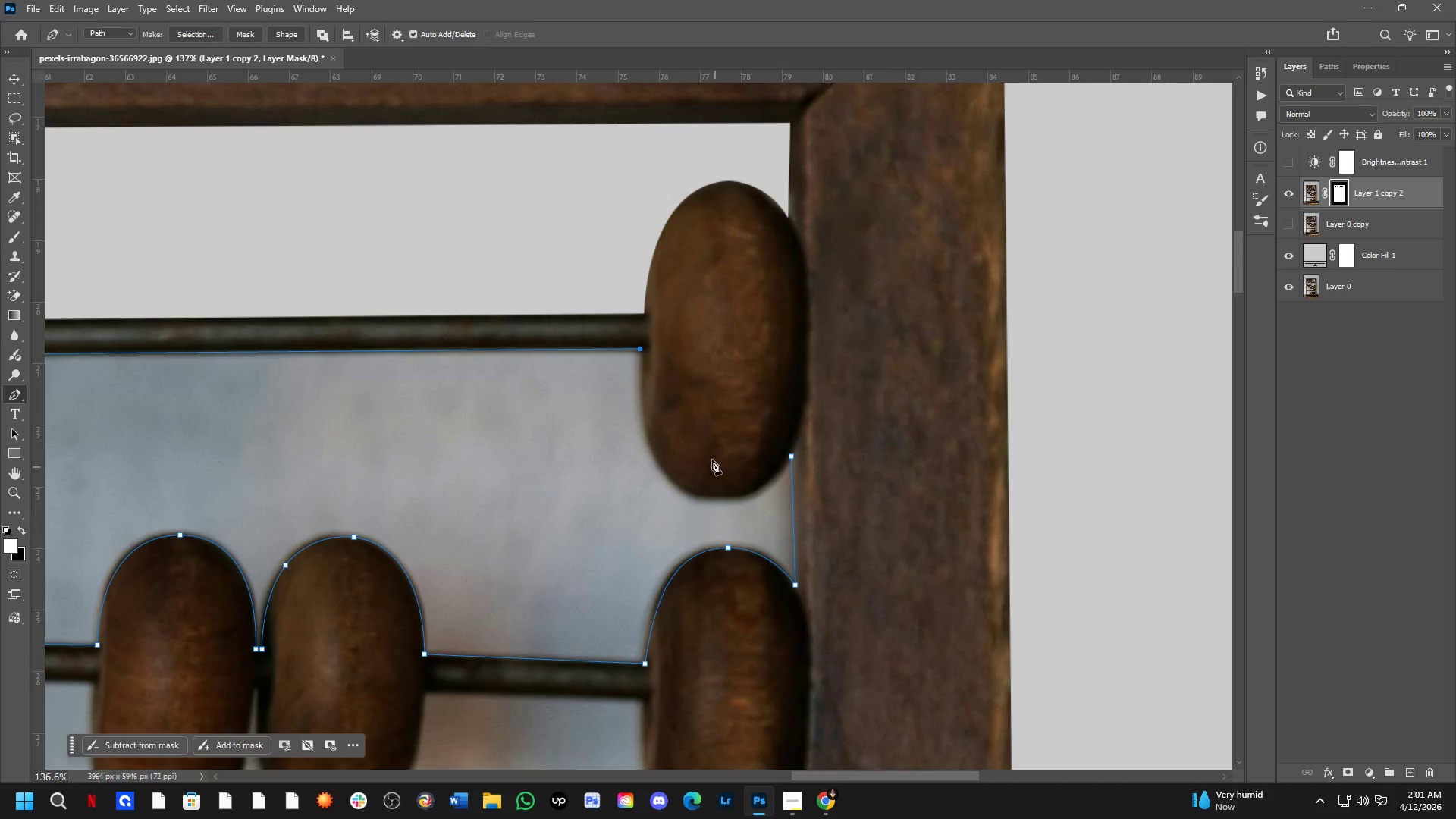 
key(Shift+ShiftLeft)
 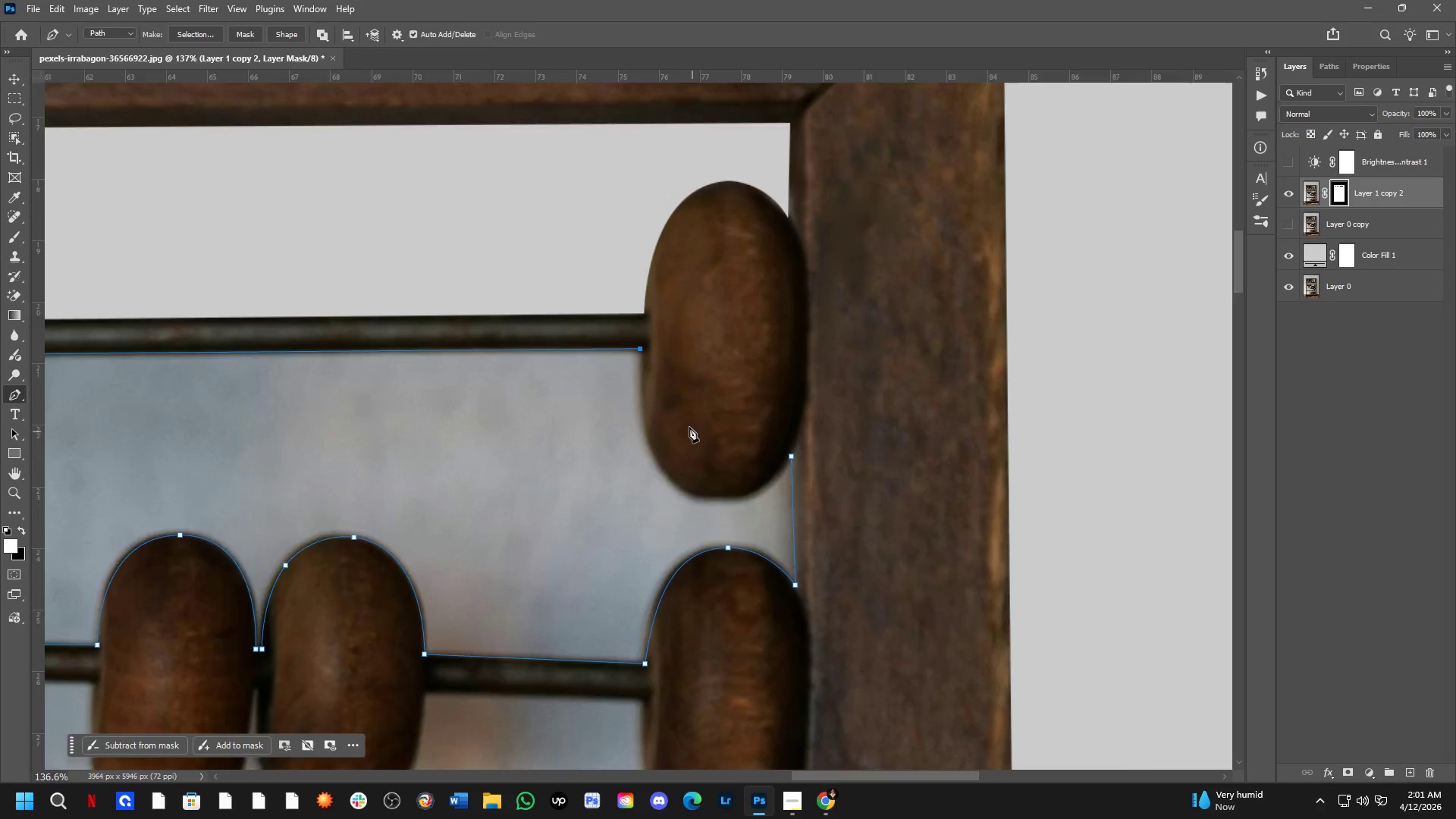 
scroll: coordinate [693, 431], scroll_direction: up, amount: 1.0
 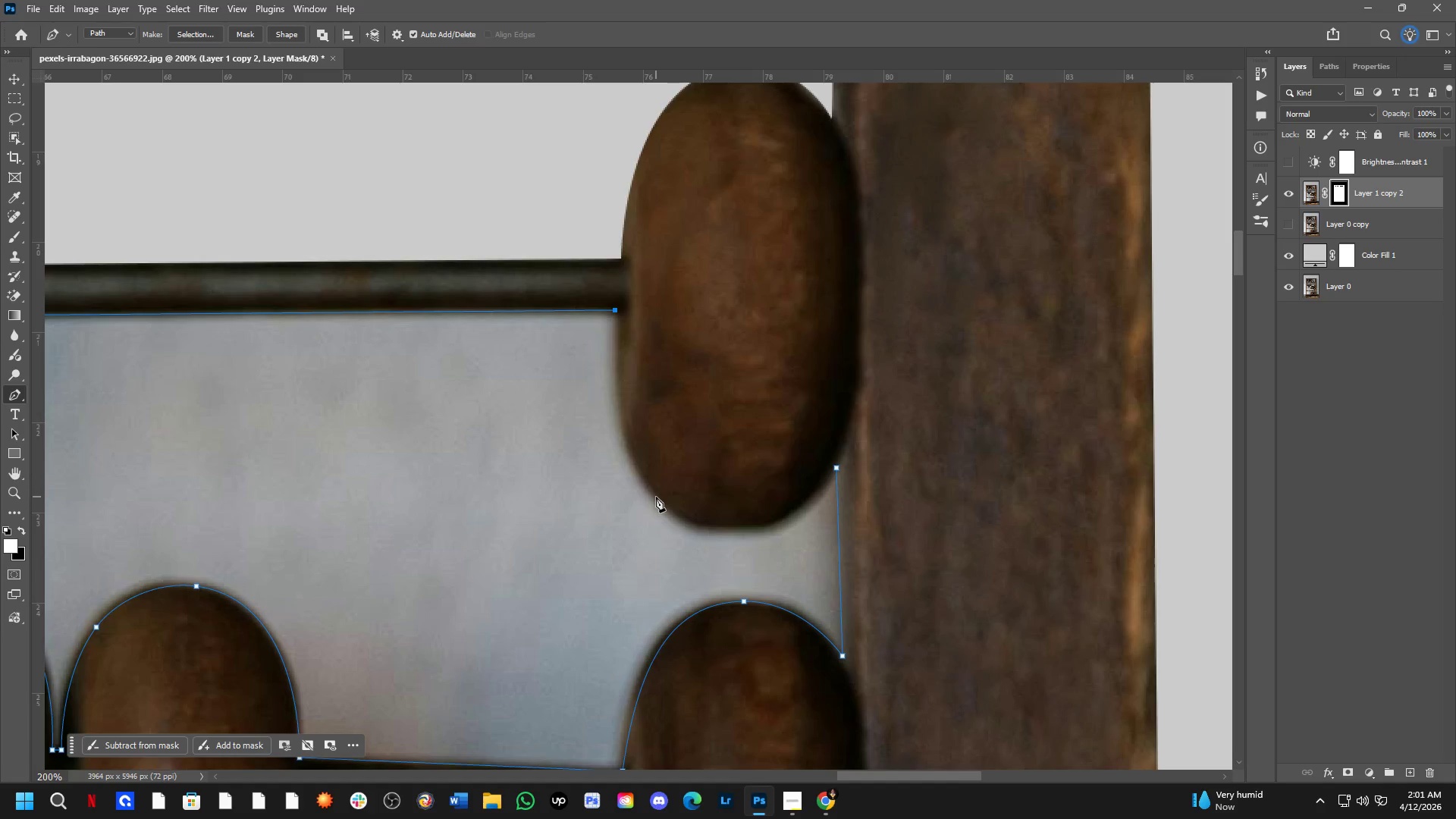 
left_click_drag(start_coordinate=[661, 500], to_coordinate=[718, 542])
 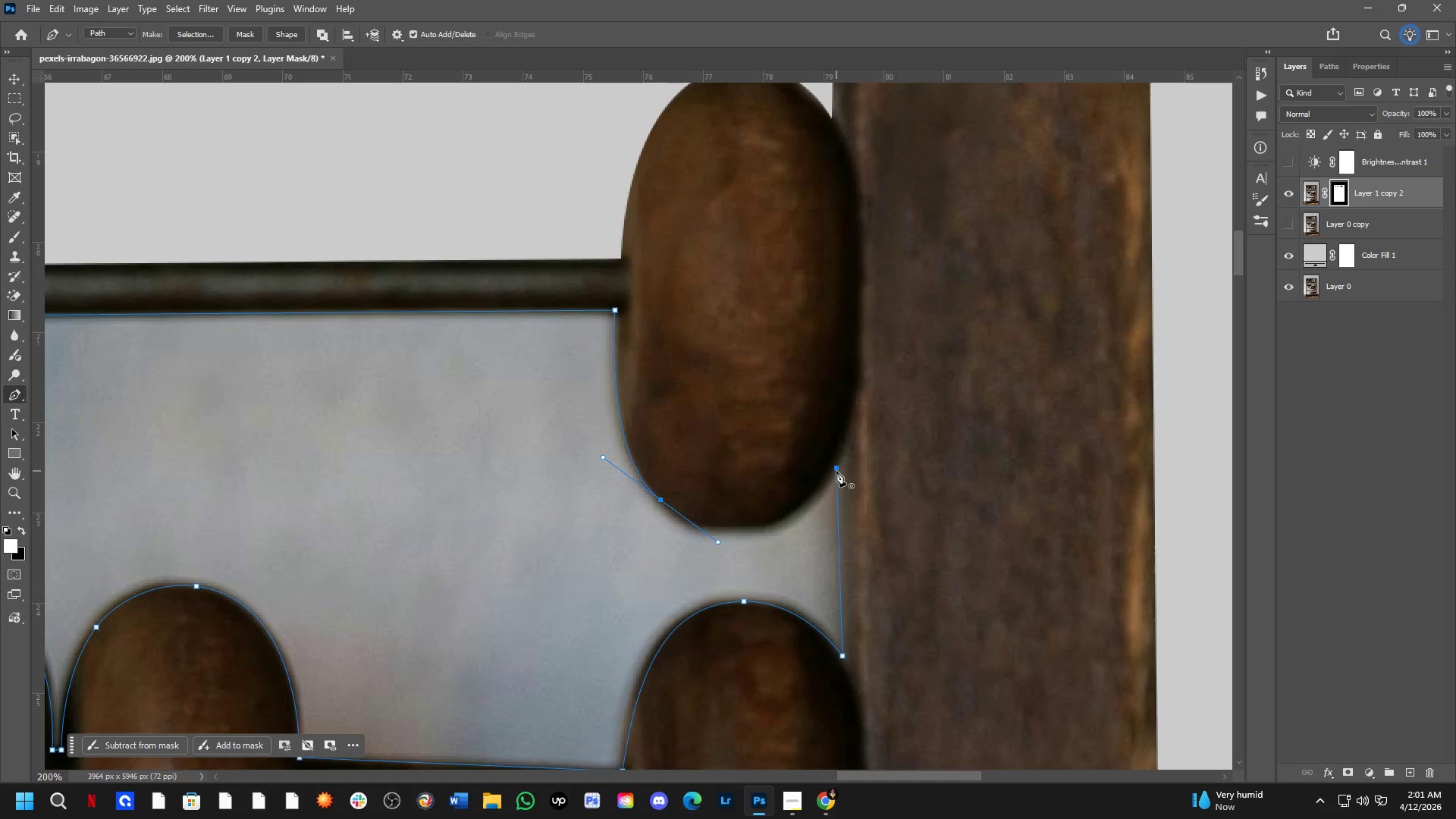 
hold_key(key=ControlLeft, duration=2.34)
left_click_drag(start_coordinate=[836, 468], to_coordinate=[840, 453])
 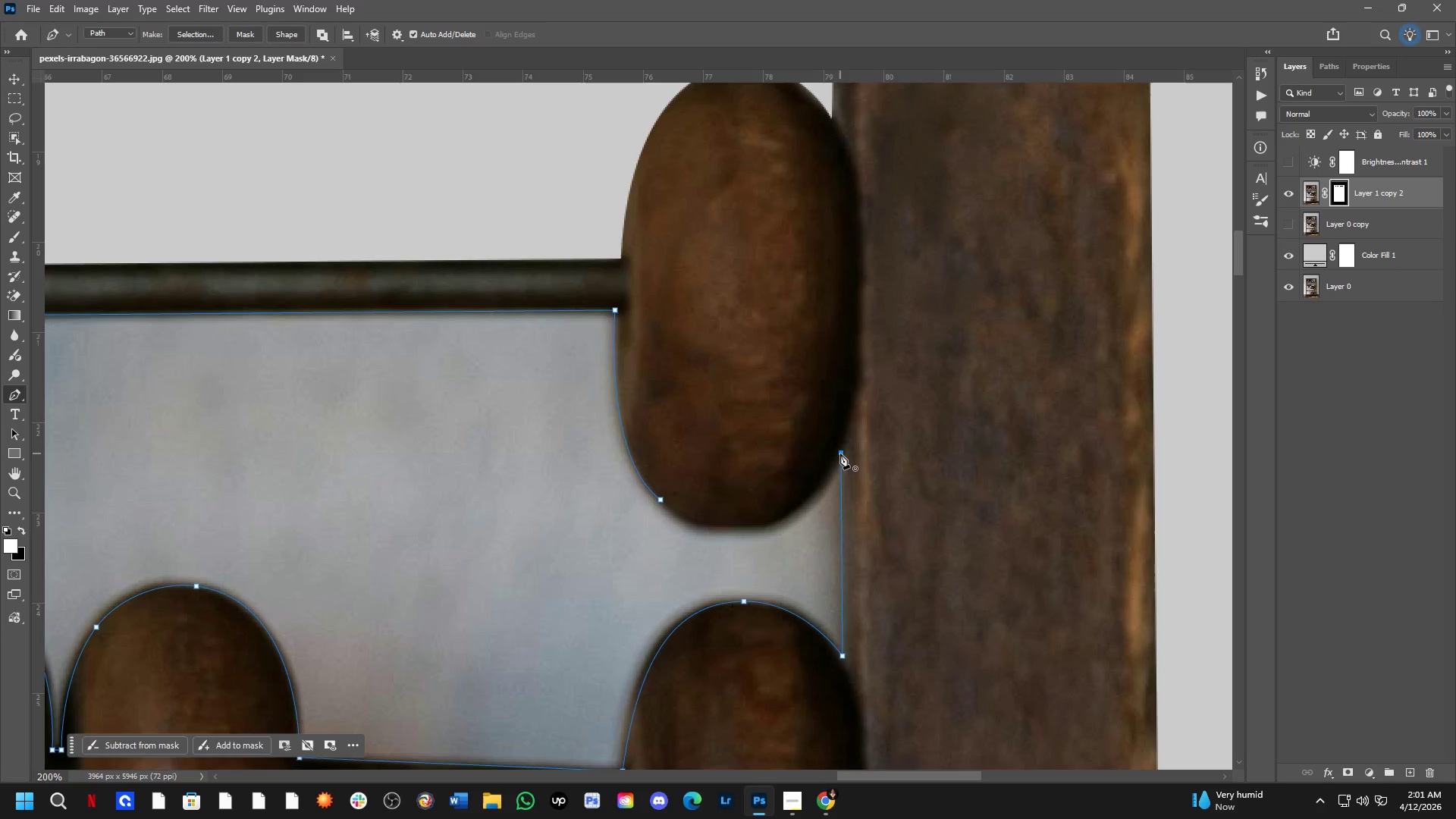 
left_click_drag(start_coordinate=[840, 453], to_coordinate=[875, 372])
 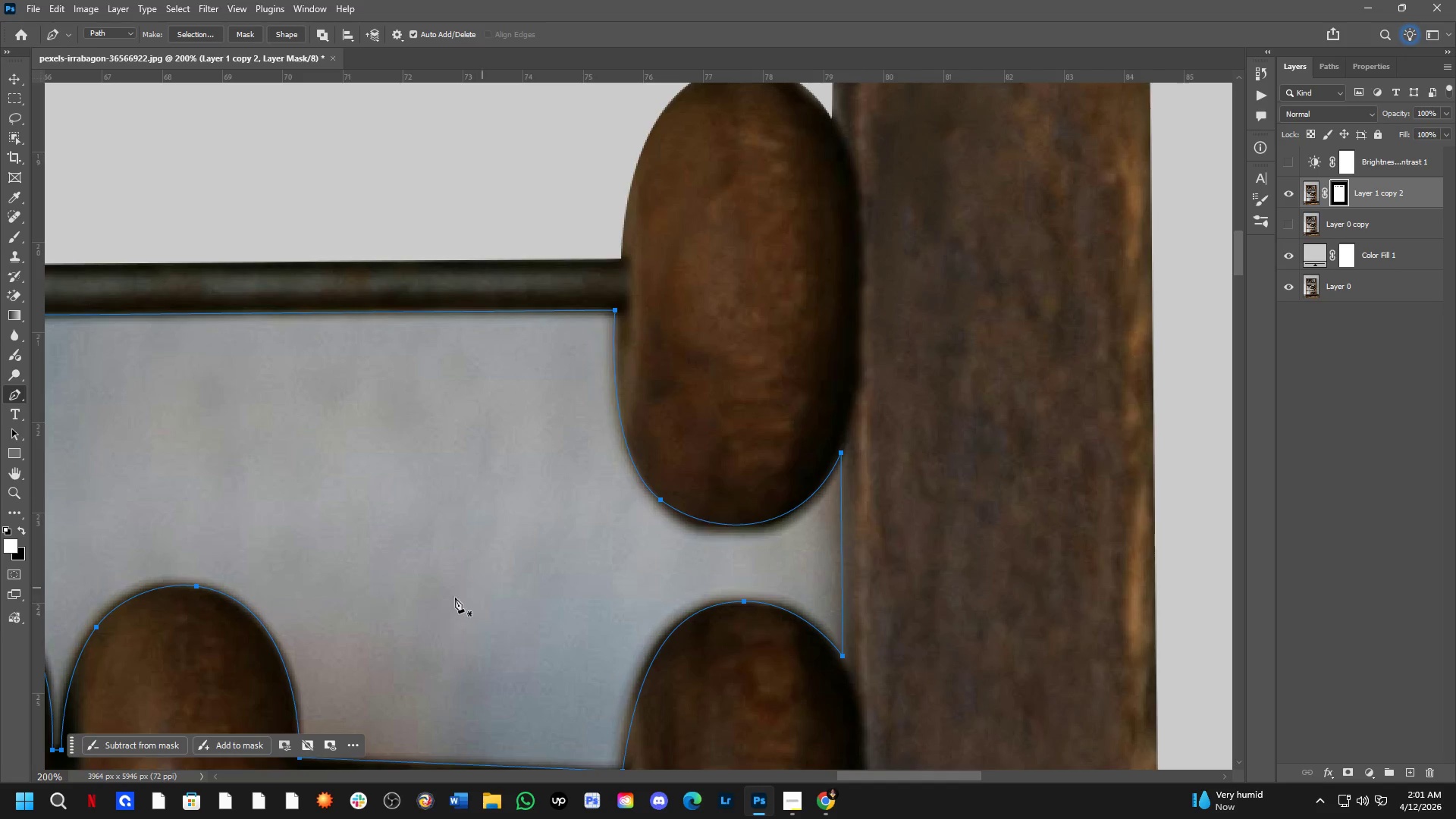 
key(Shift+ShiftLeft)